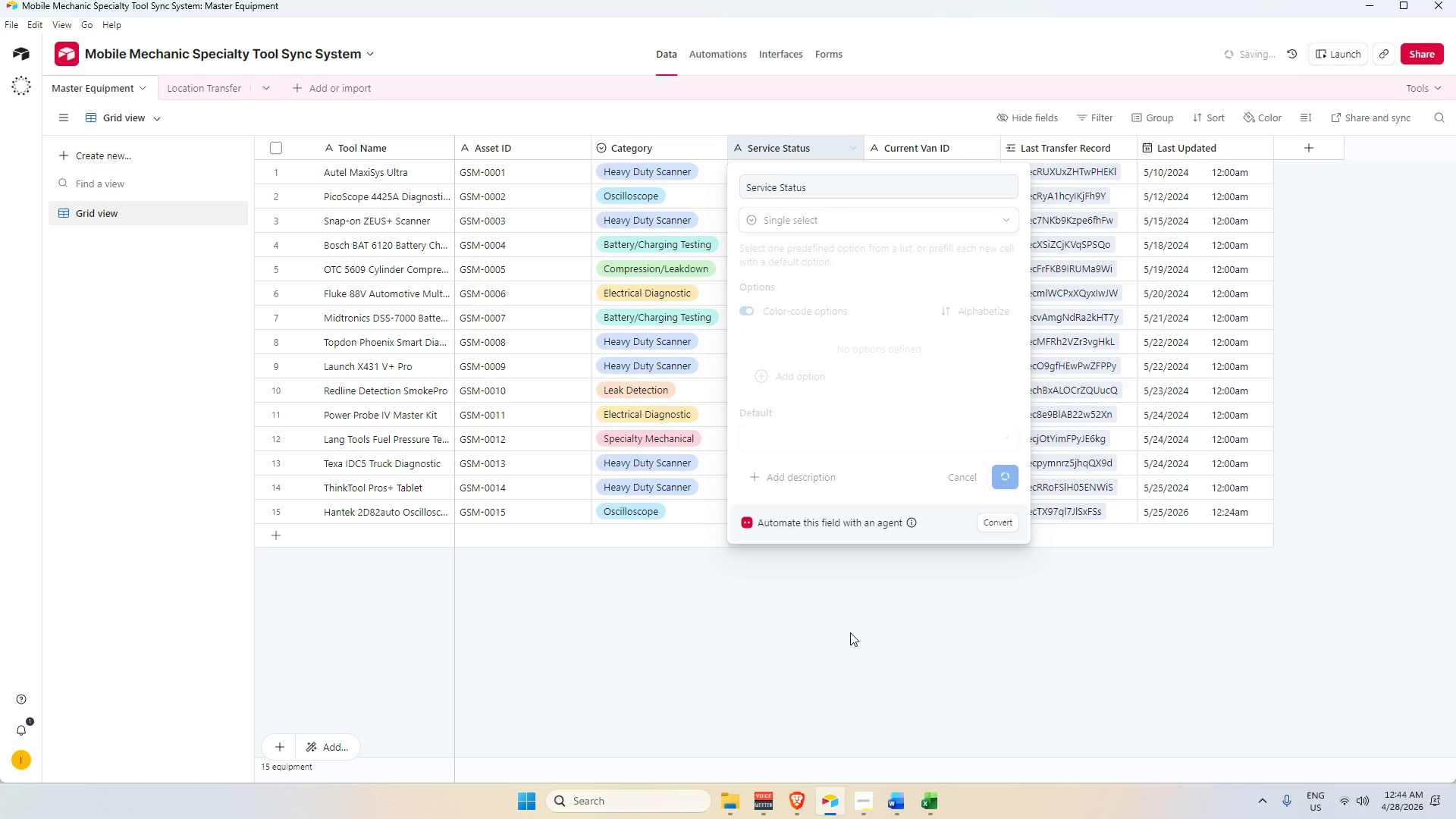 
left_click([852, 633])
 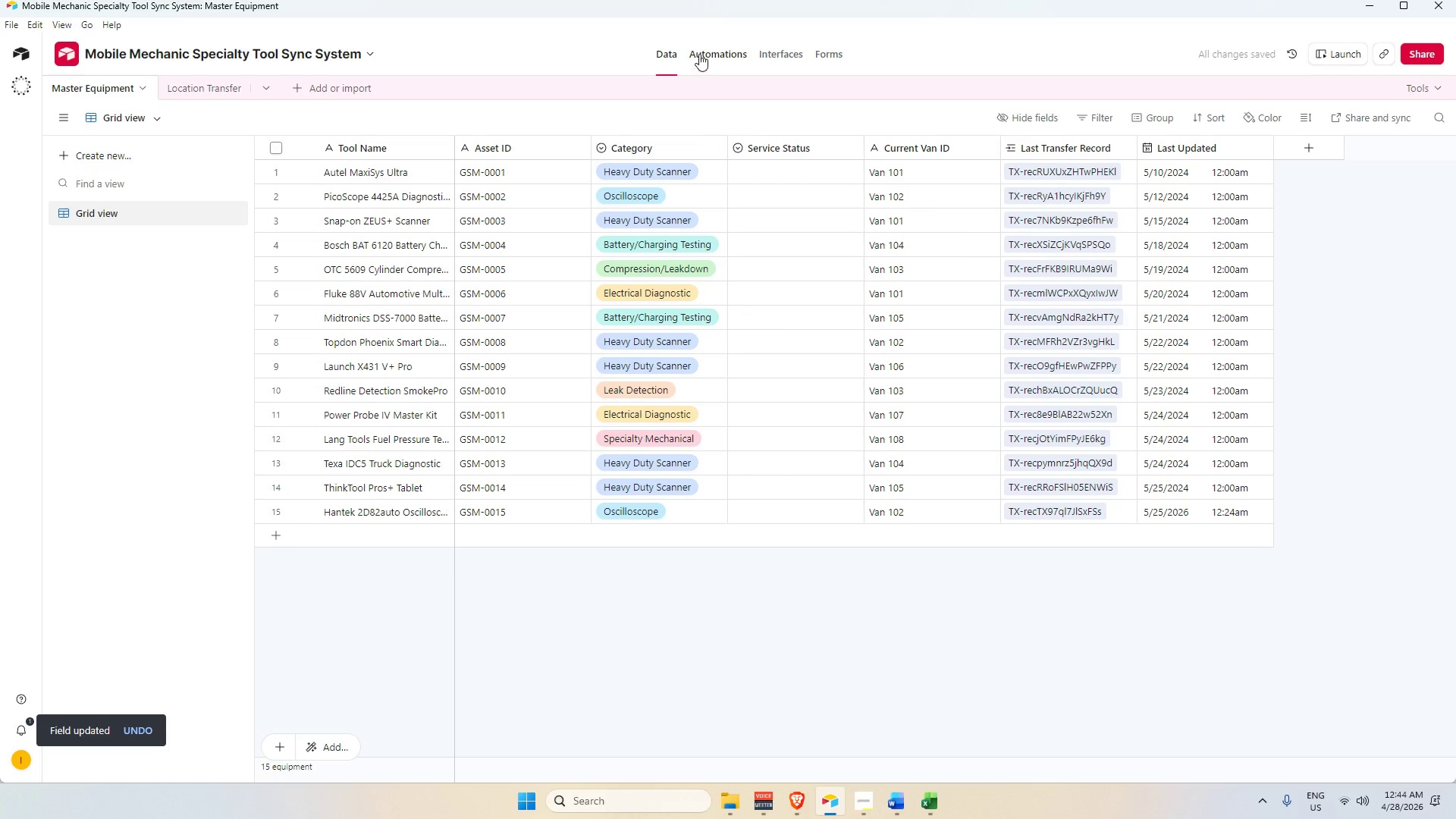 
left_click([714, 52])
 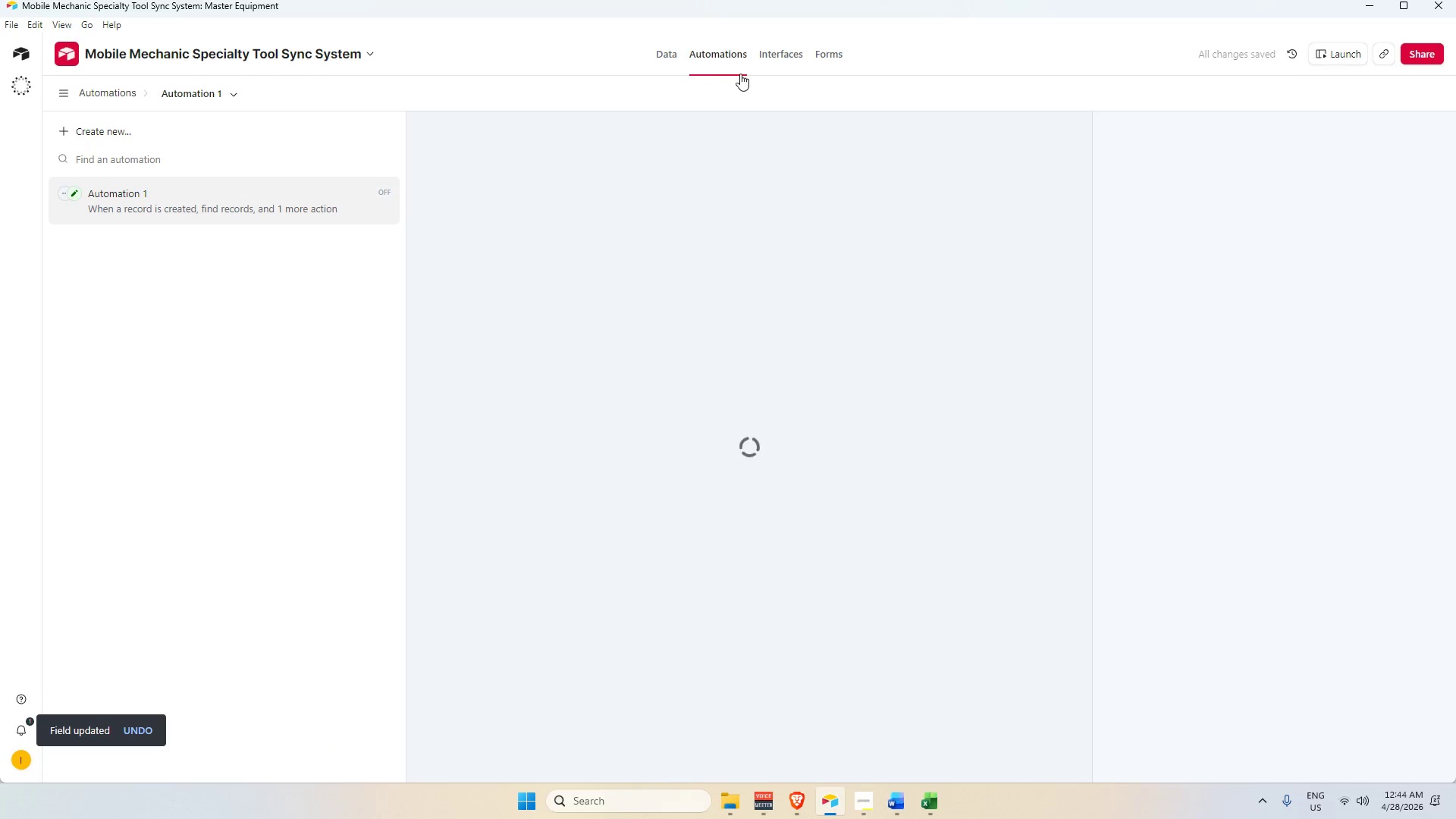 
mouse_move([774, 70])
 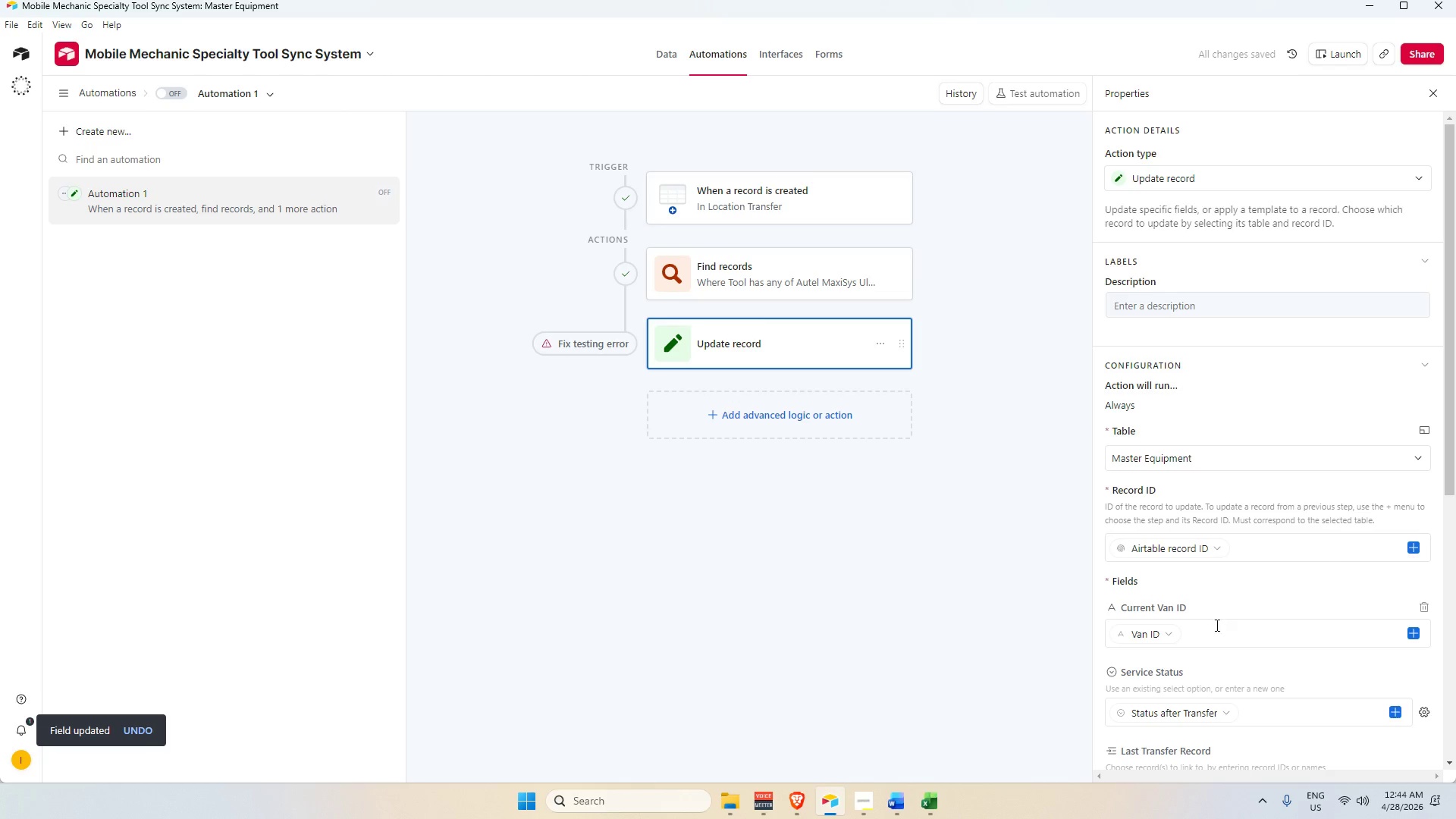 
scroll: coordinate [1219, 659], scroll_direction: down, amount: 3.0
 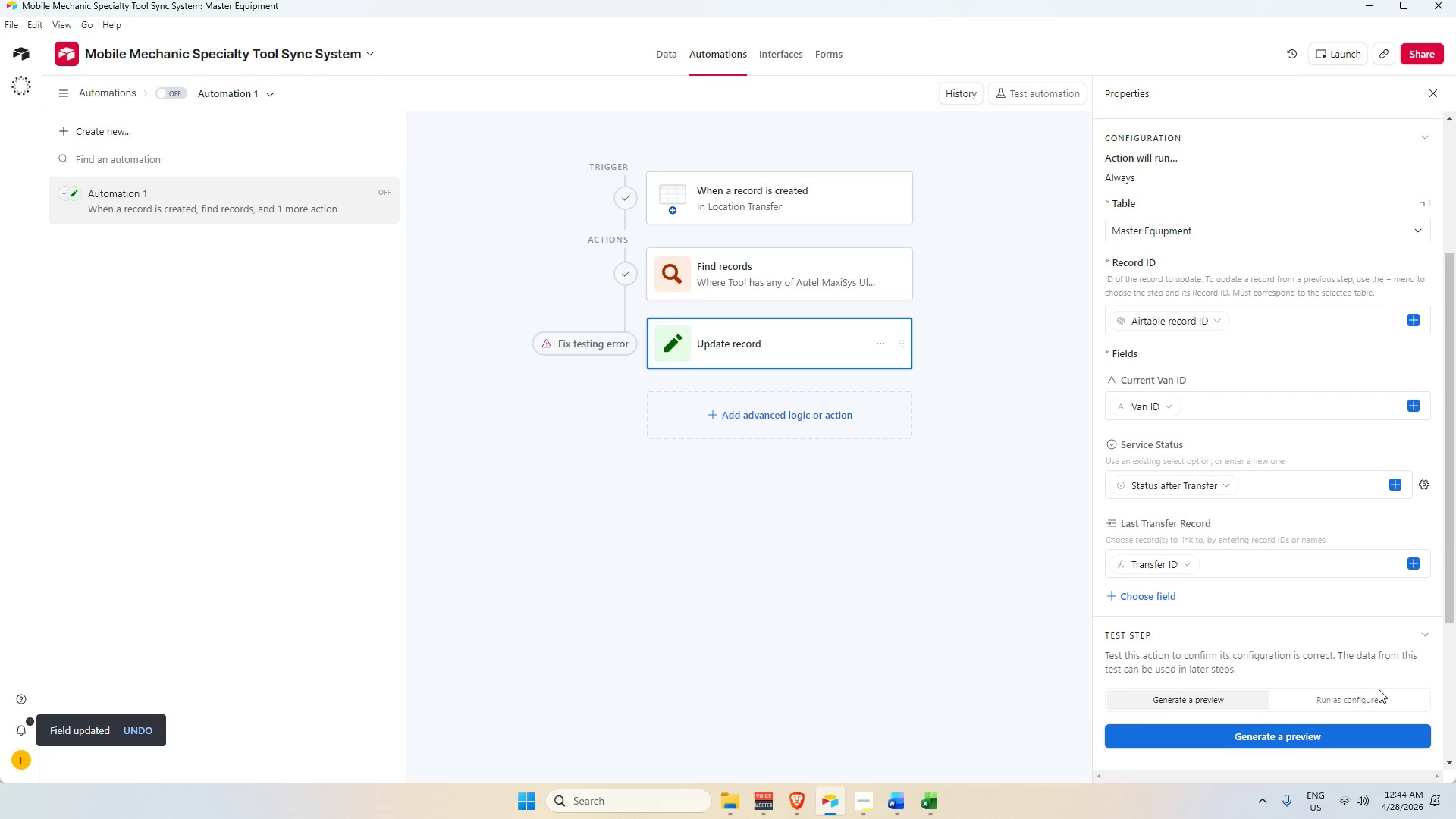 
double_click([1354, 709])
 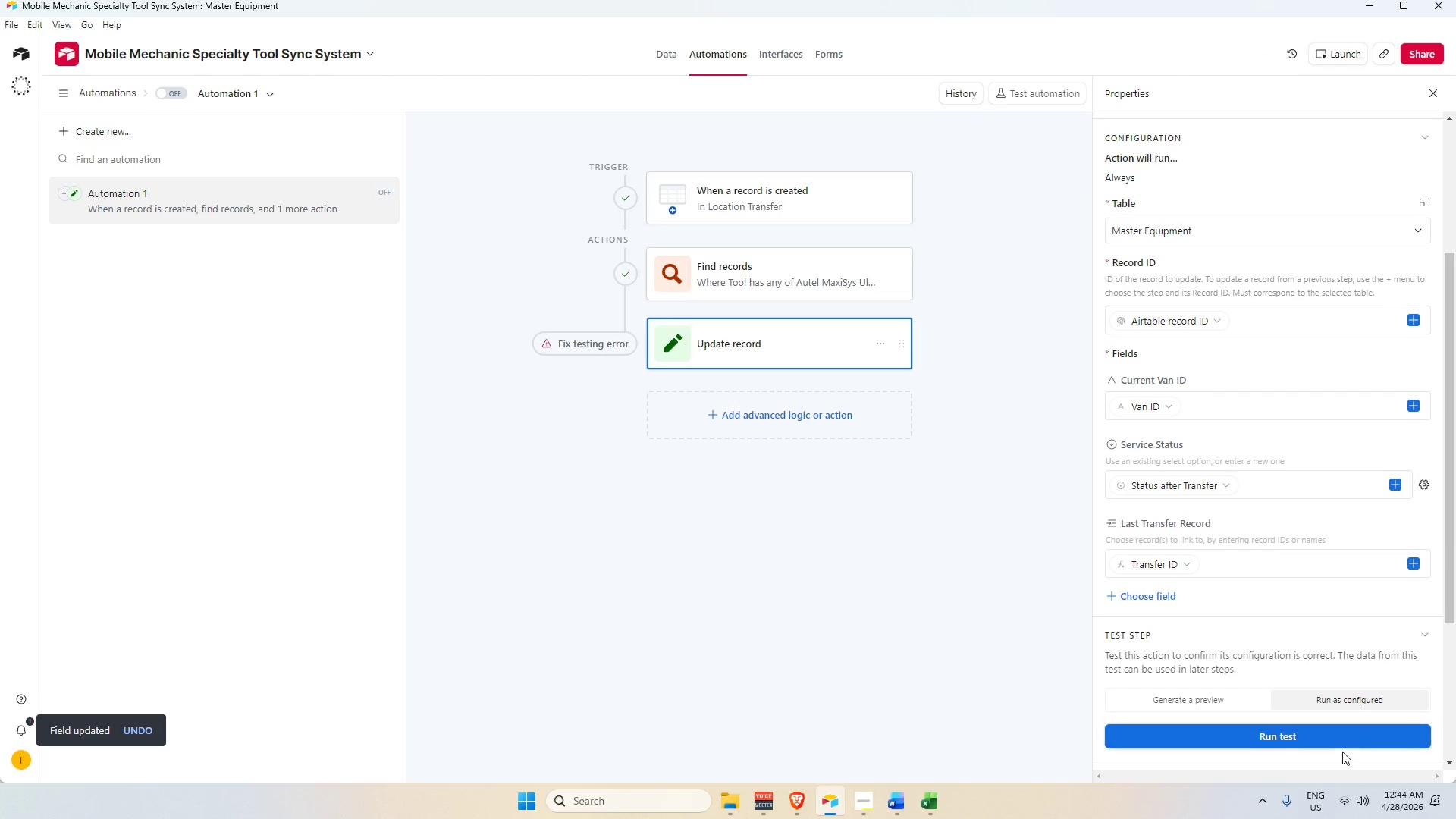 
triple_click([1342, 752])
 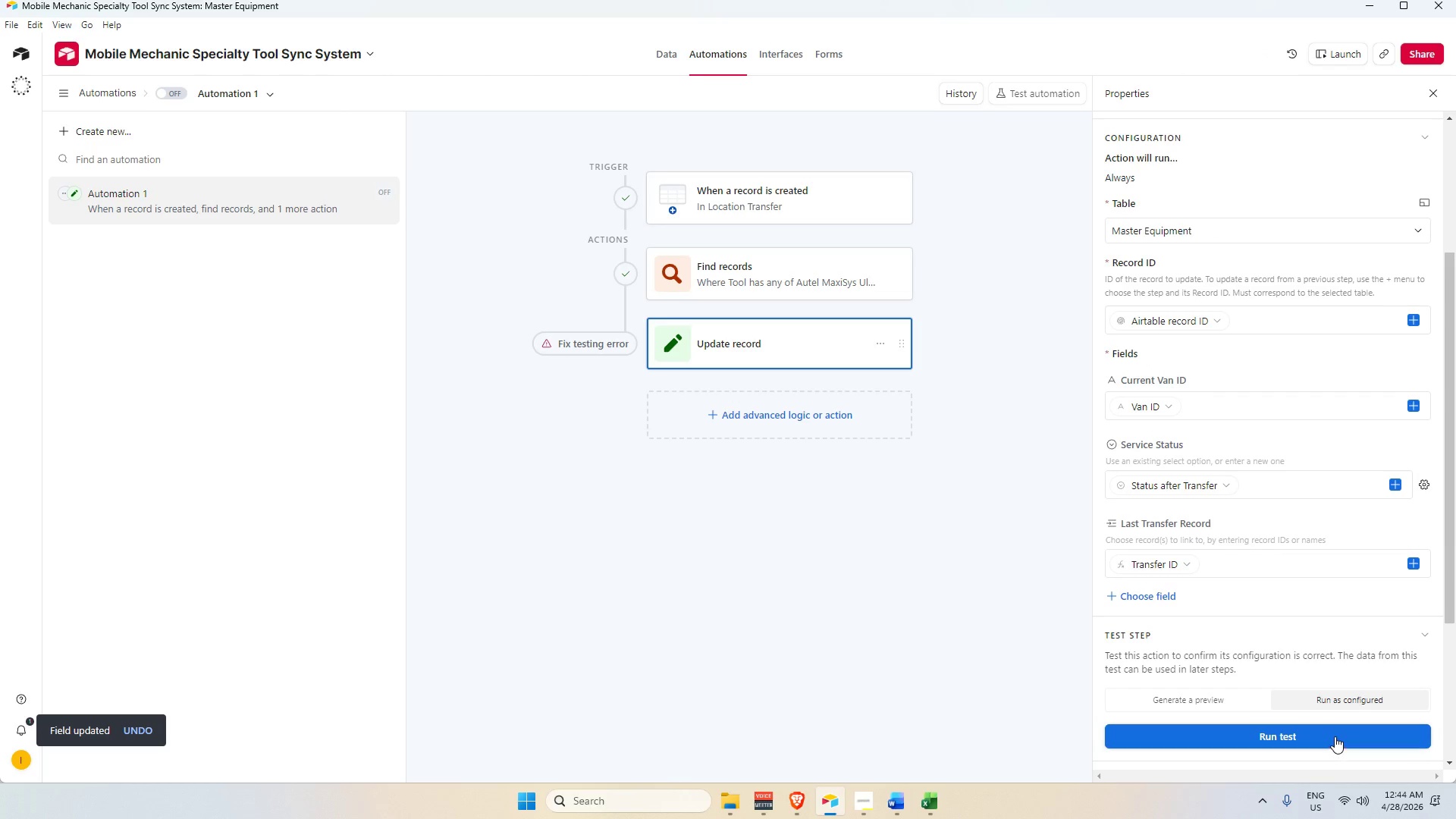 
triple_click([1335, 736])
 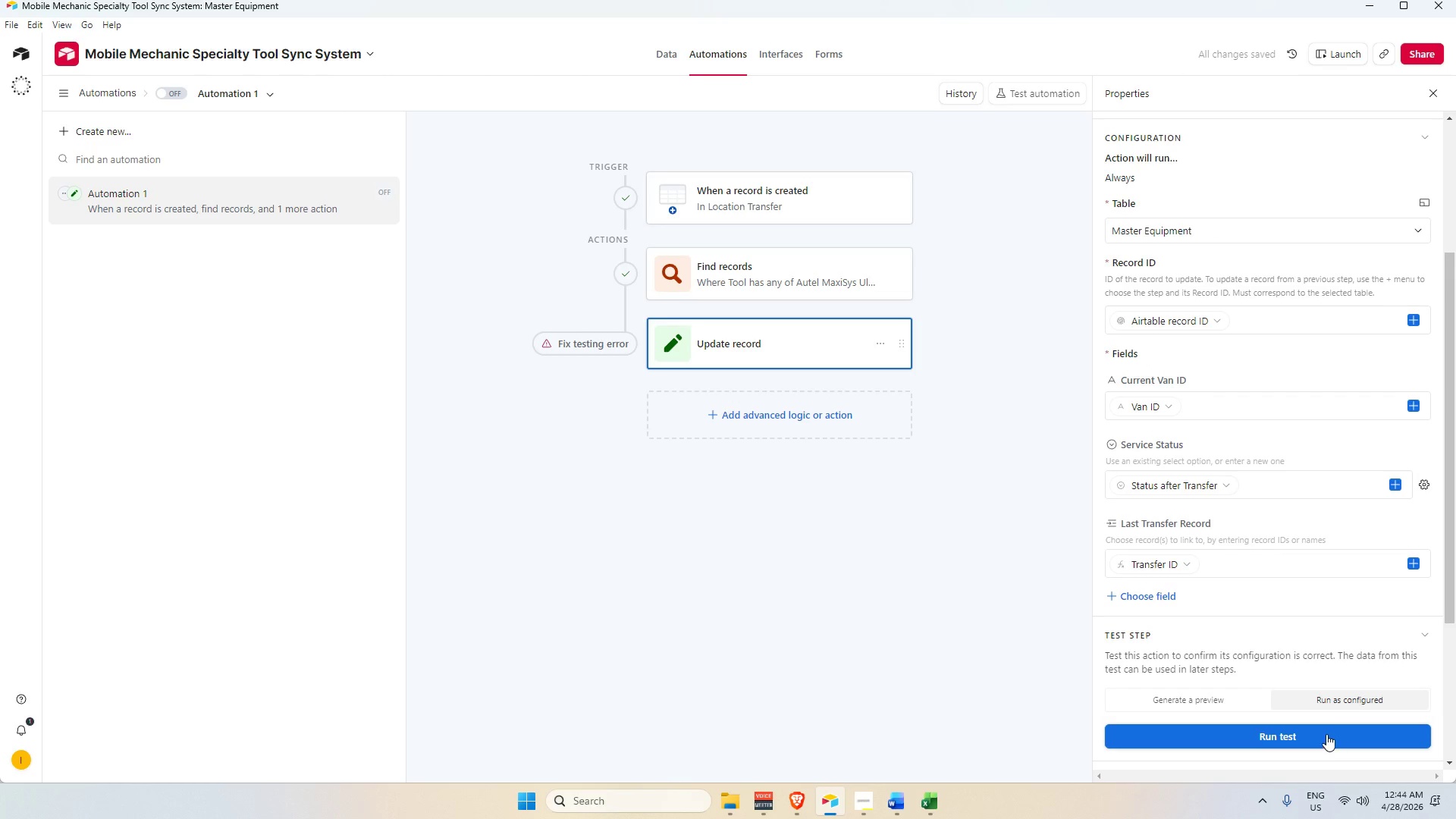 
left_click([1324, 730])
 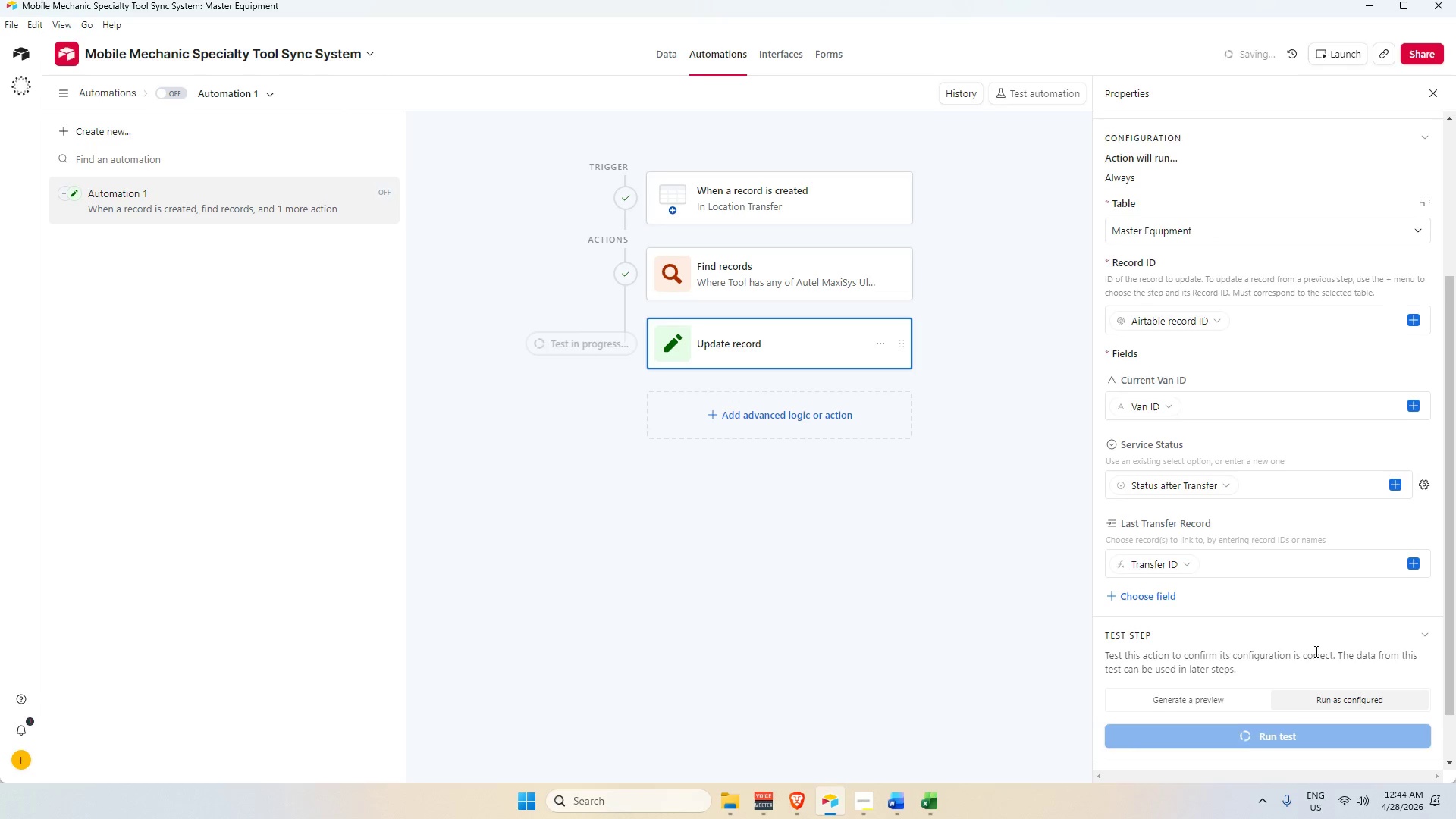 
scroll: coordinate [1256, 651], scroll_direction: down, amount: 10.0
 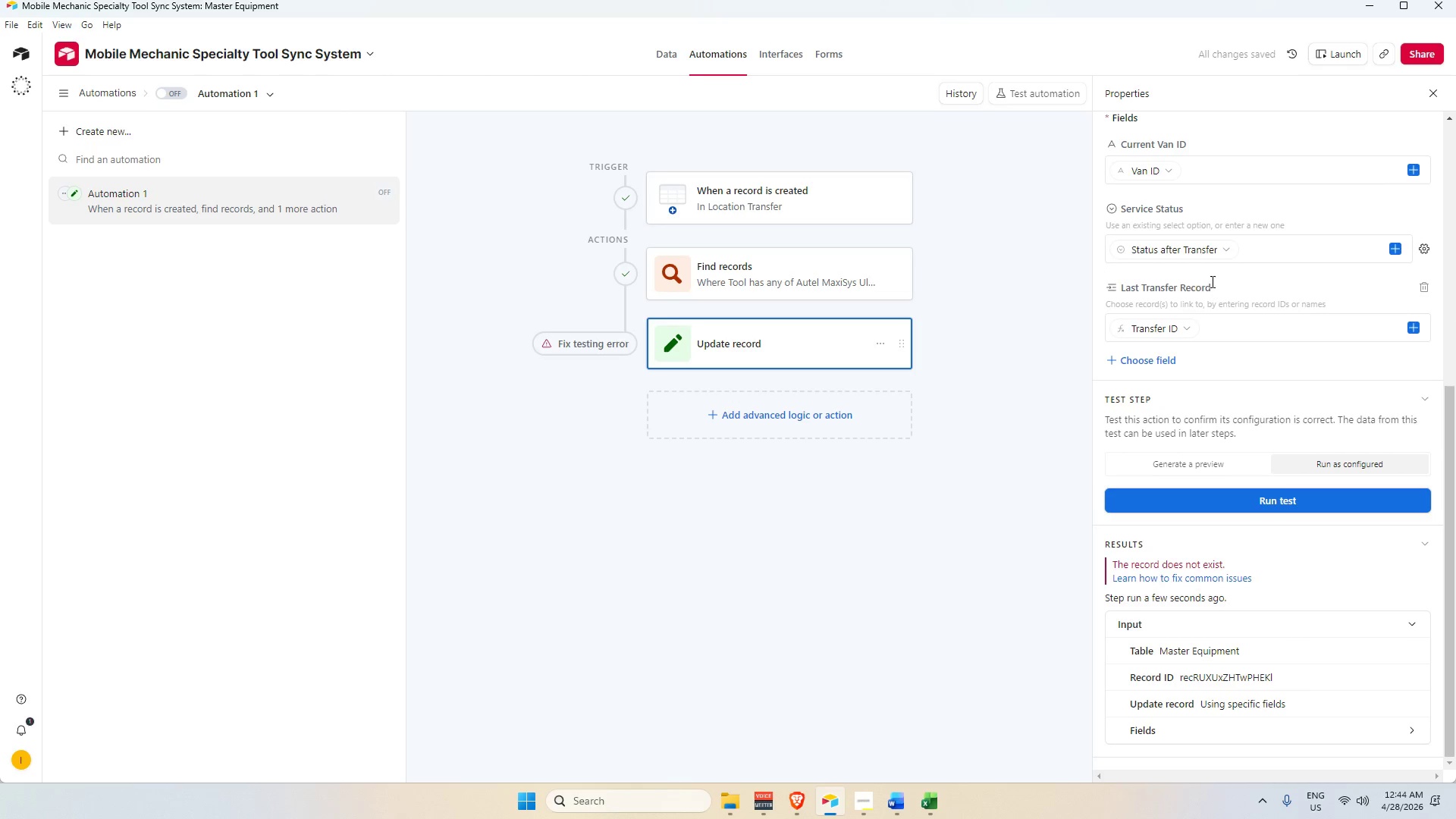 
left_click([1243, 253])
 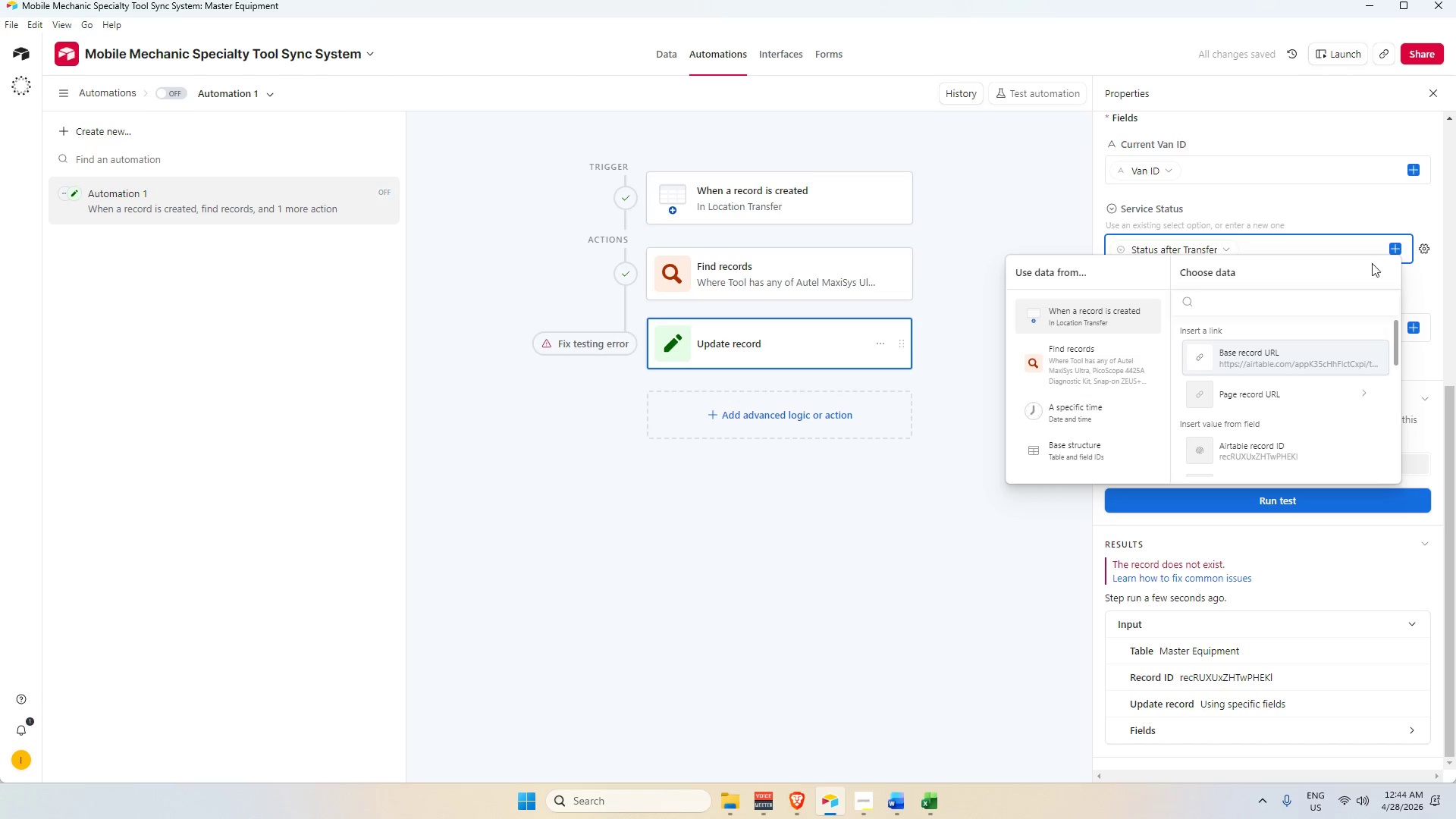 
scroll: coordinate [1244, 428], scroll_direction: down, amount: 7.0
 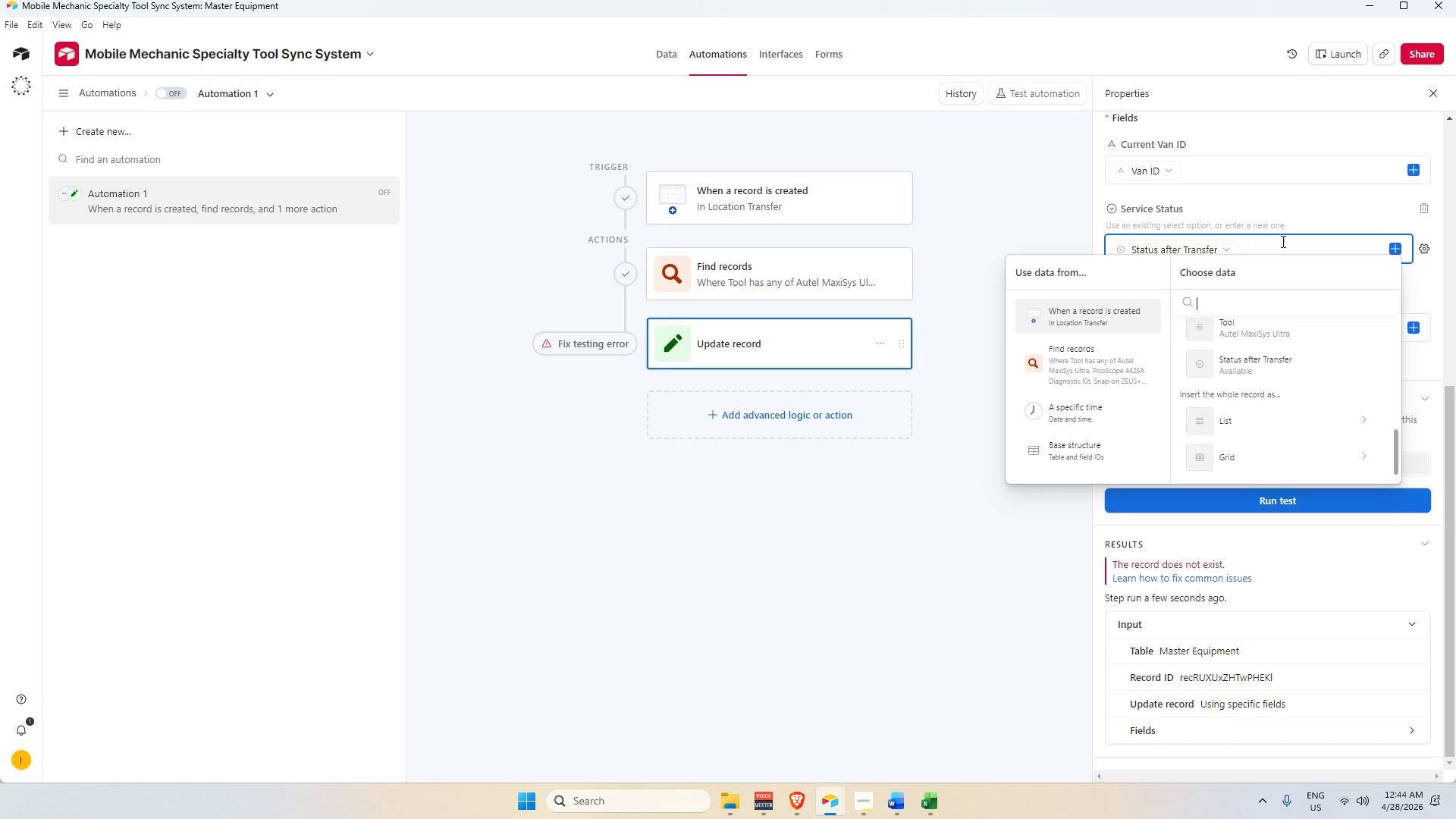 
left_click([1426, 214])
 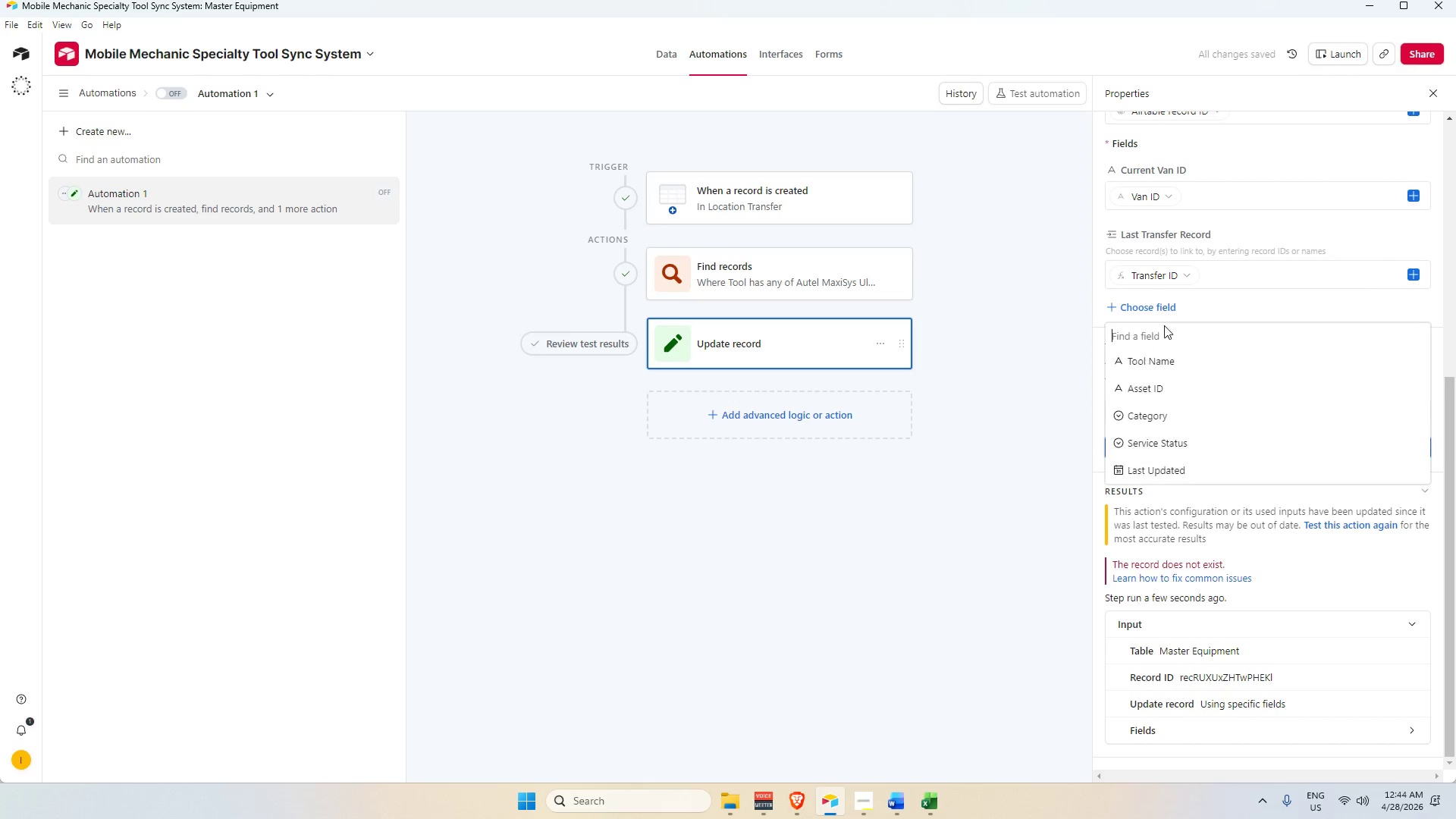 
mouse_move([1181, 412])
 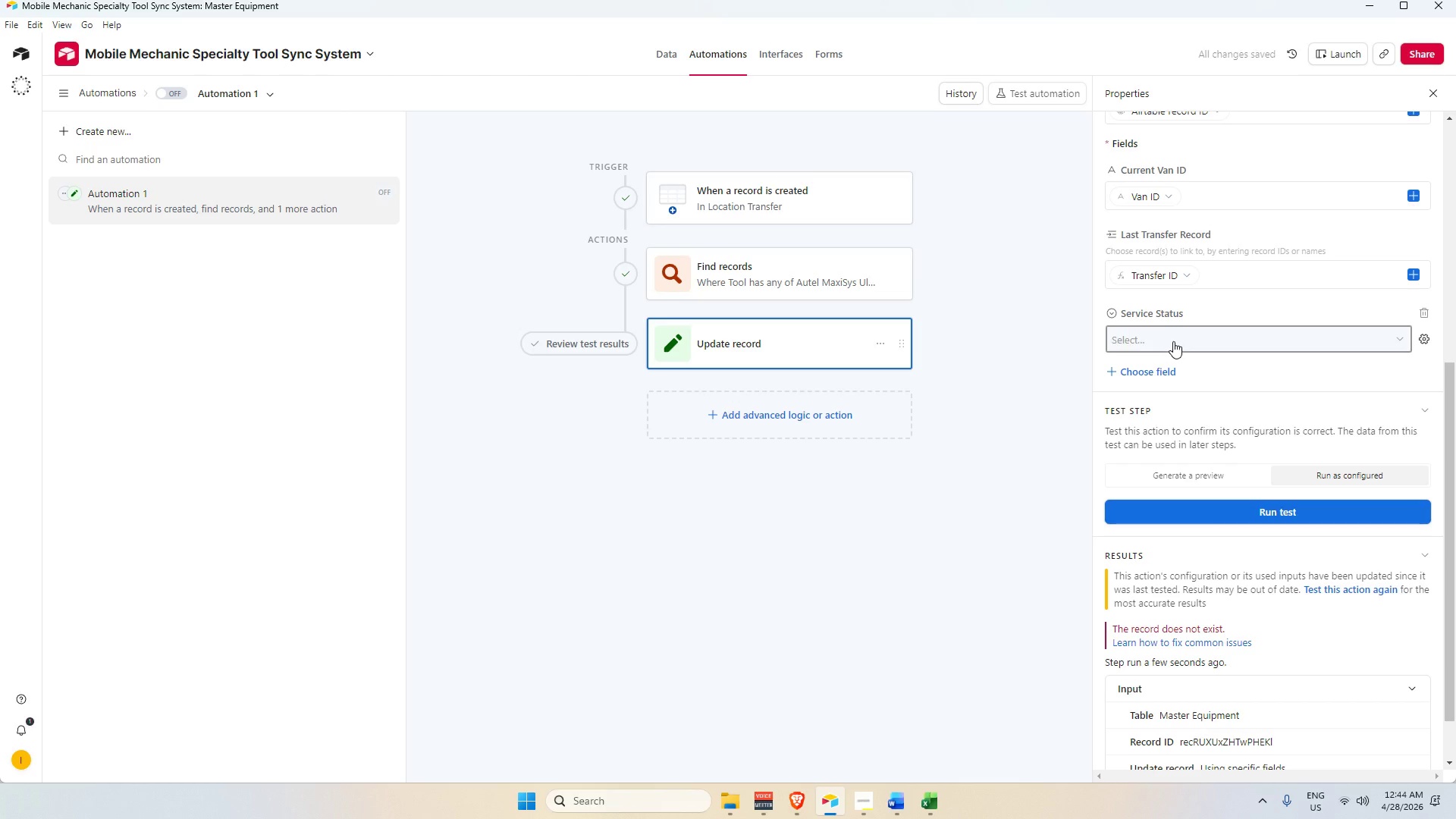 
left_click([1173, 341])
 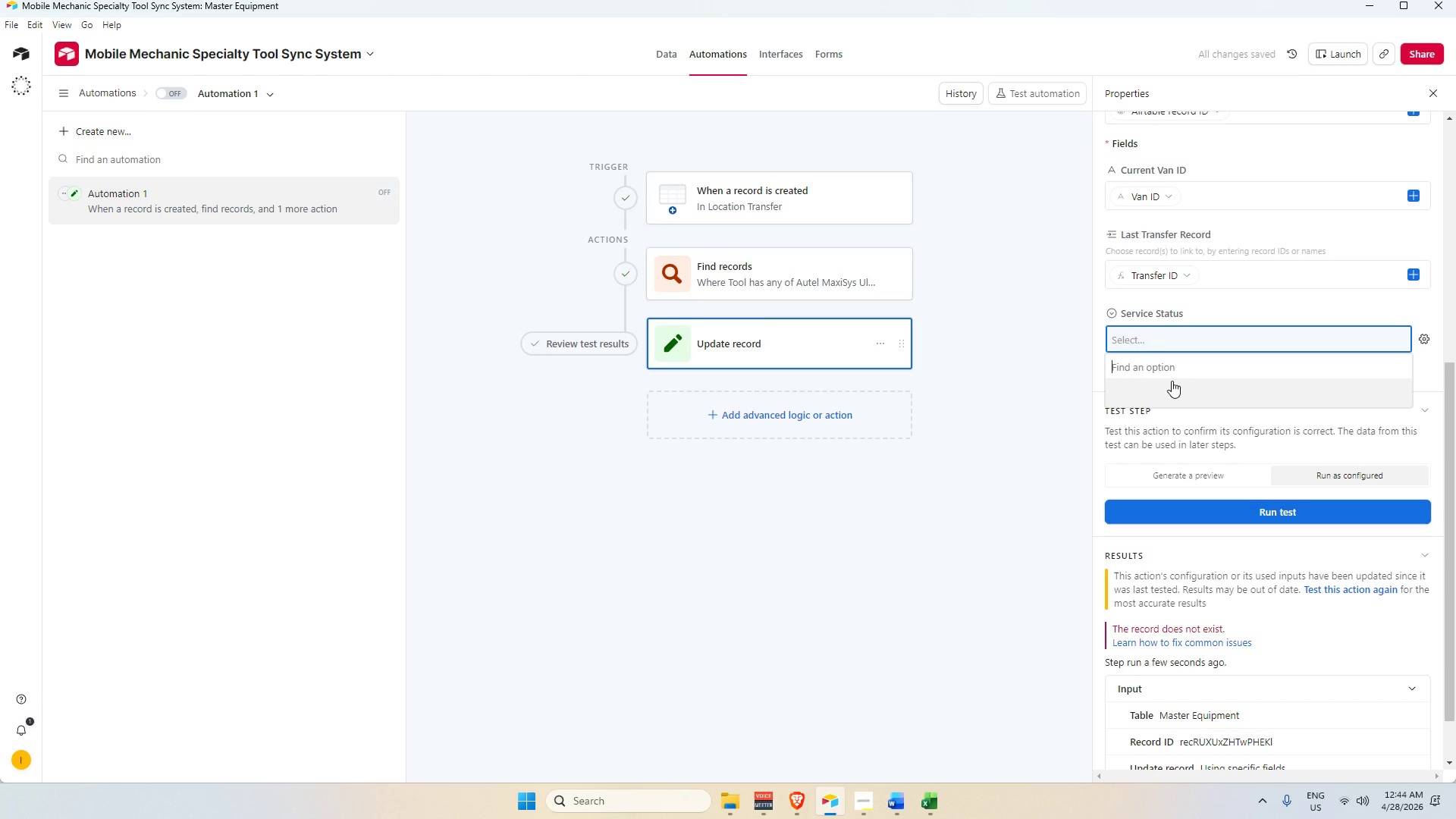 
scroll: coordinate [1172, 381], scroll_direction: down, amount: 3.0
 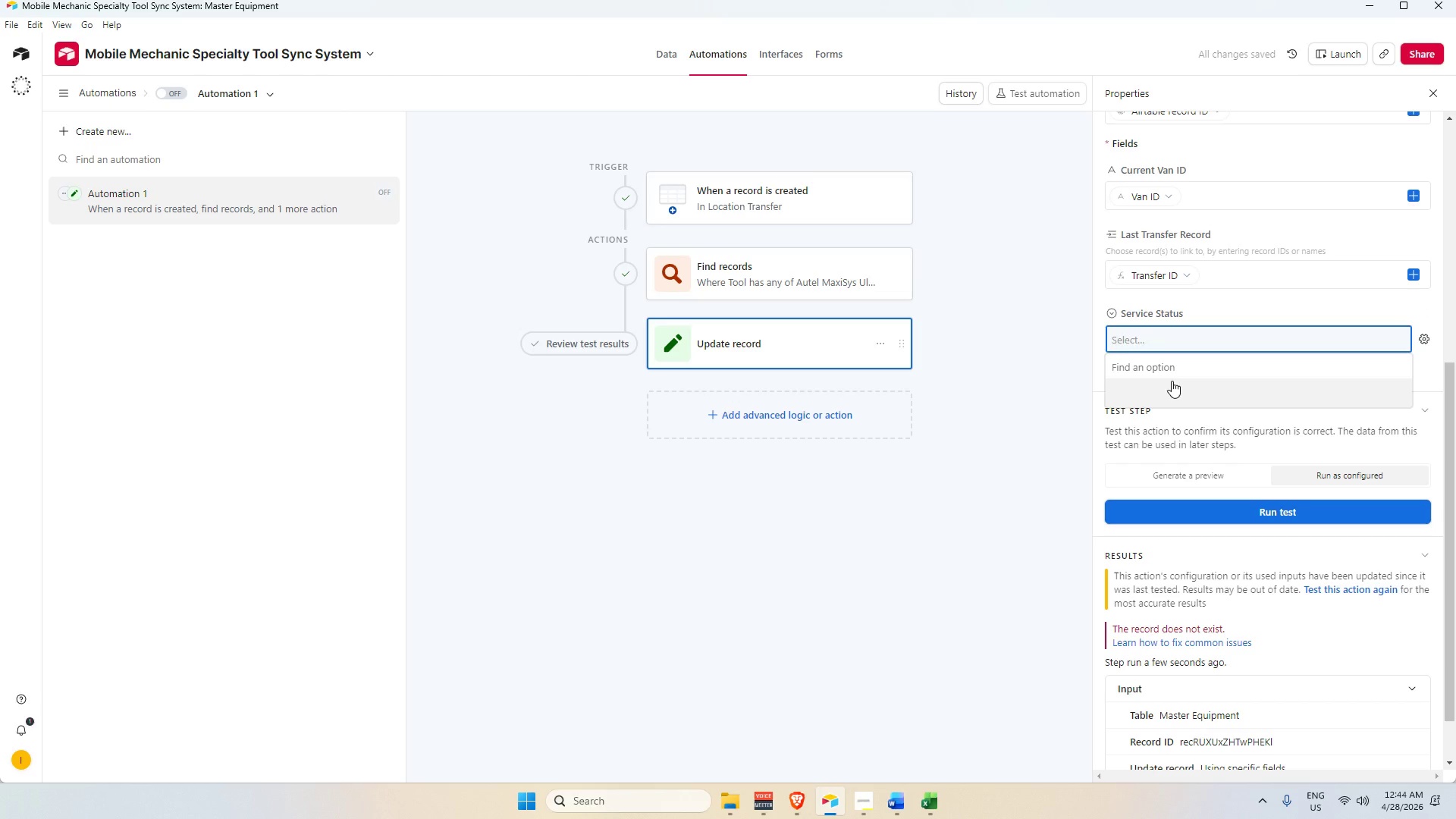 
left_click([1172, 381])
 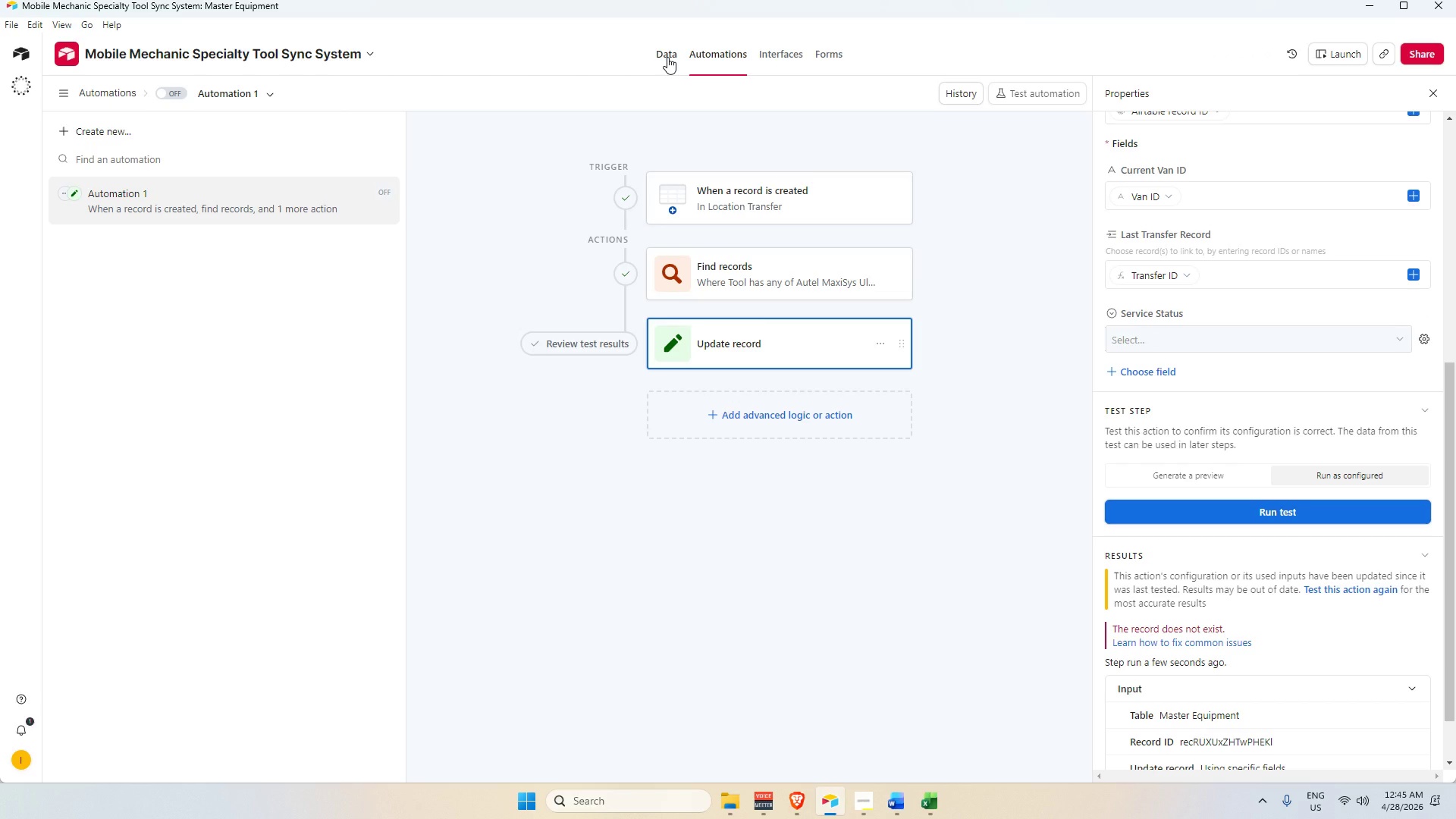 
wait(5.94)
 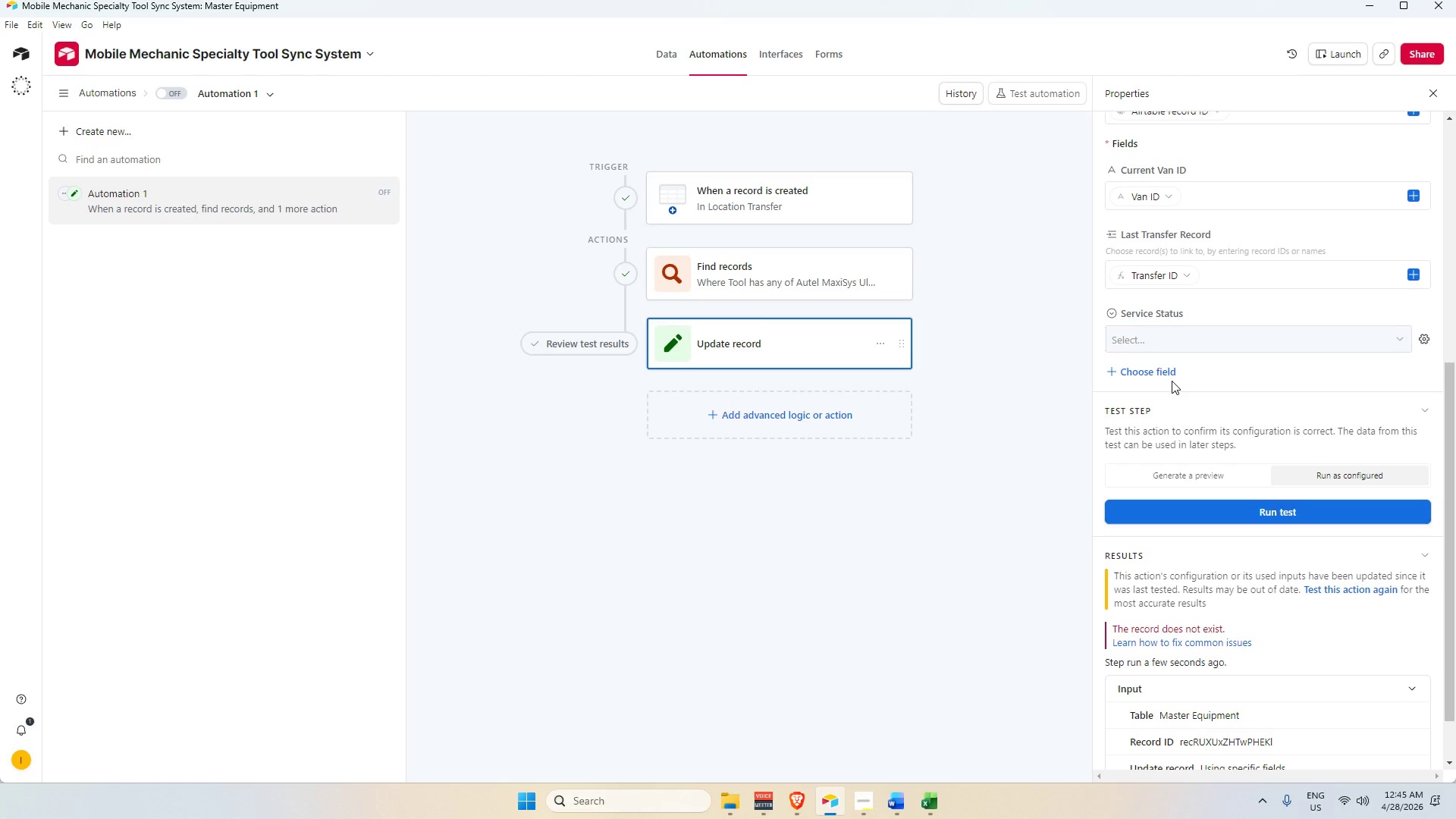 
left_click([667, 57])
 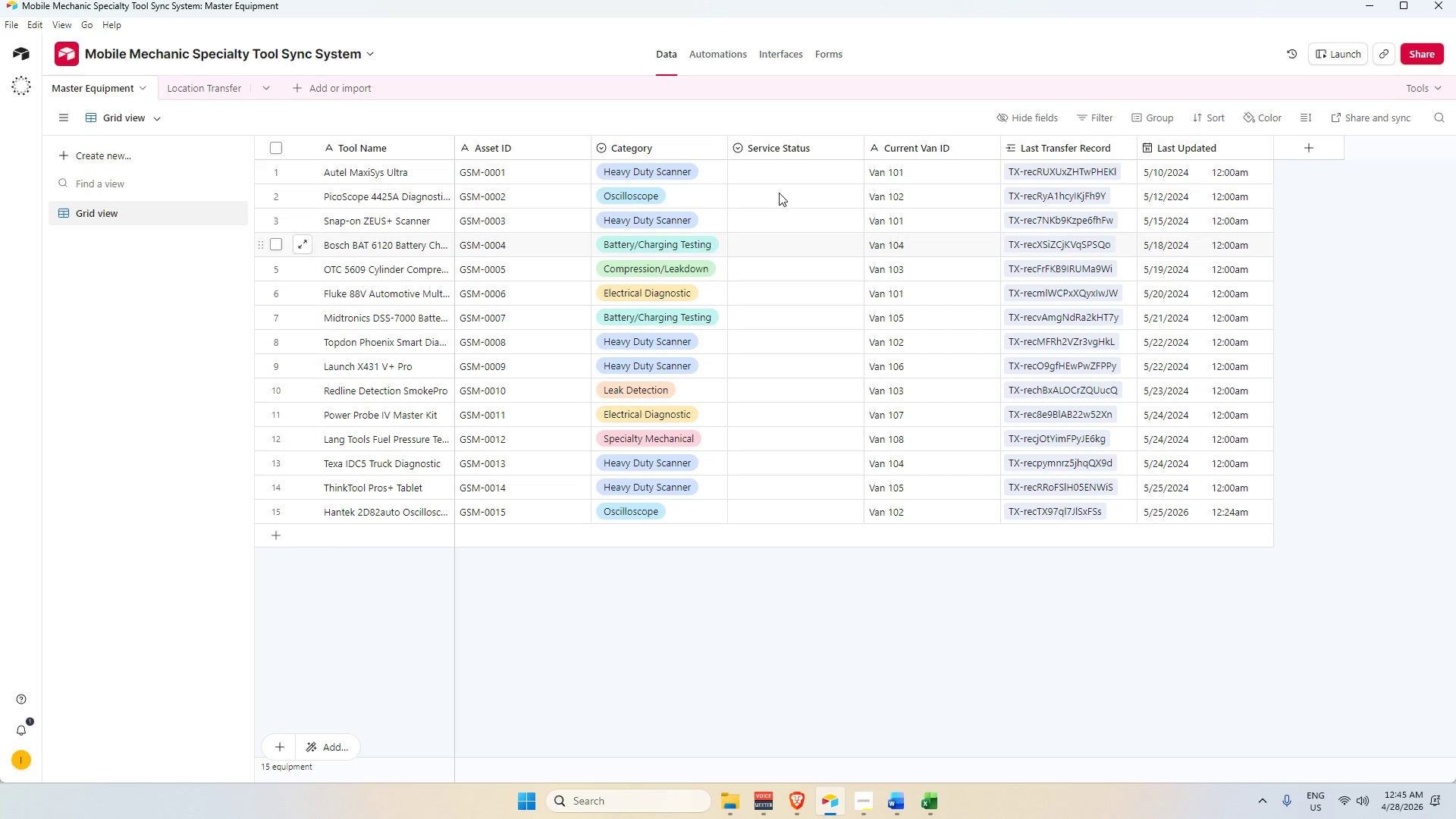 
left_click([774, 177])
 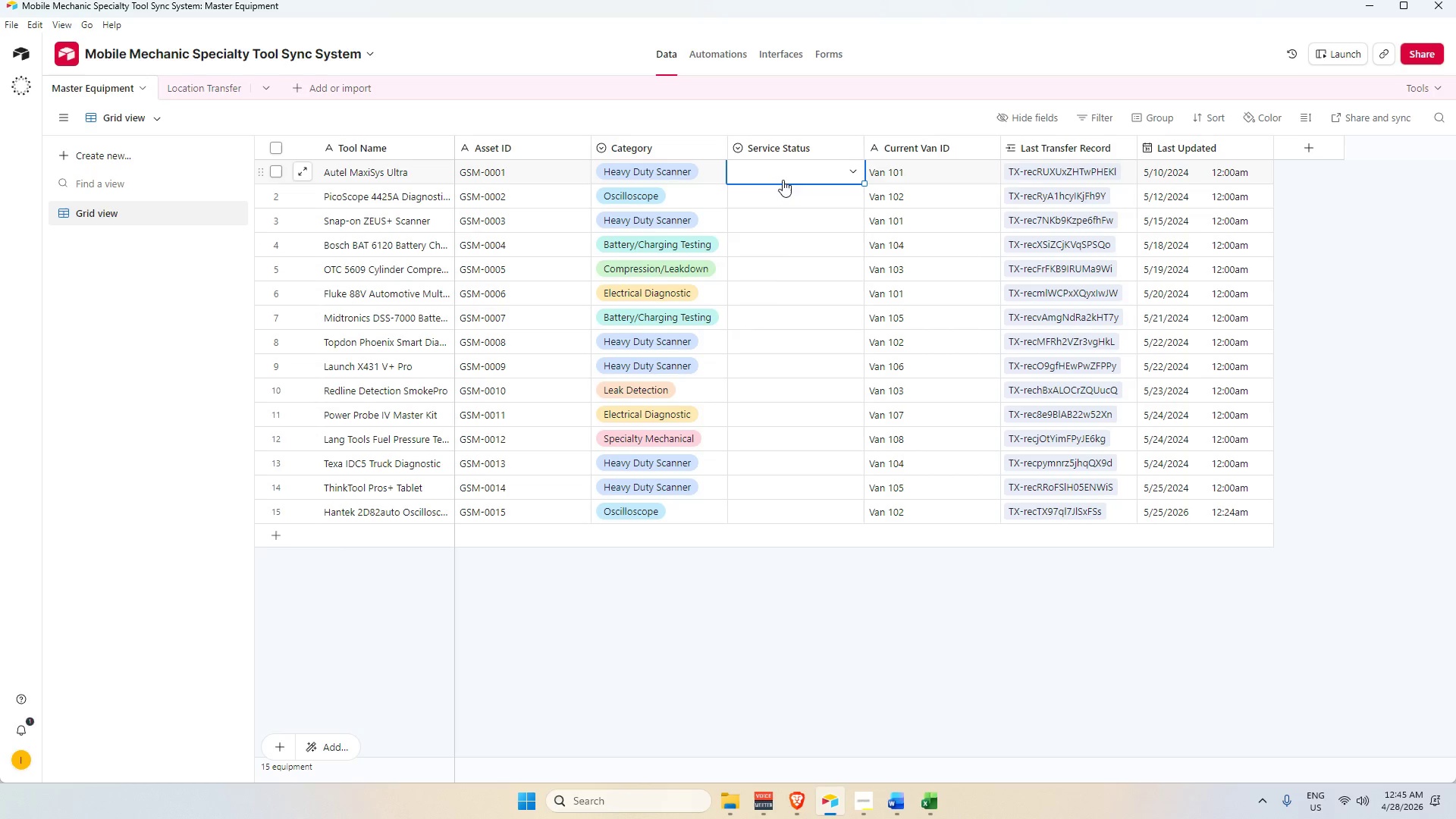 
left_click([623, 589])
 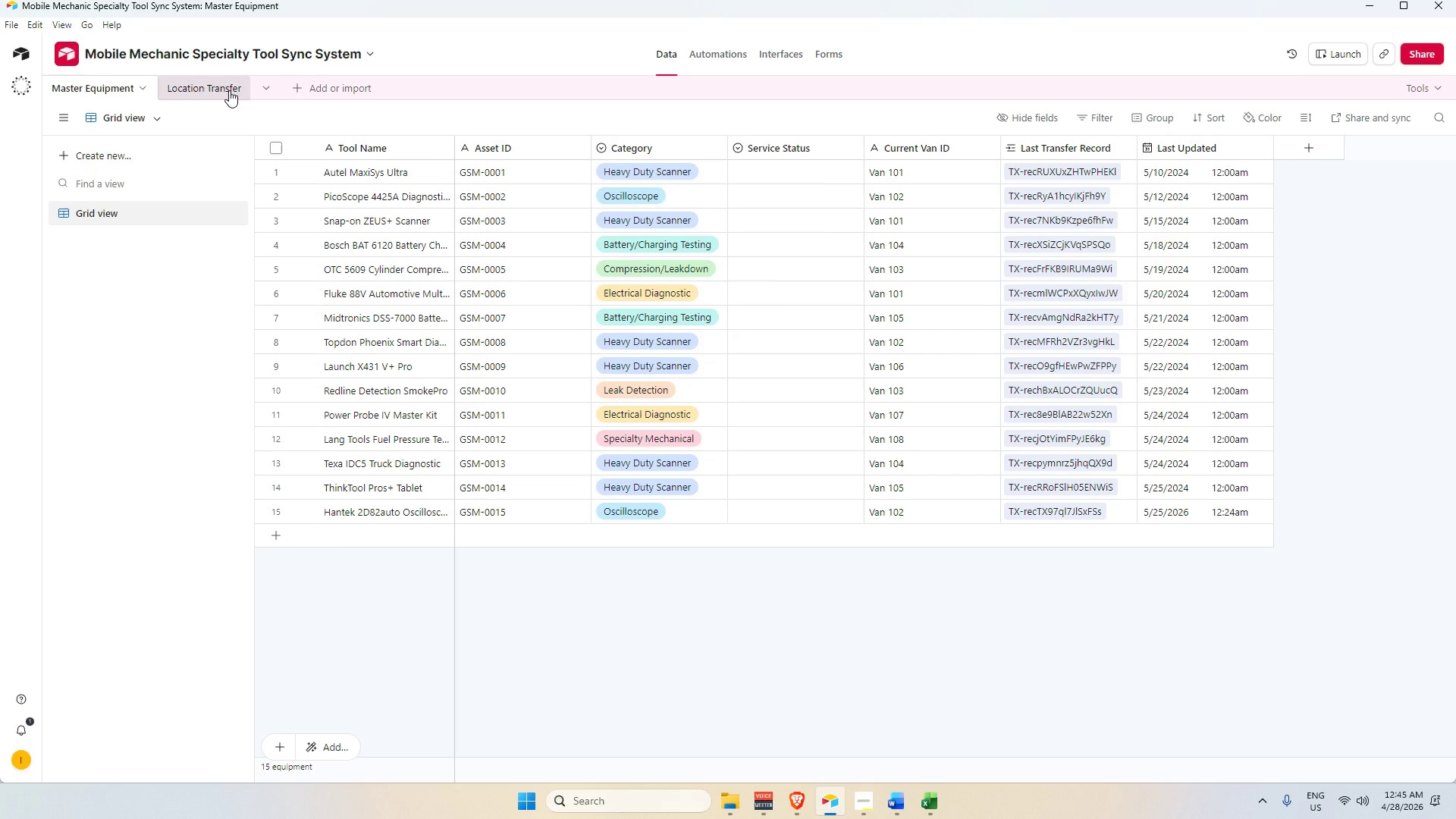 
left_click([229, 90])
 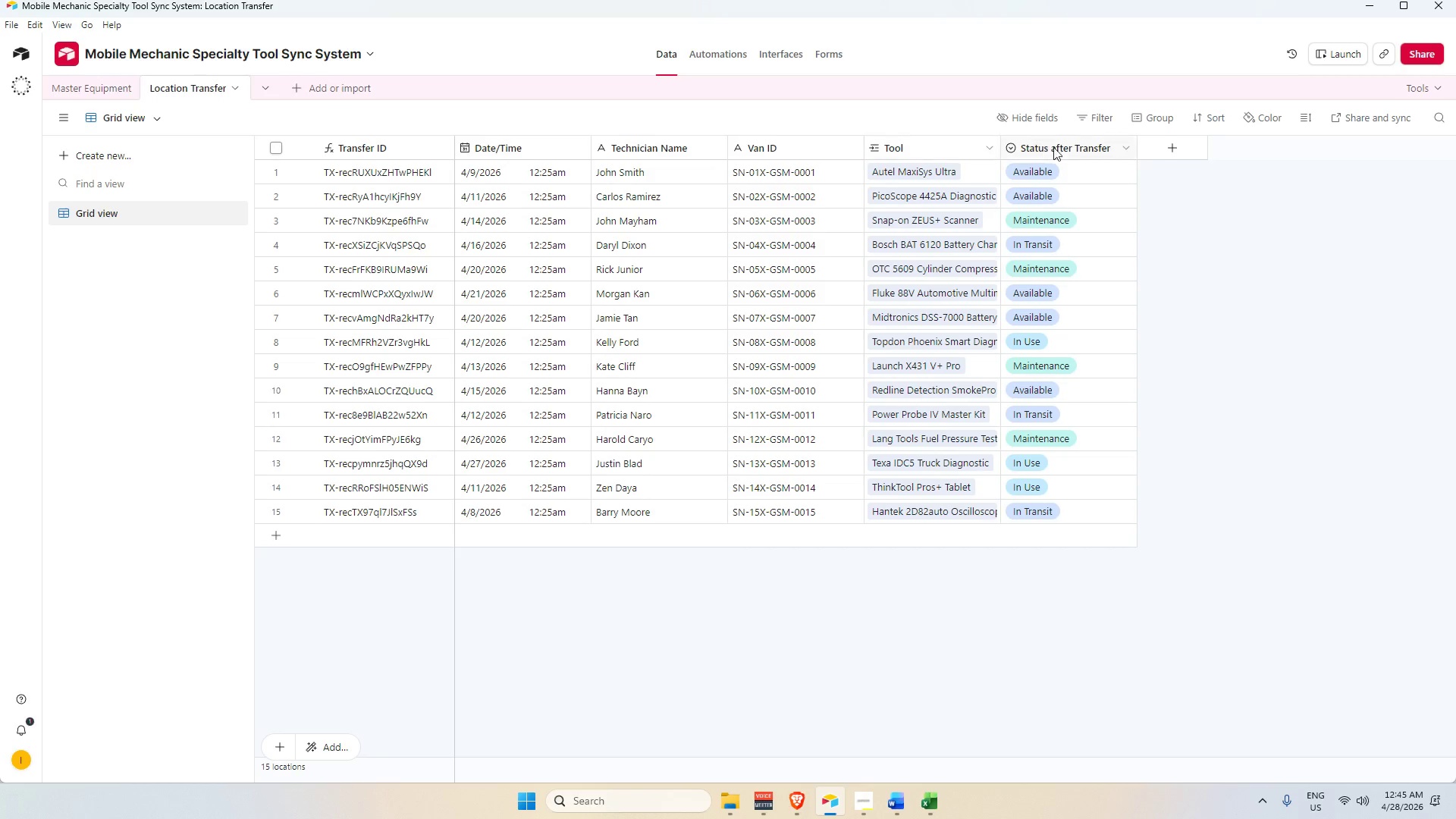 
left_click([1071, 152])
 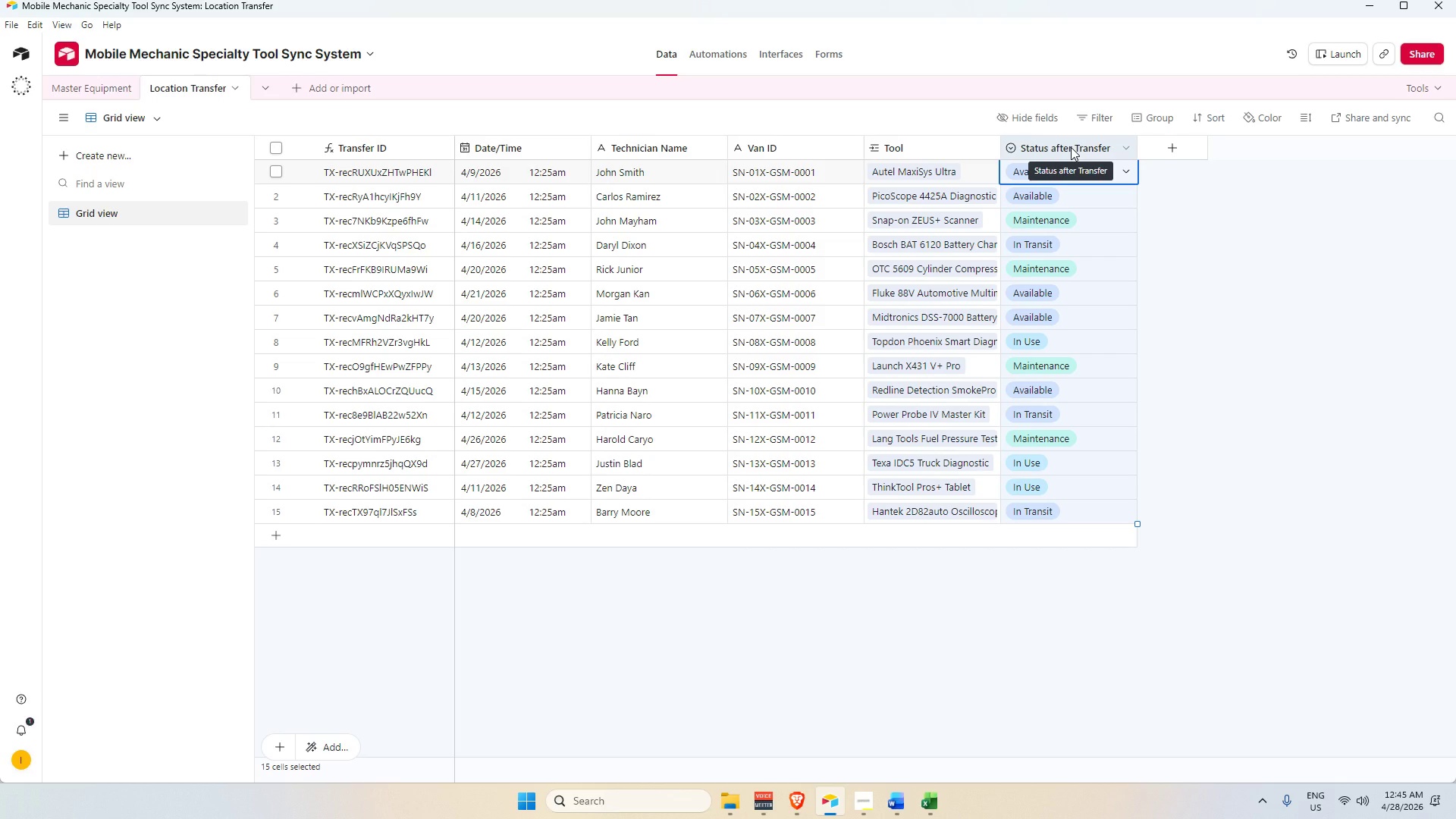 
hold_key(key=ControlLeft, duration=0.36)
 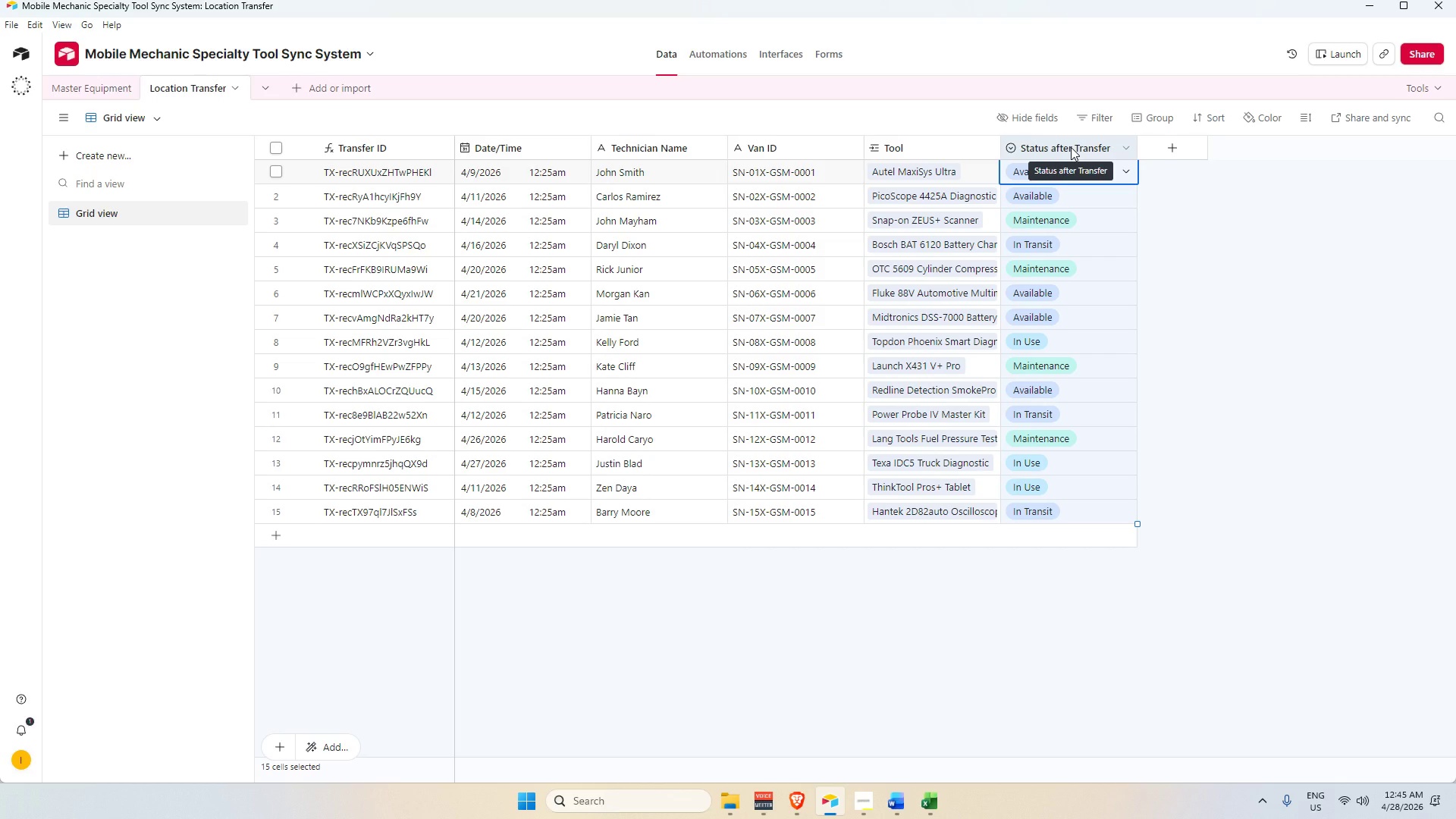 
key(Control+C)
 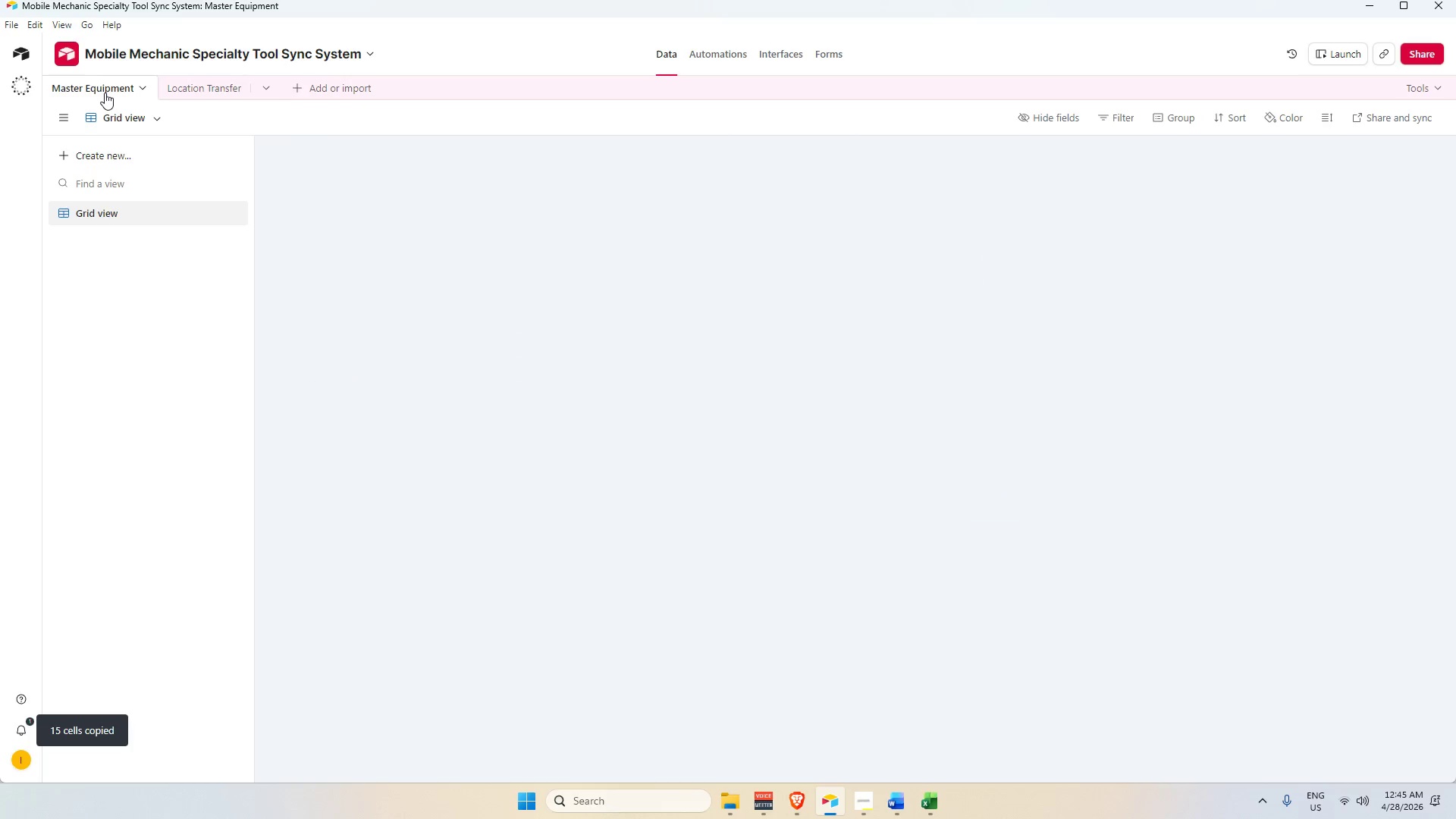 
mouse_move([885, 154])
 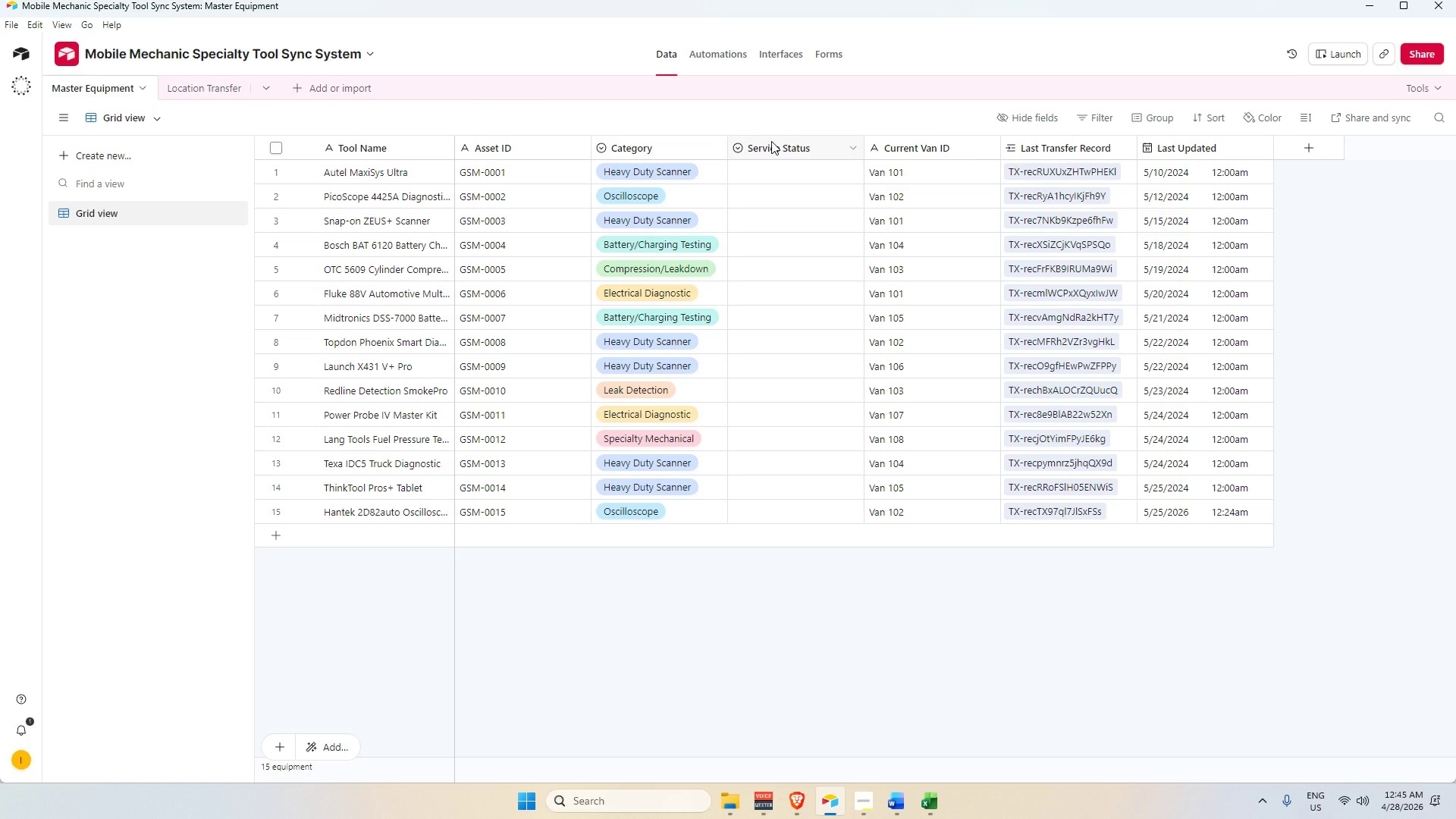 
left_click([771, 141])
 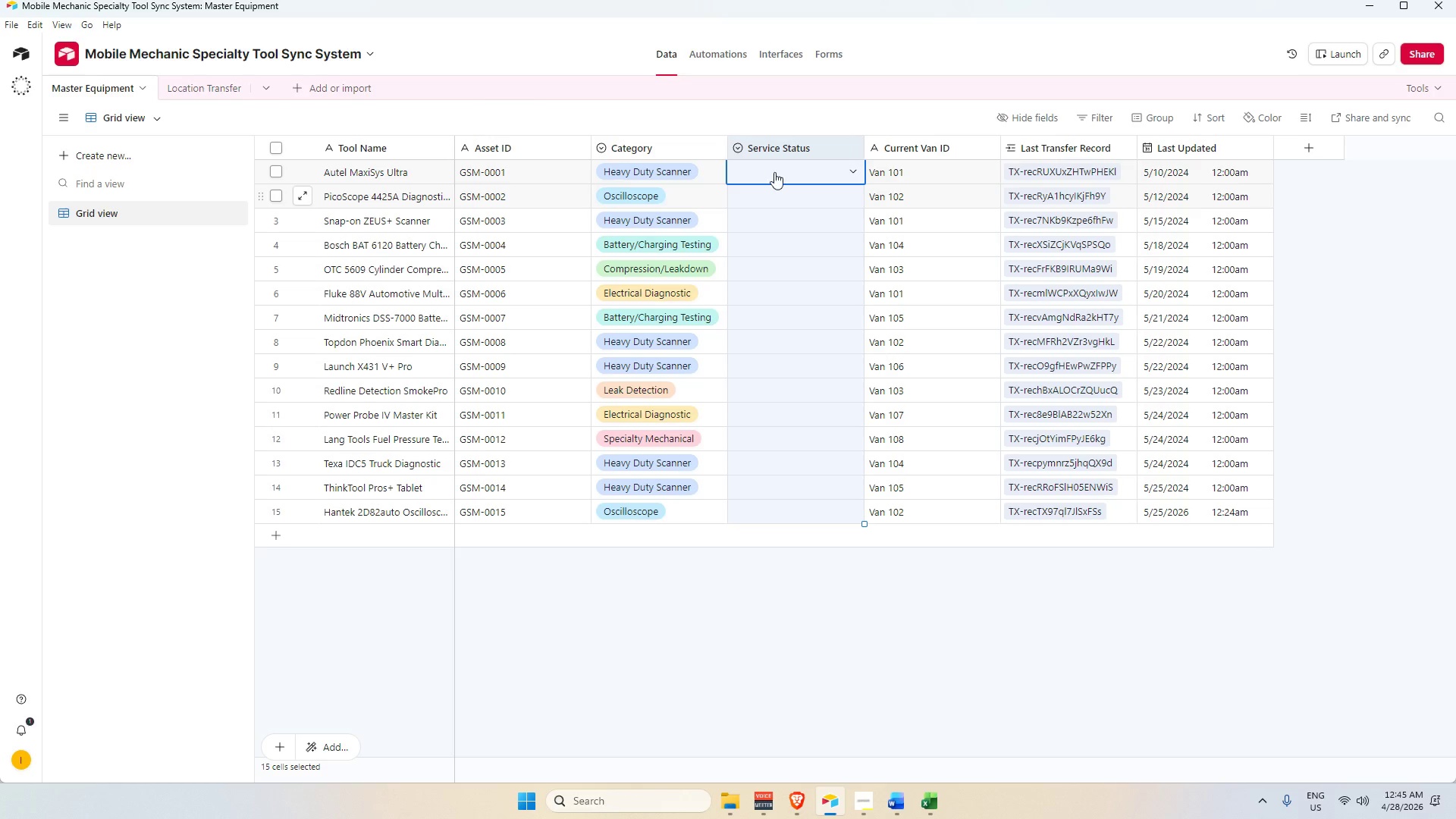 
key(Control+V)
 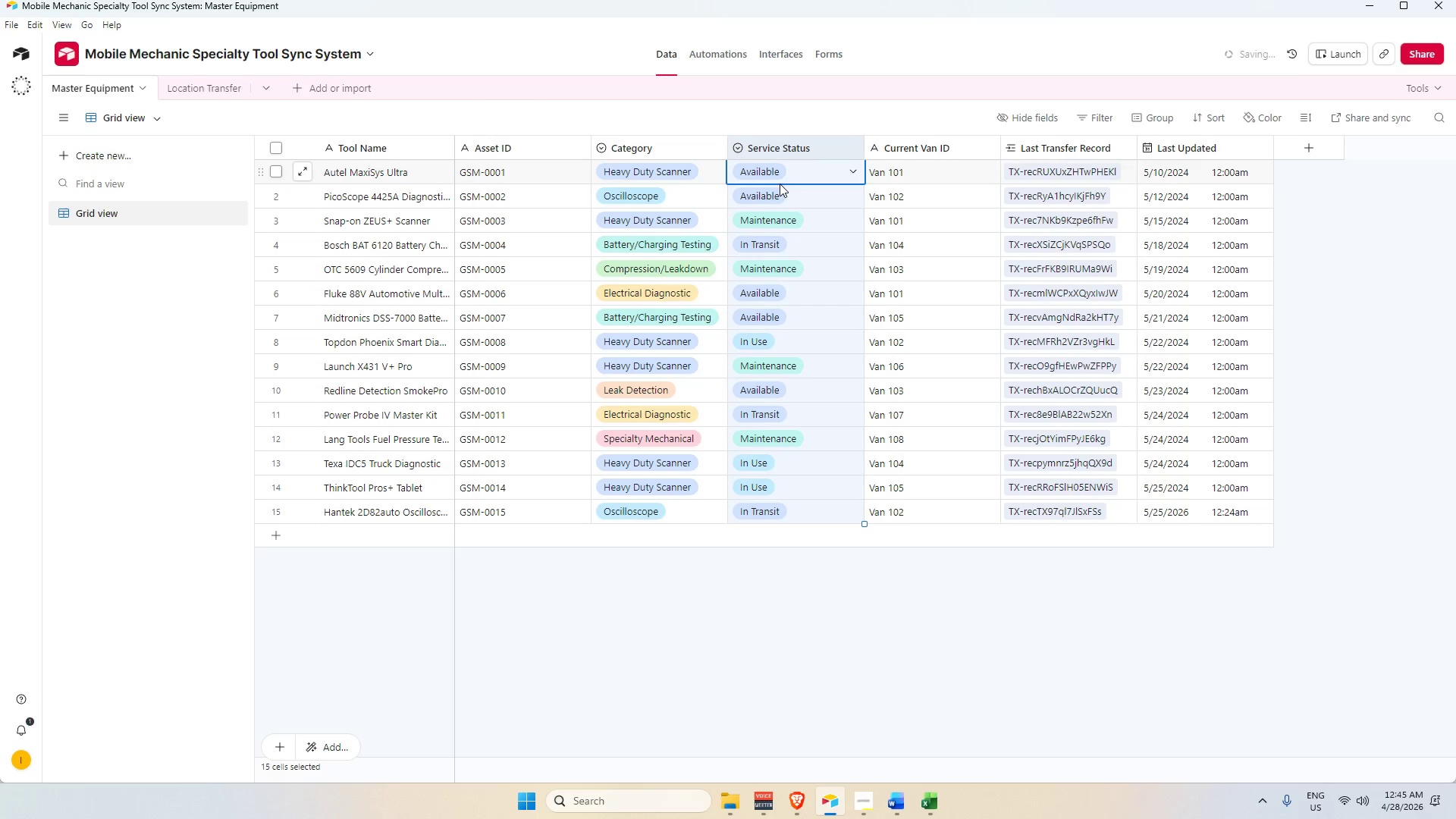 
left_click([778, 177])
 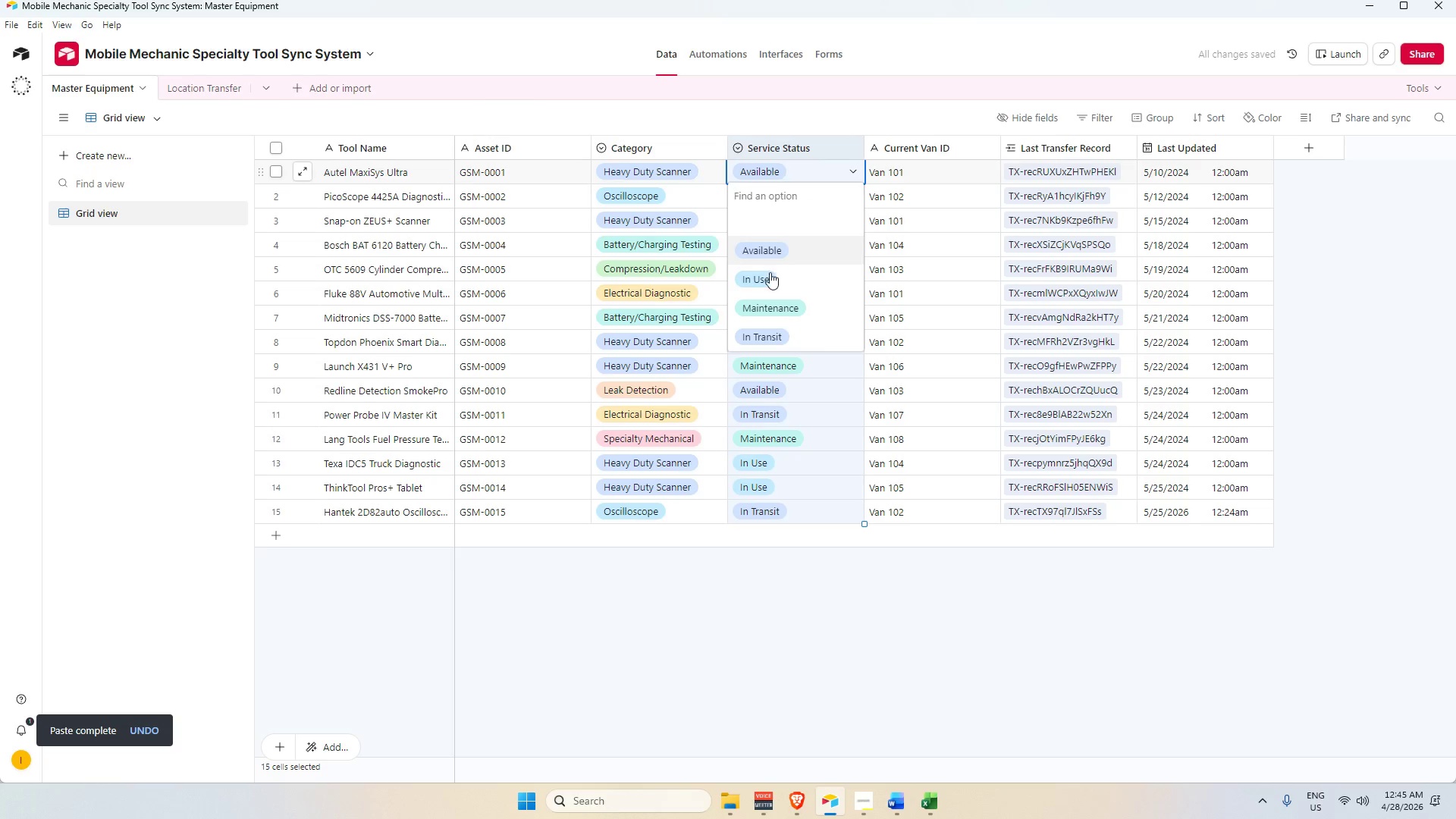 
left_click([770, 276])
 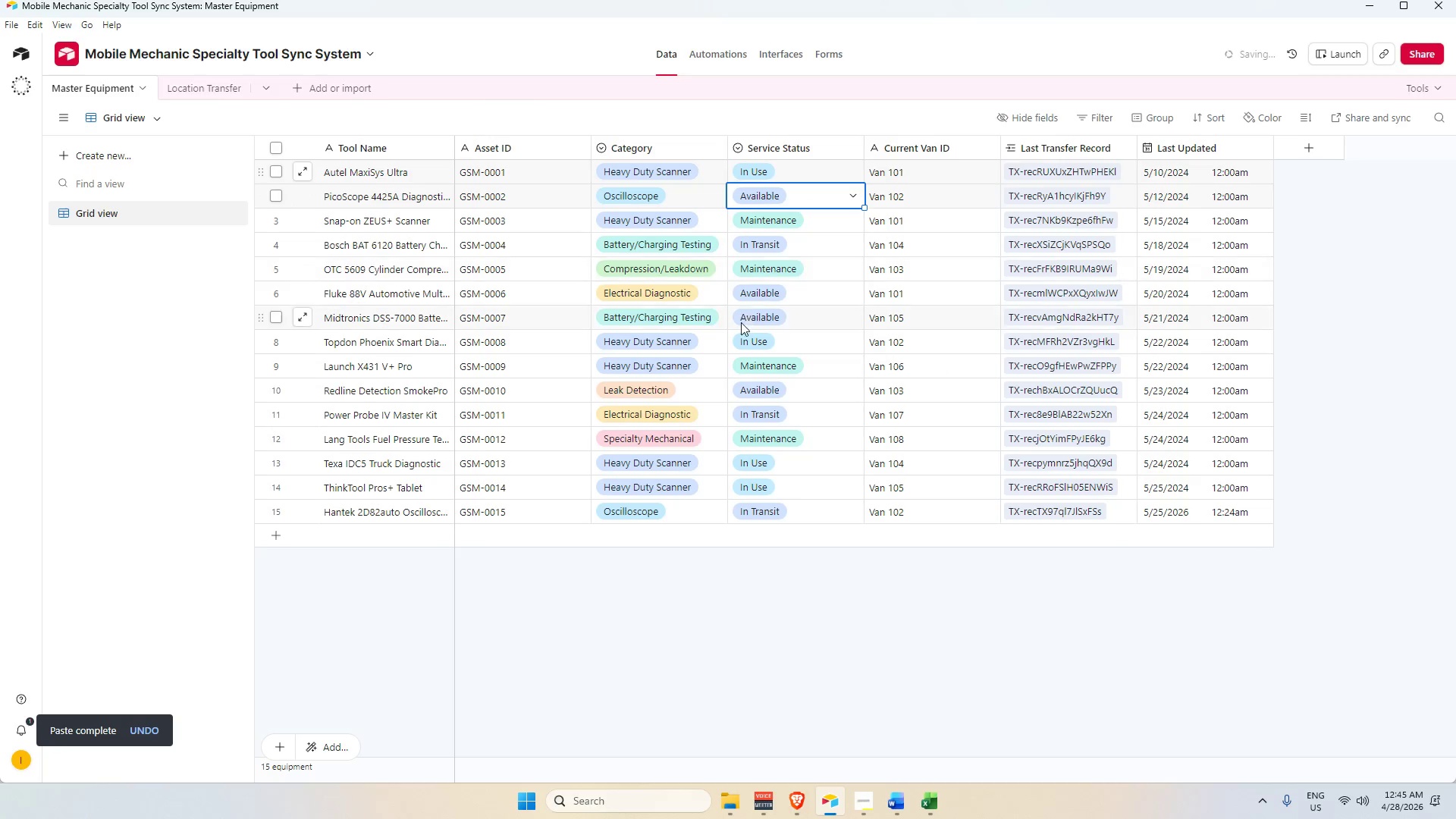 
left_click([747, 310])
 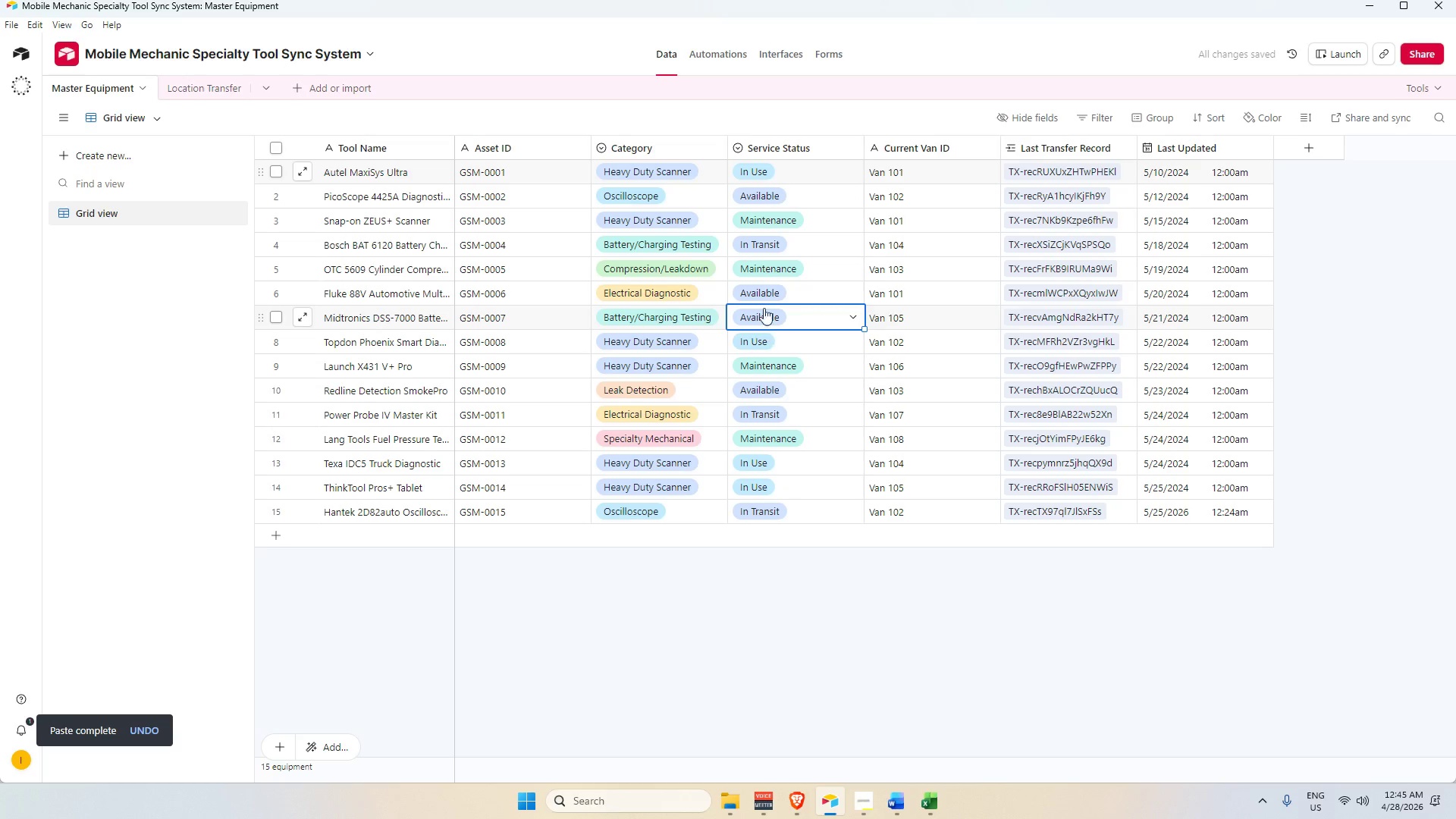 
left_click([767, 271])
 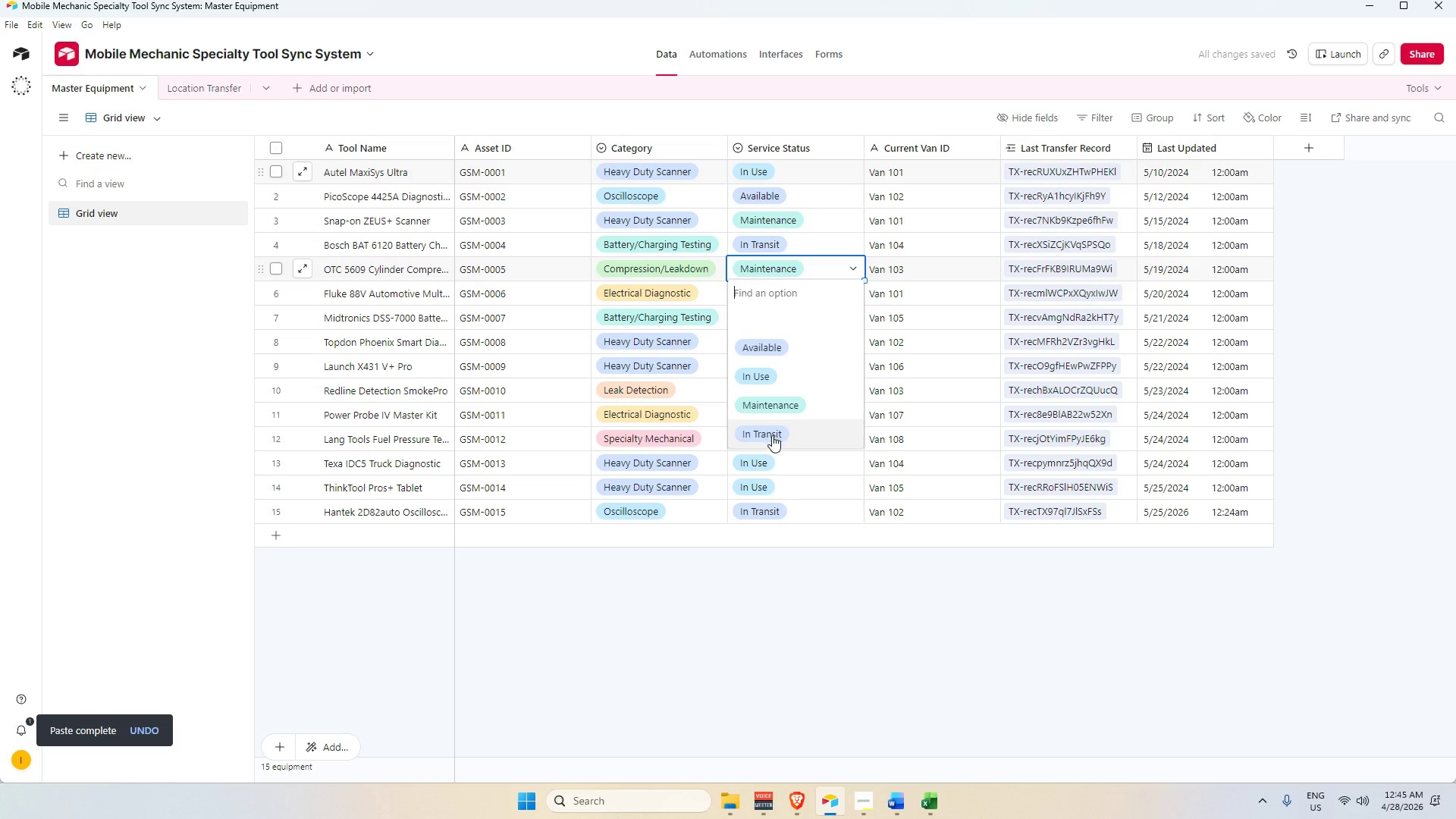 
left_click([767, 431])
 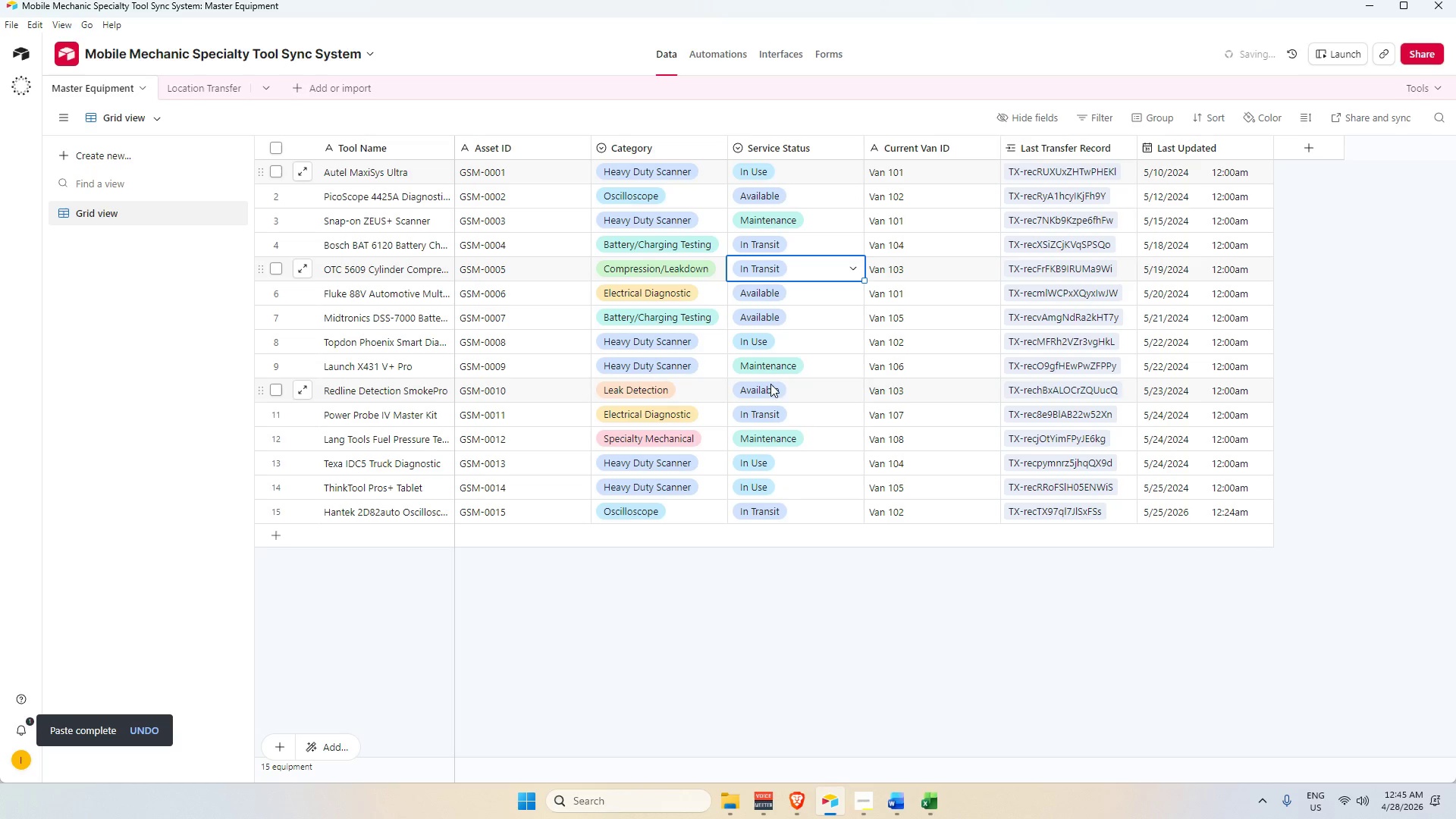 
left_click([768, 362])
 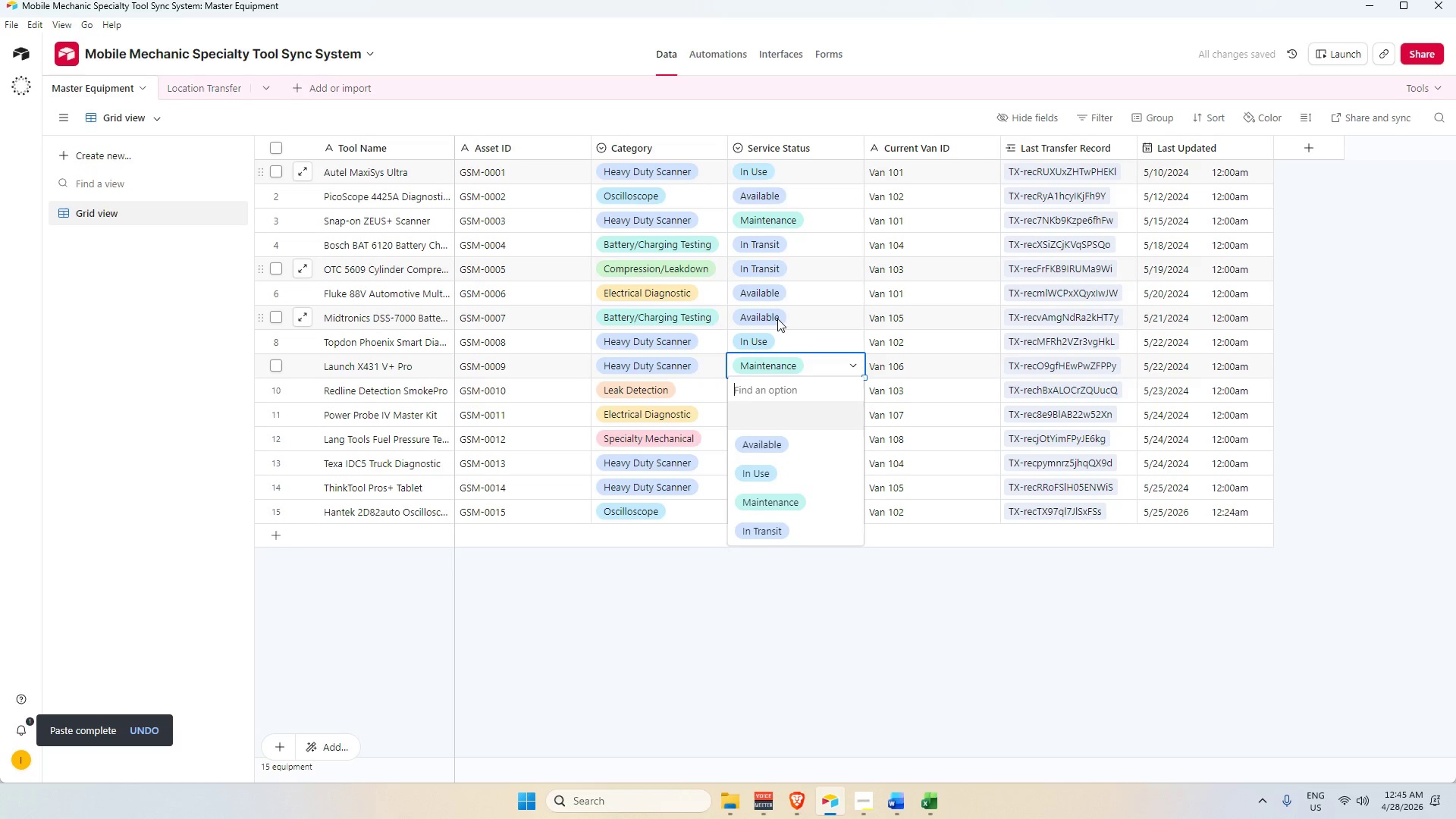 
double_click([777, 318])
 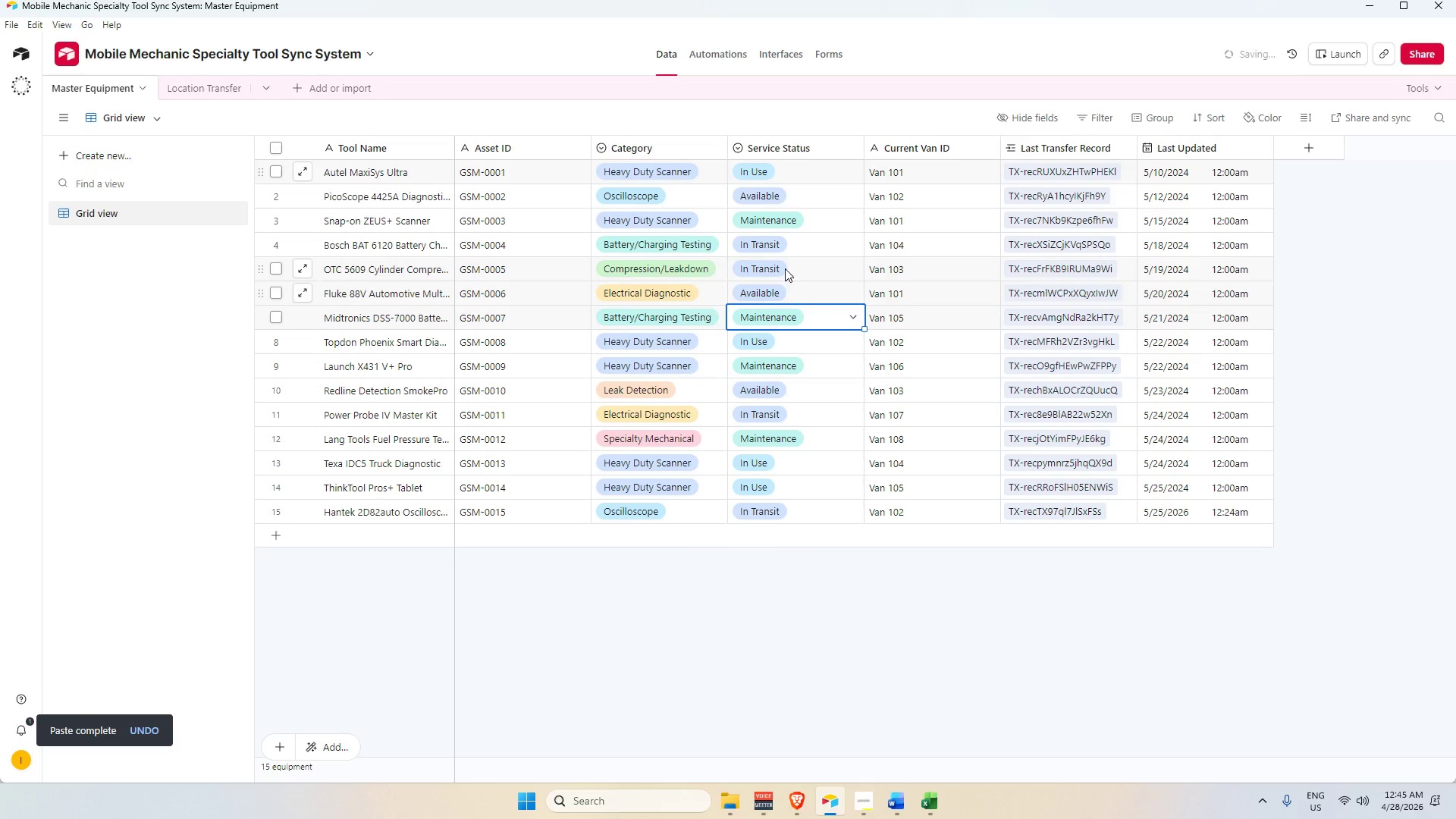 
triple_click([786, 265])
 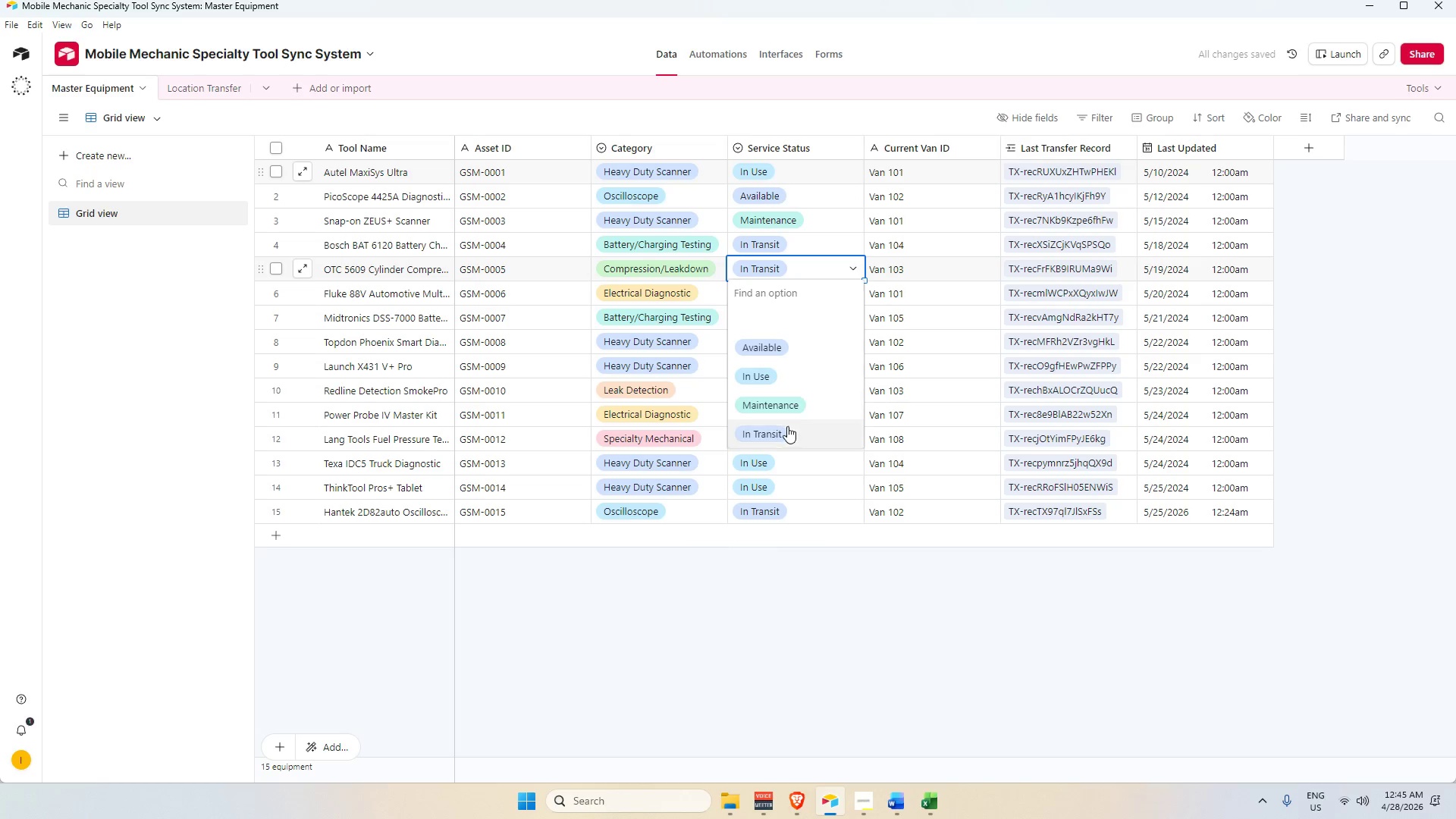 
left_click([788, 404])
 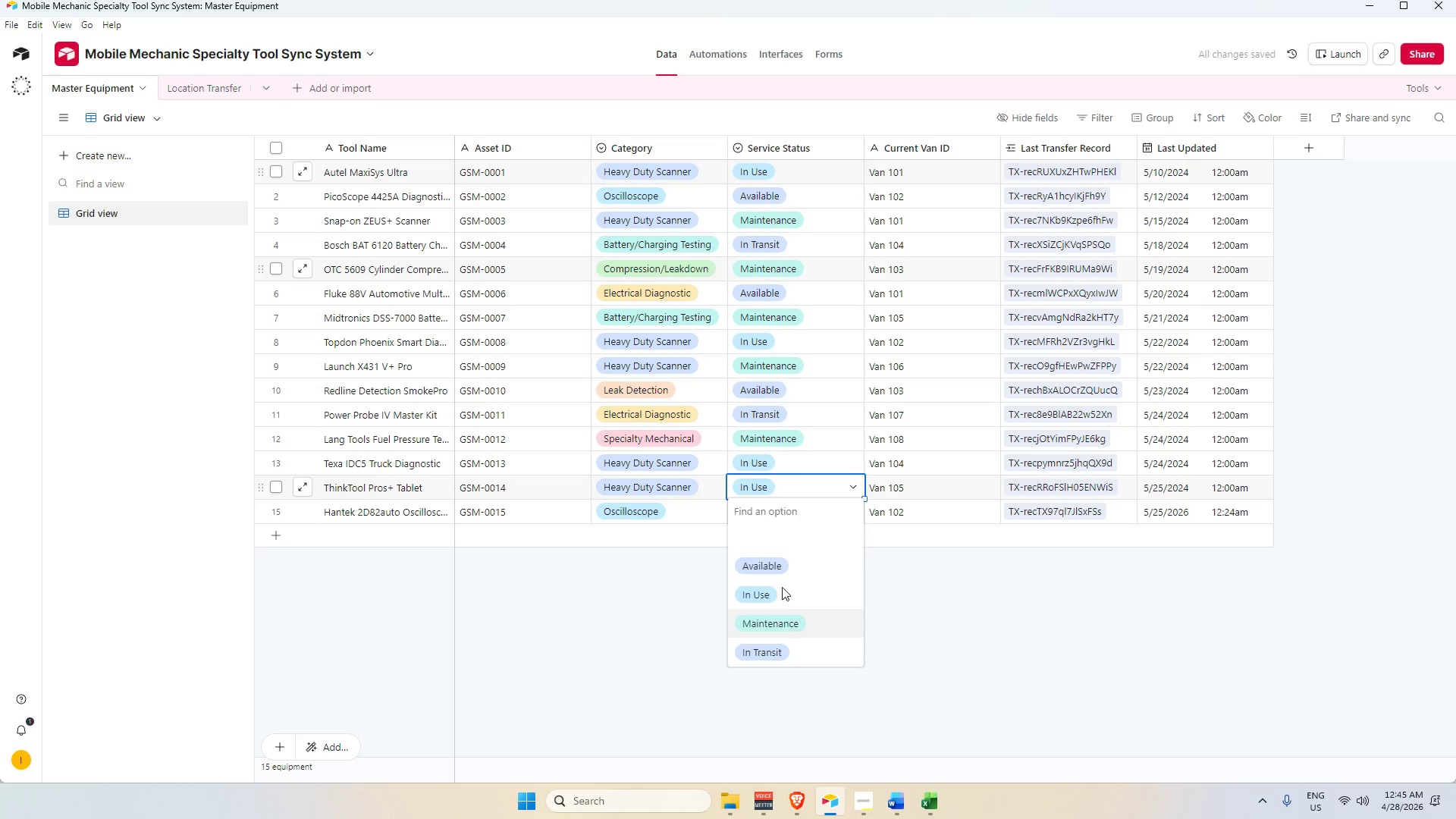 
double_click([771, 520])
 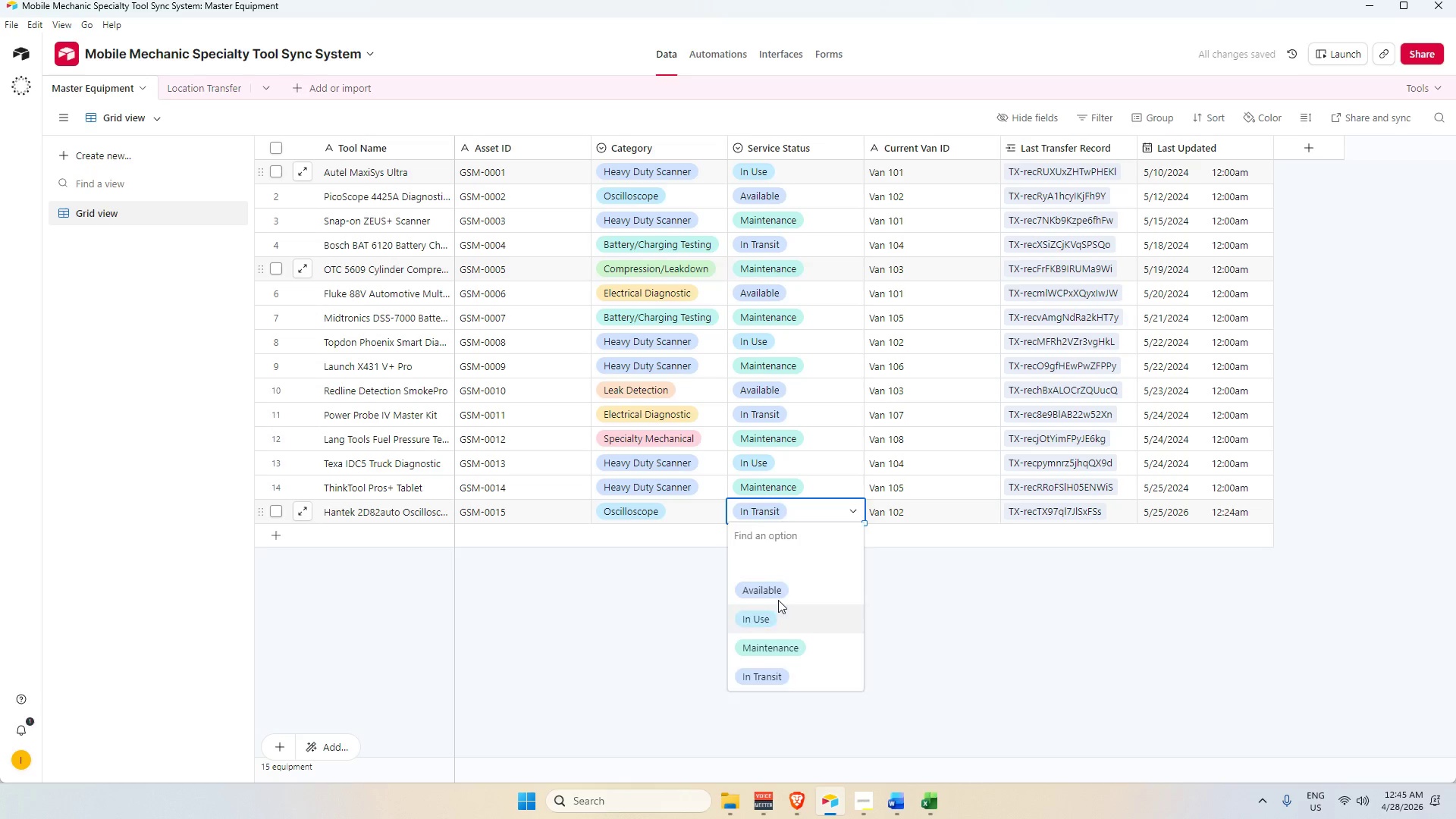 
double_click([1060, 593])
 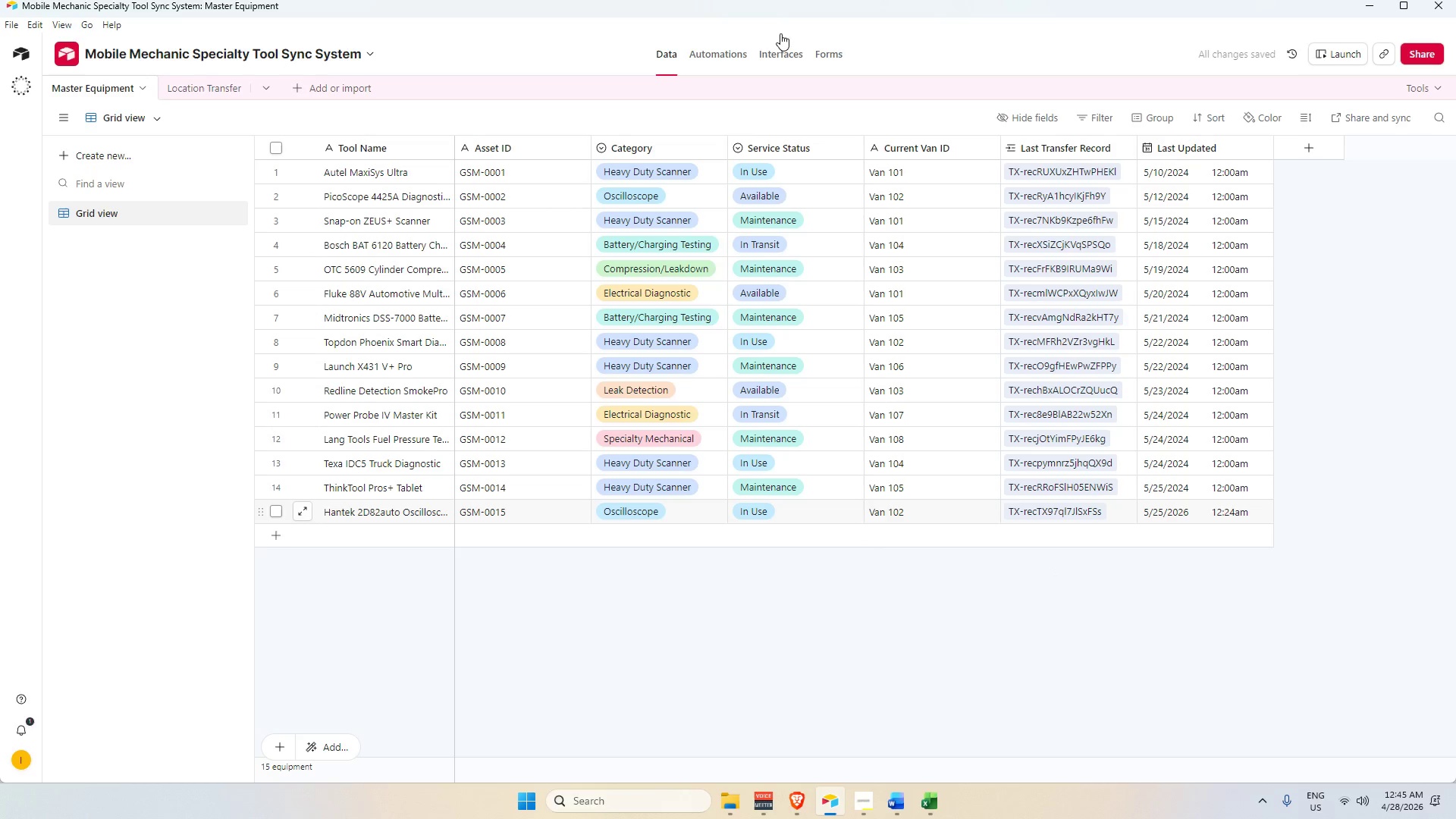 
left_click([730, 52])
 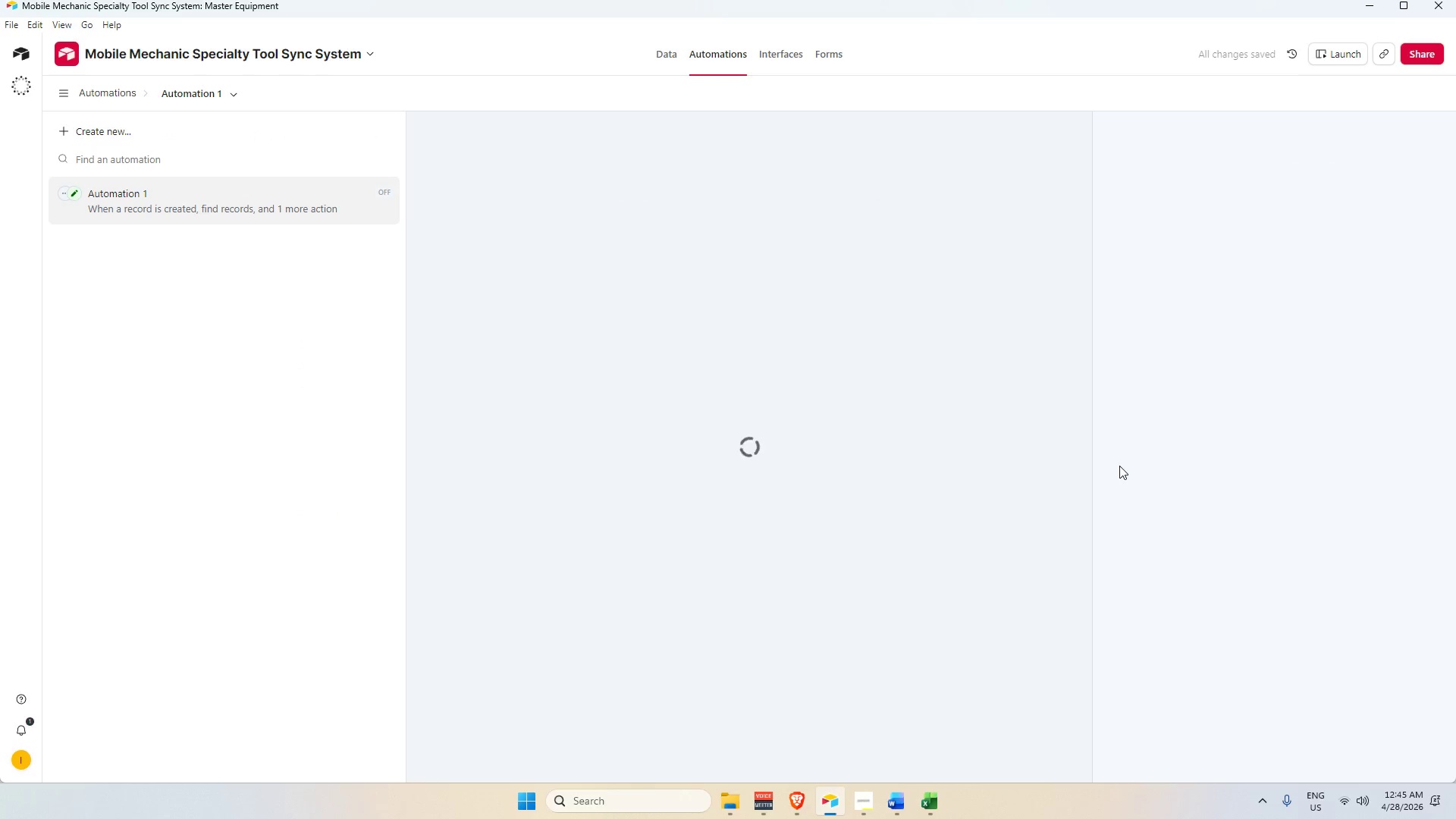 
mouse_move([1119, 473])
 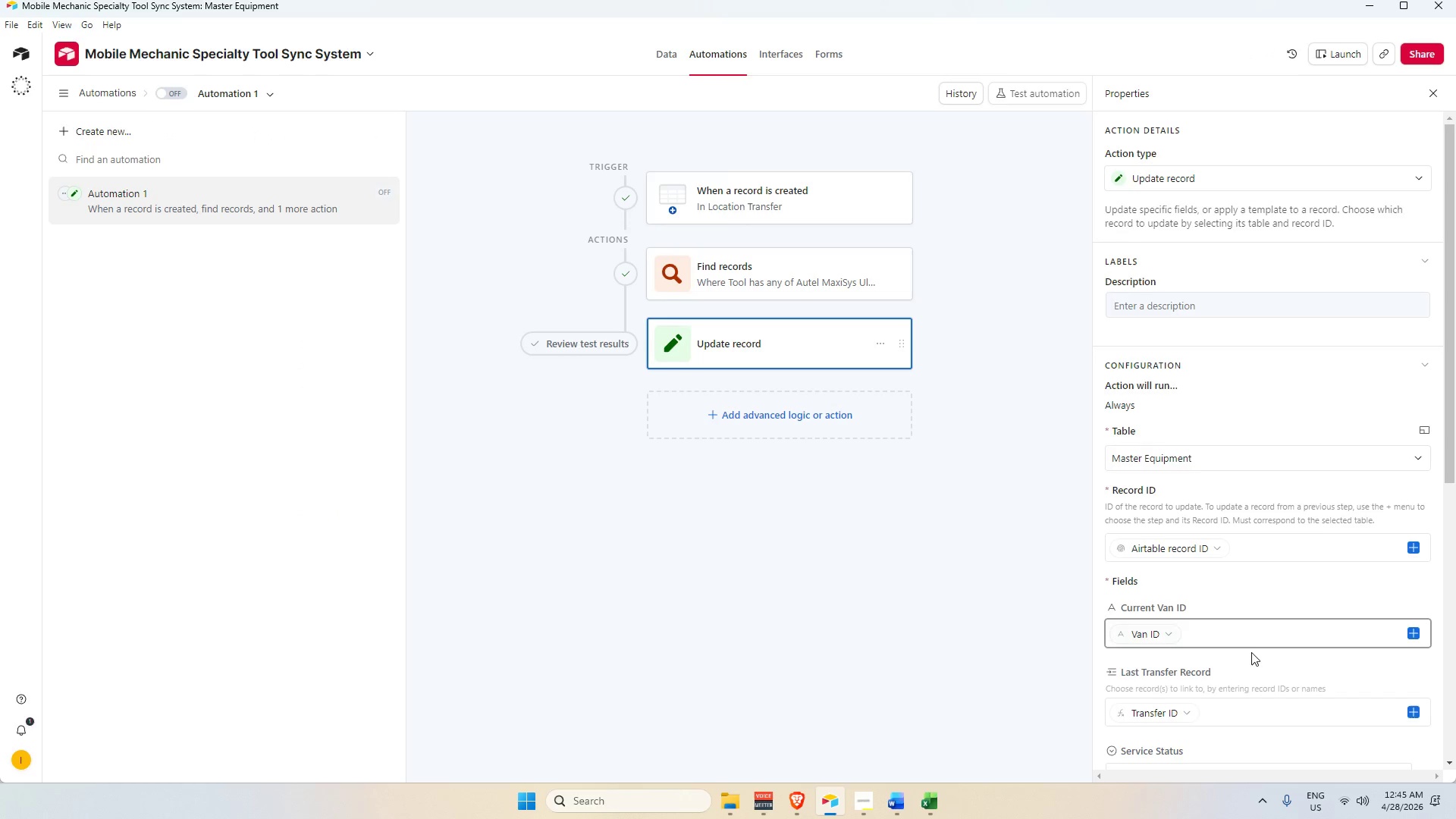 
scroll: coordinate [1257, 664], scroll_direction: down, amount: 3.0
 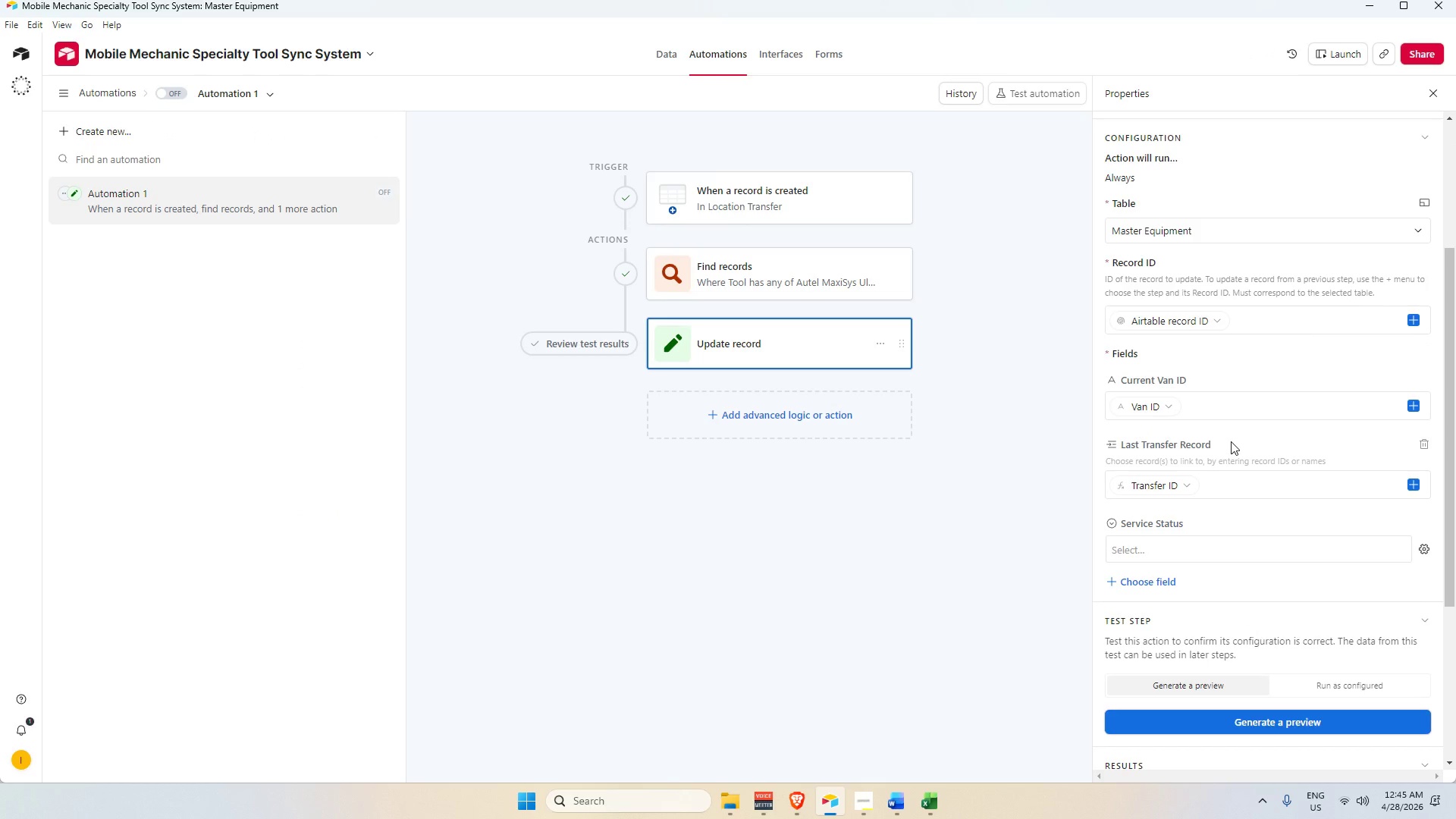 
mouse_move([1410, 460])
 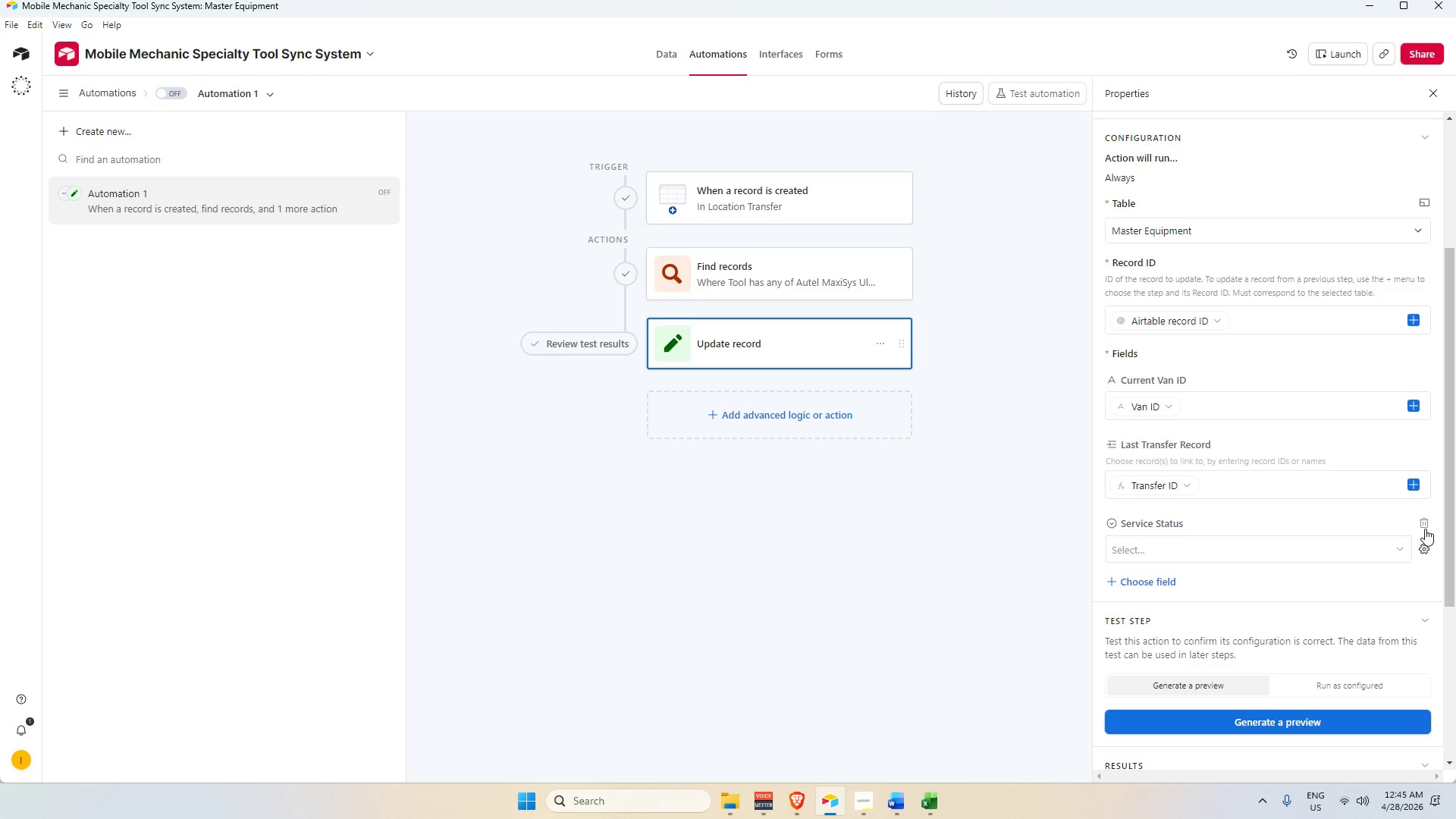 
left_click([1425, 529])
 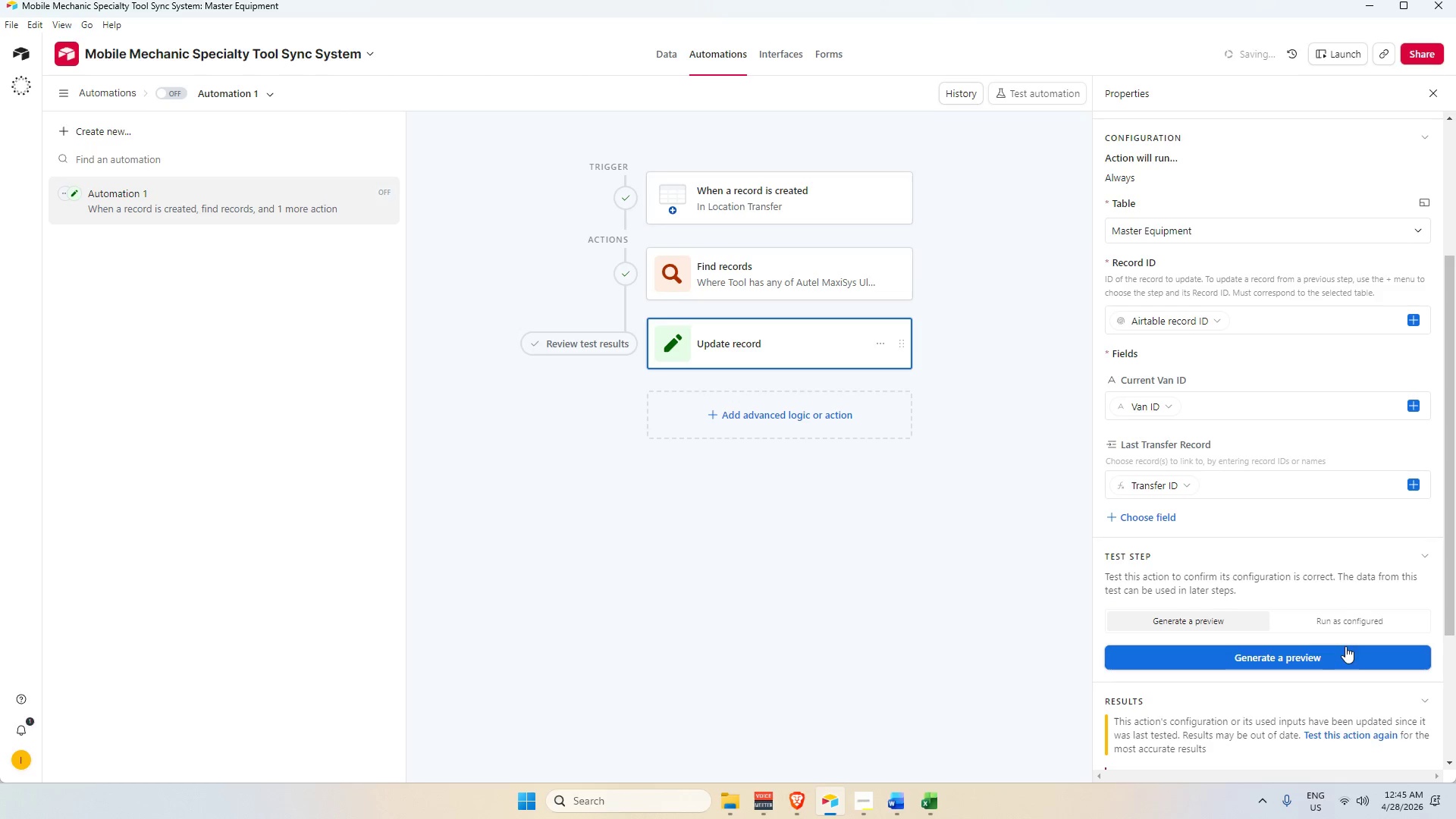 
left_click([1351, 621])
 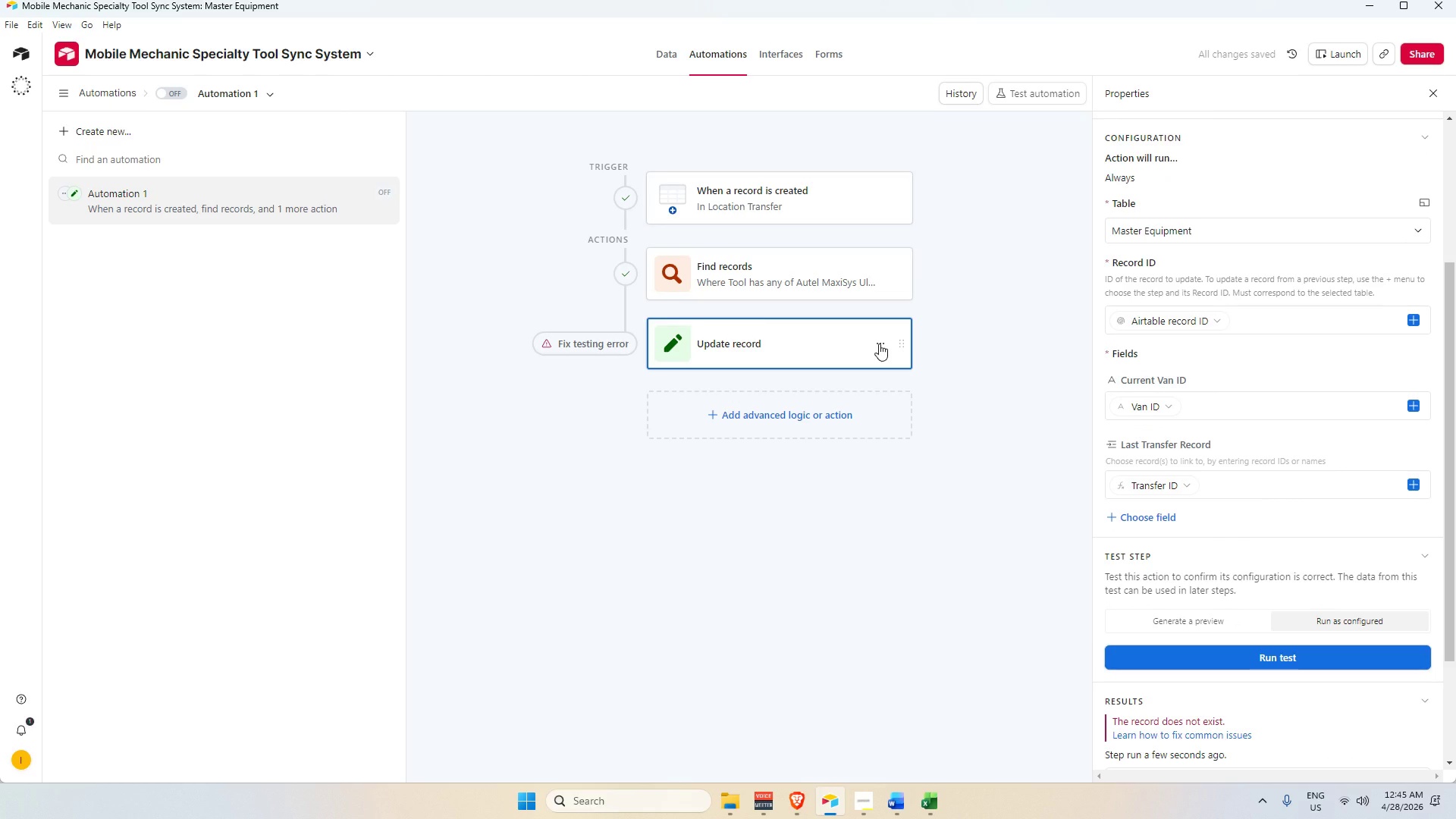 
wait(10.14)
 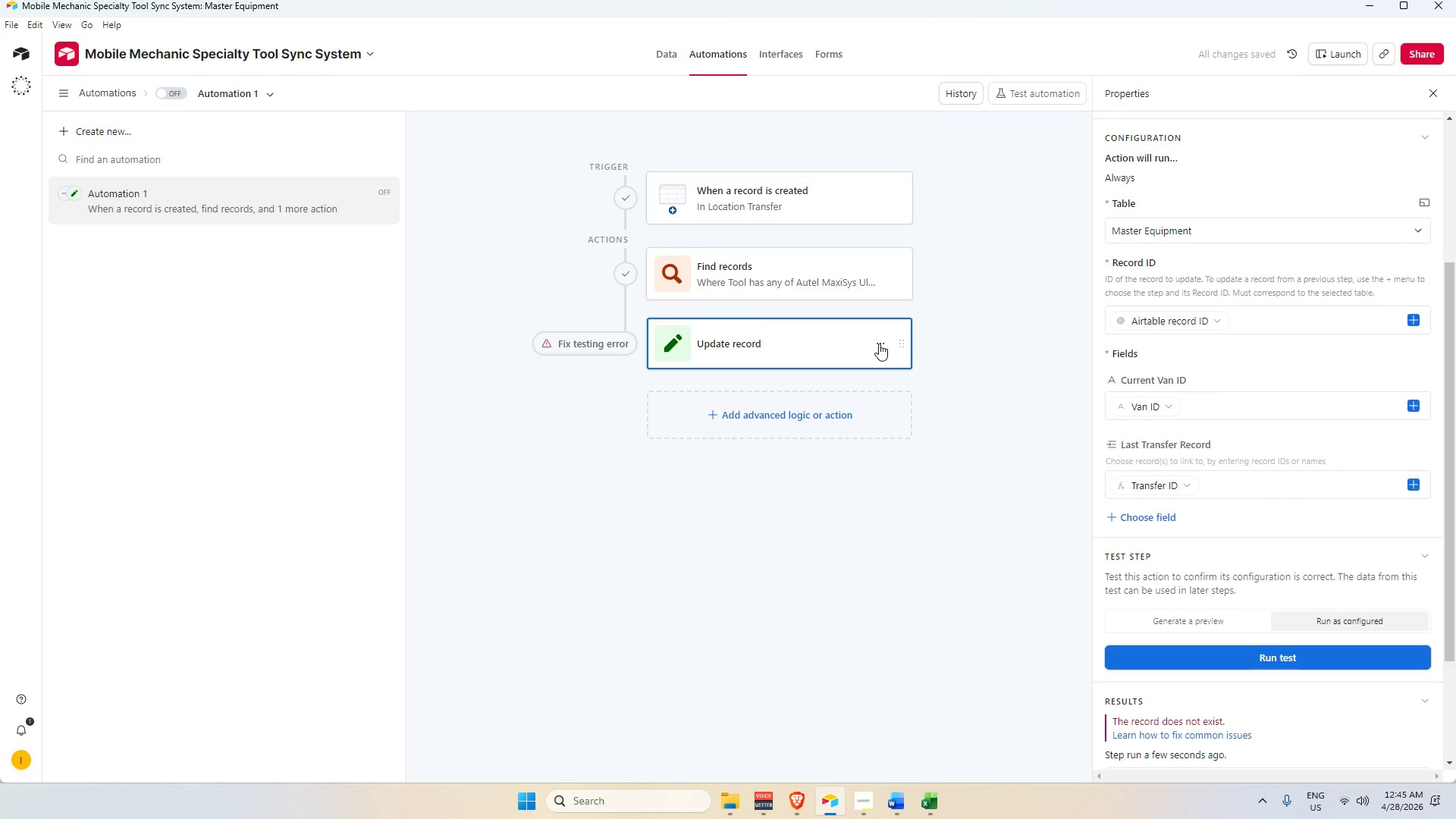 
left_click([1159, 513])
 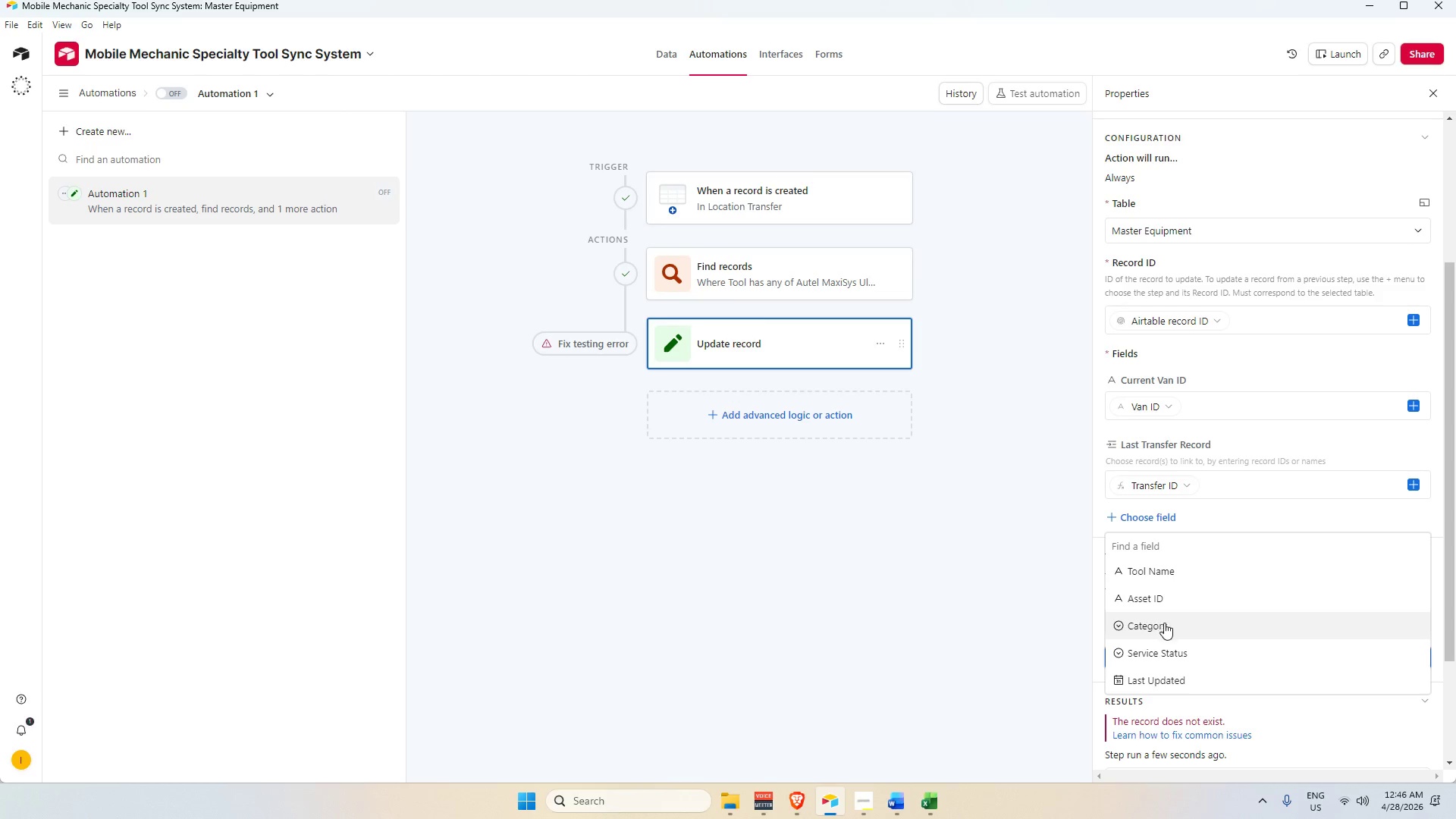 
left_click([1179, 649])
 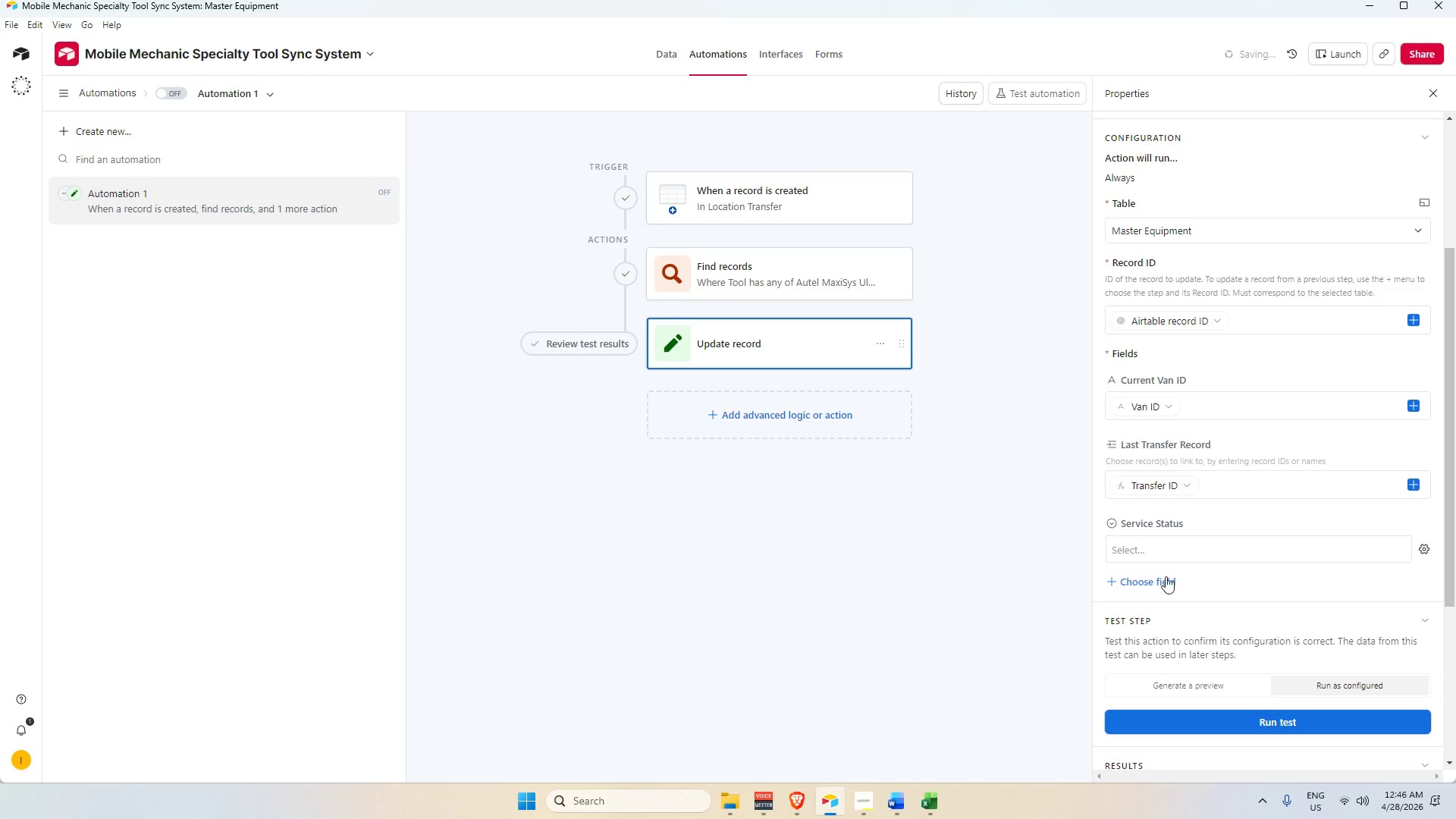 
left_click([1168, 542])
 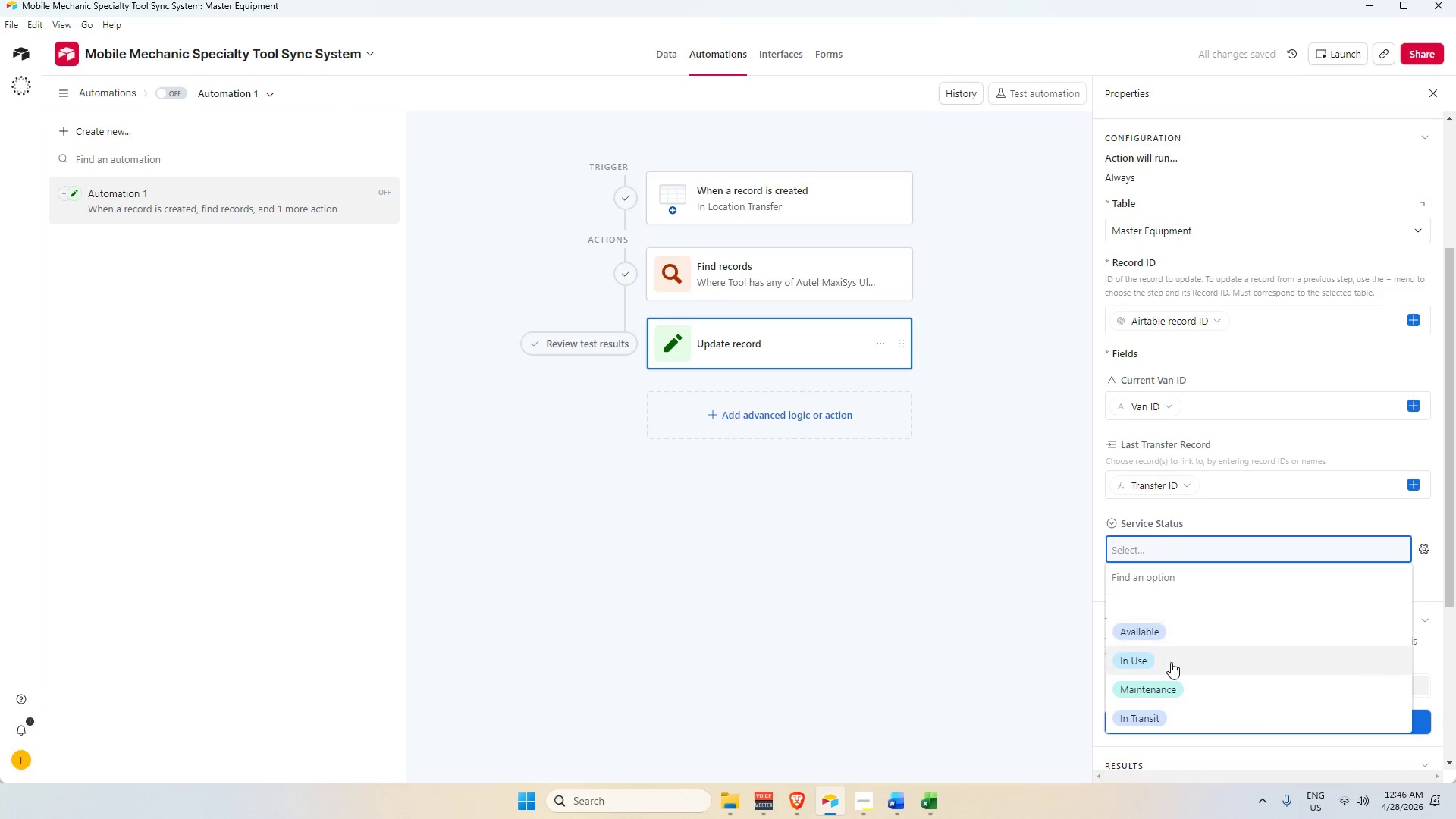 
scroll: coordinate [1172, 684], scroll_direction: down, amount: 3.0
 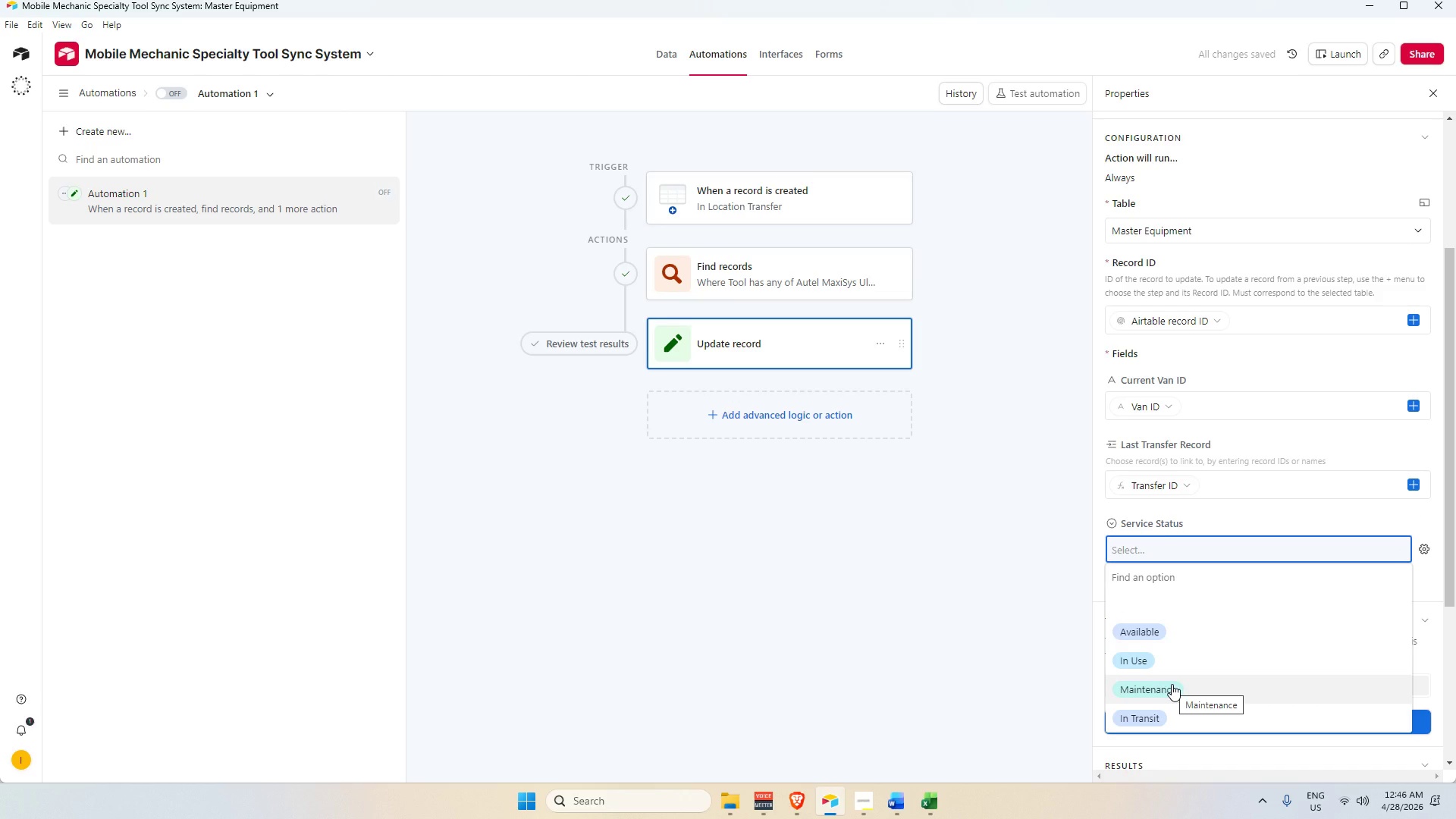 
left_click([1172, 684])
 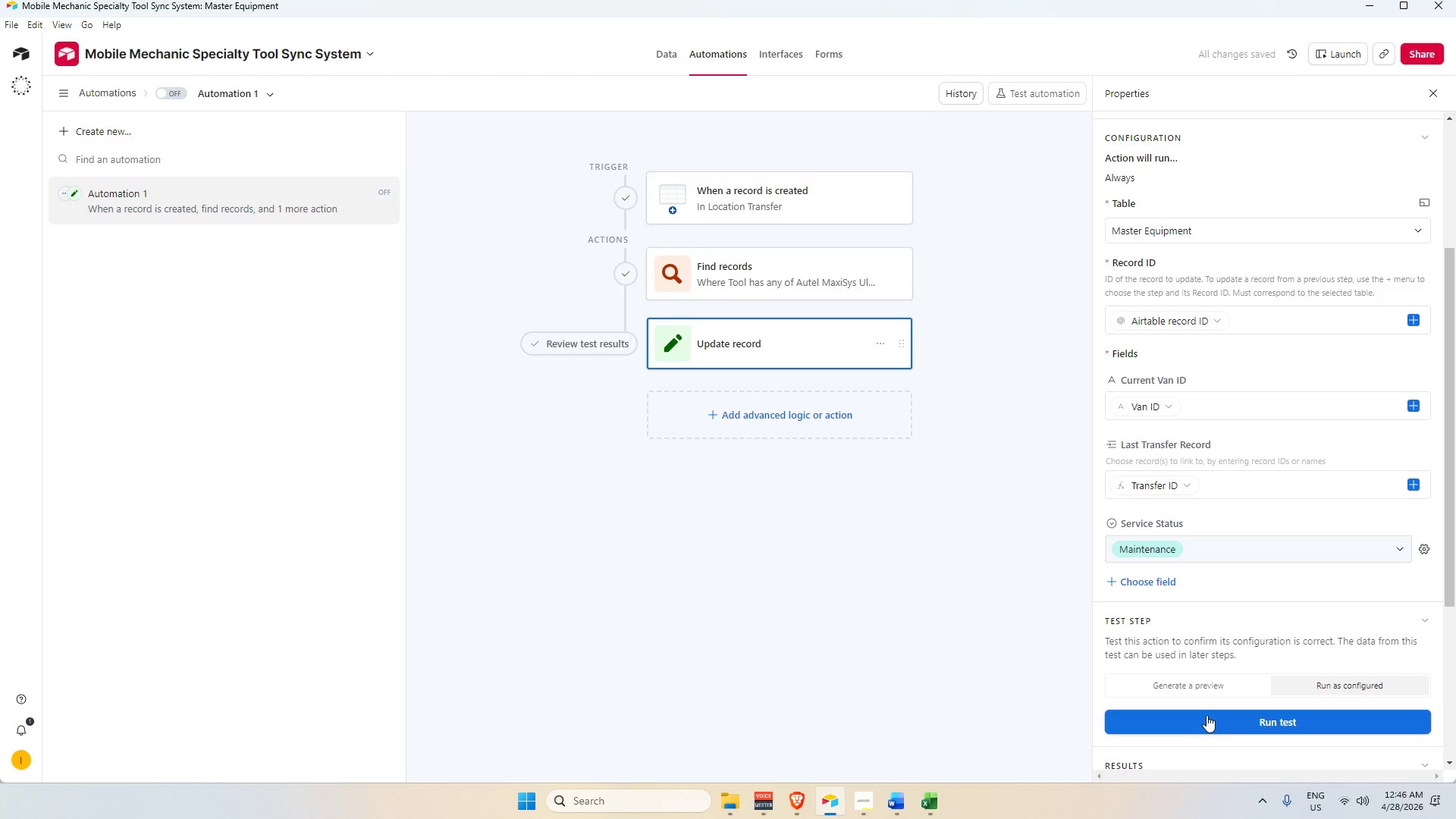 
left_click([1181, 544])
 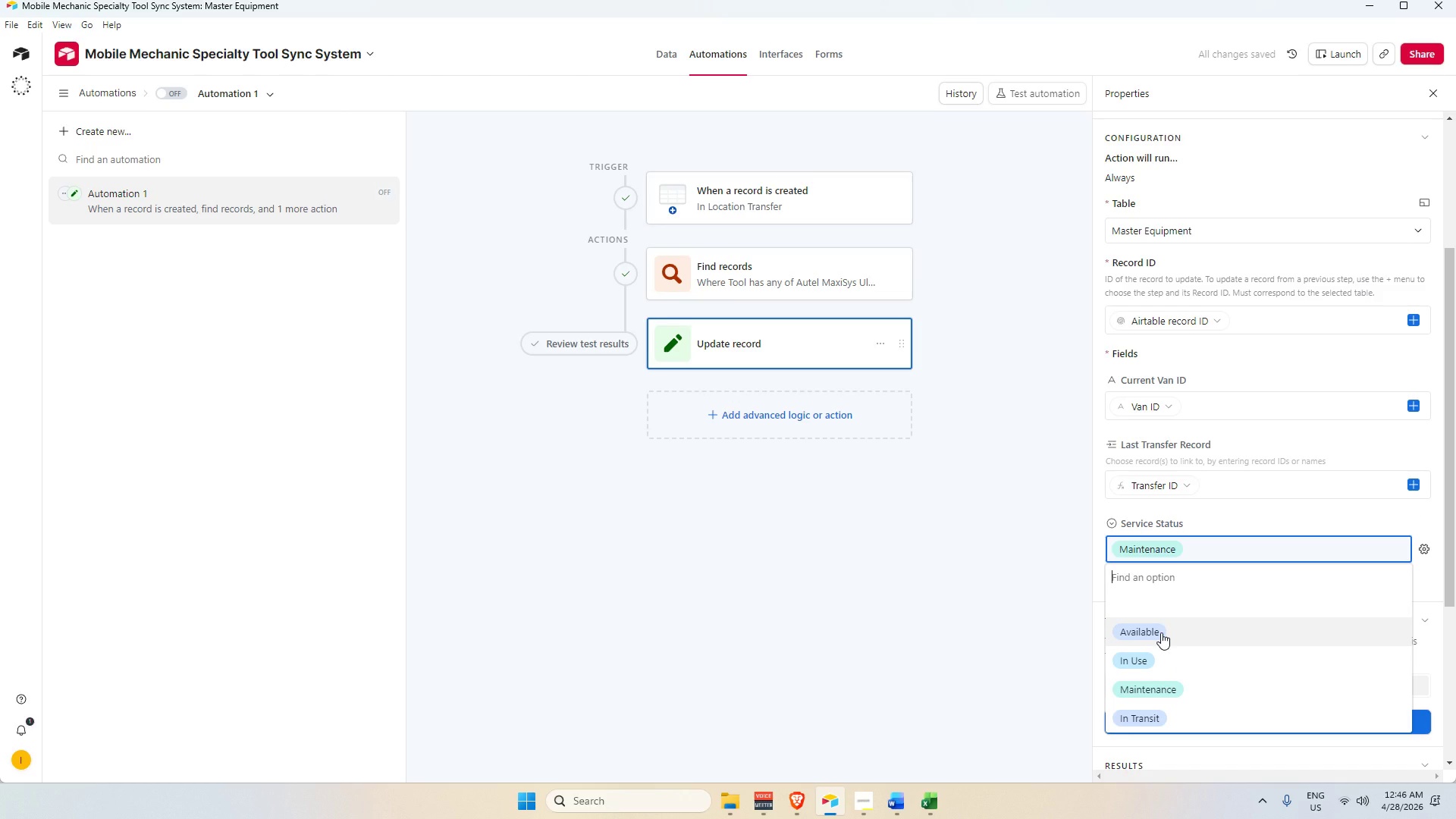 
left_click([1161, 632])
 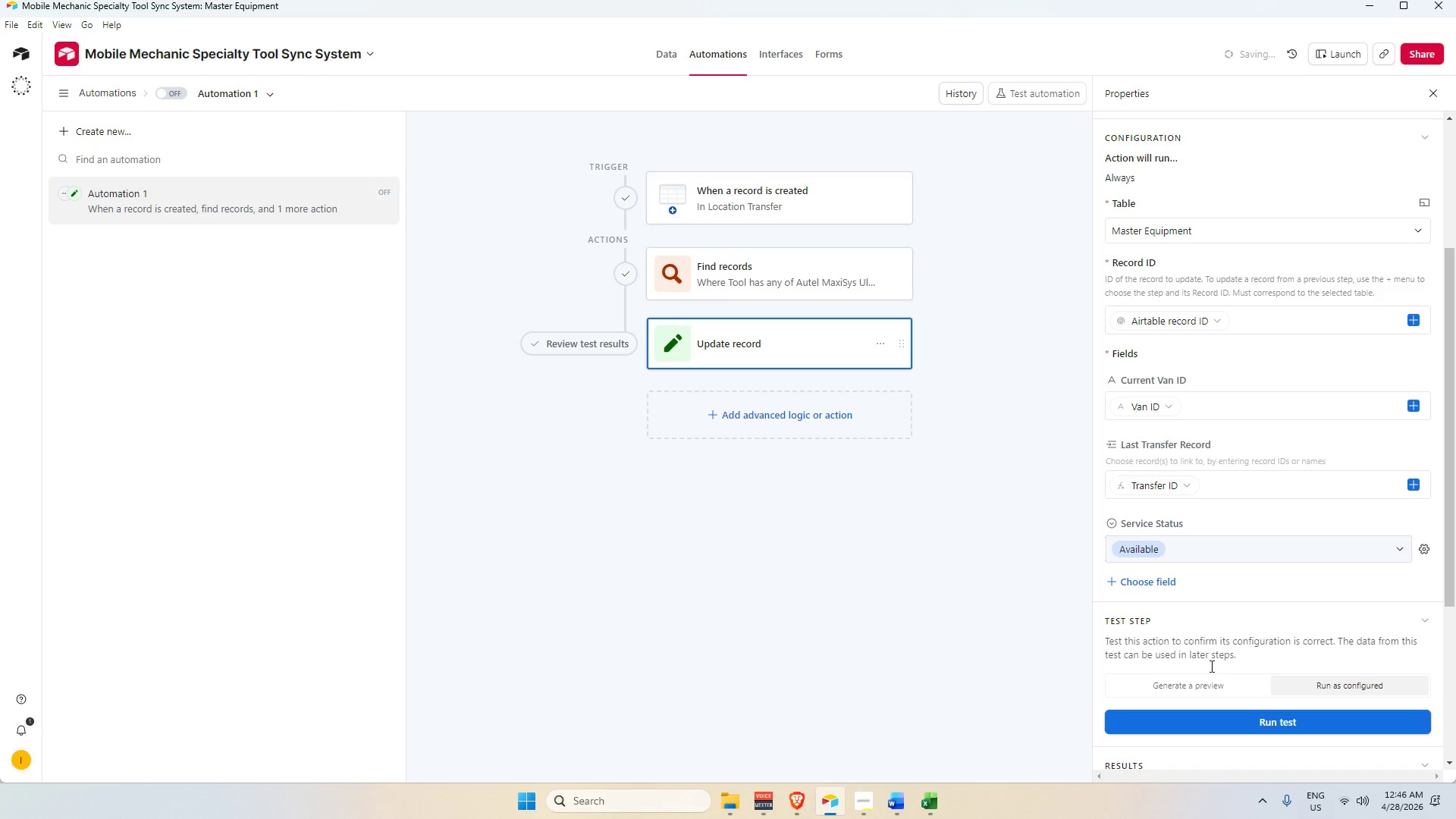 
right_click([1161, 632])
 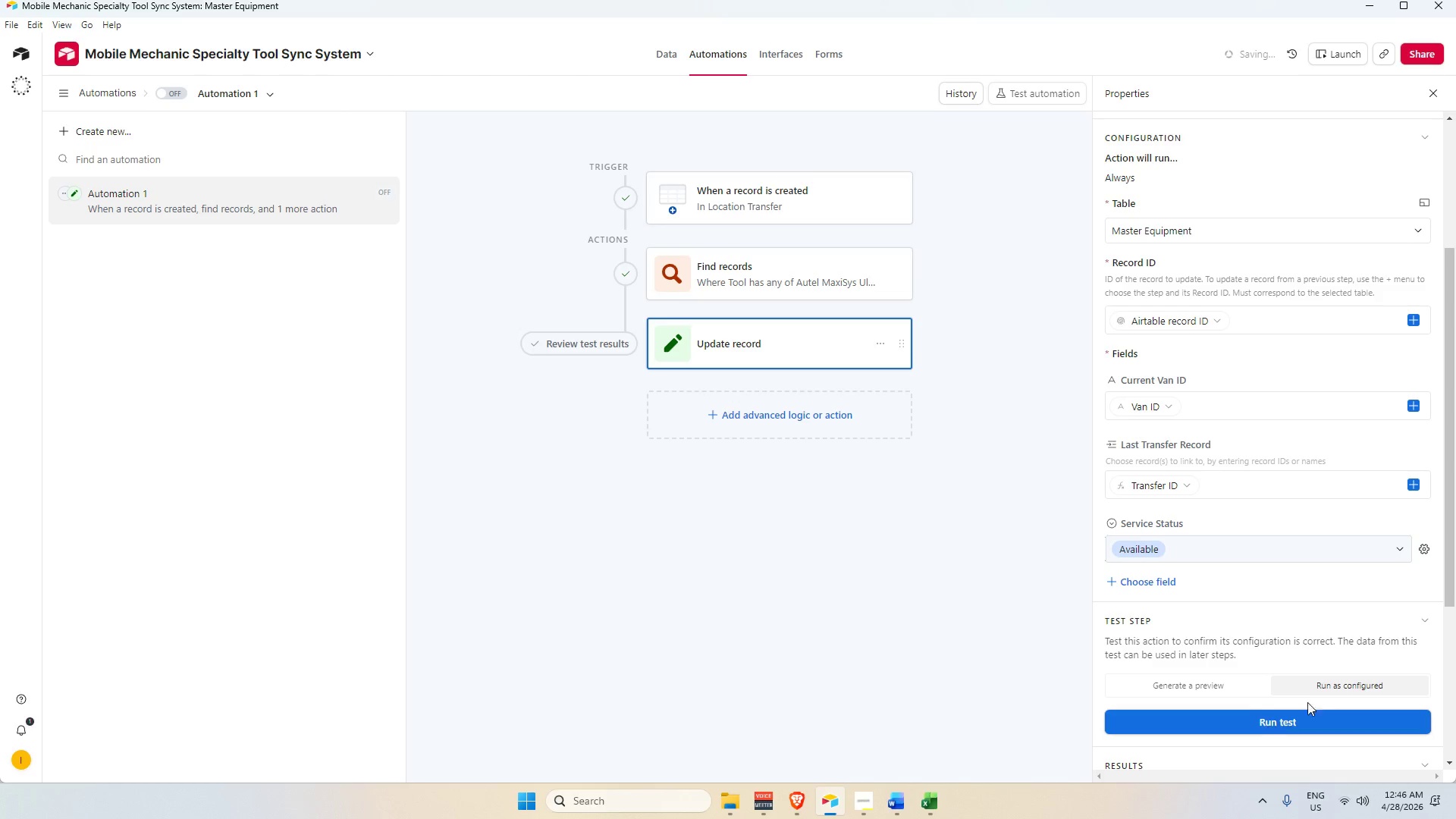 
left_click([1296, 726])
 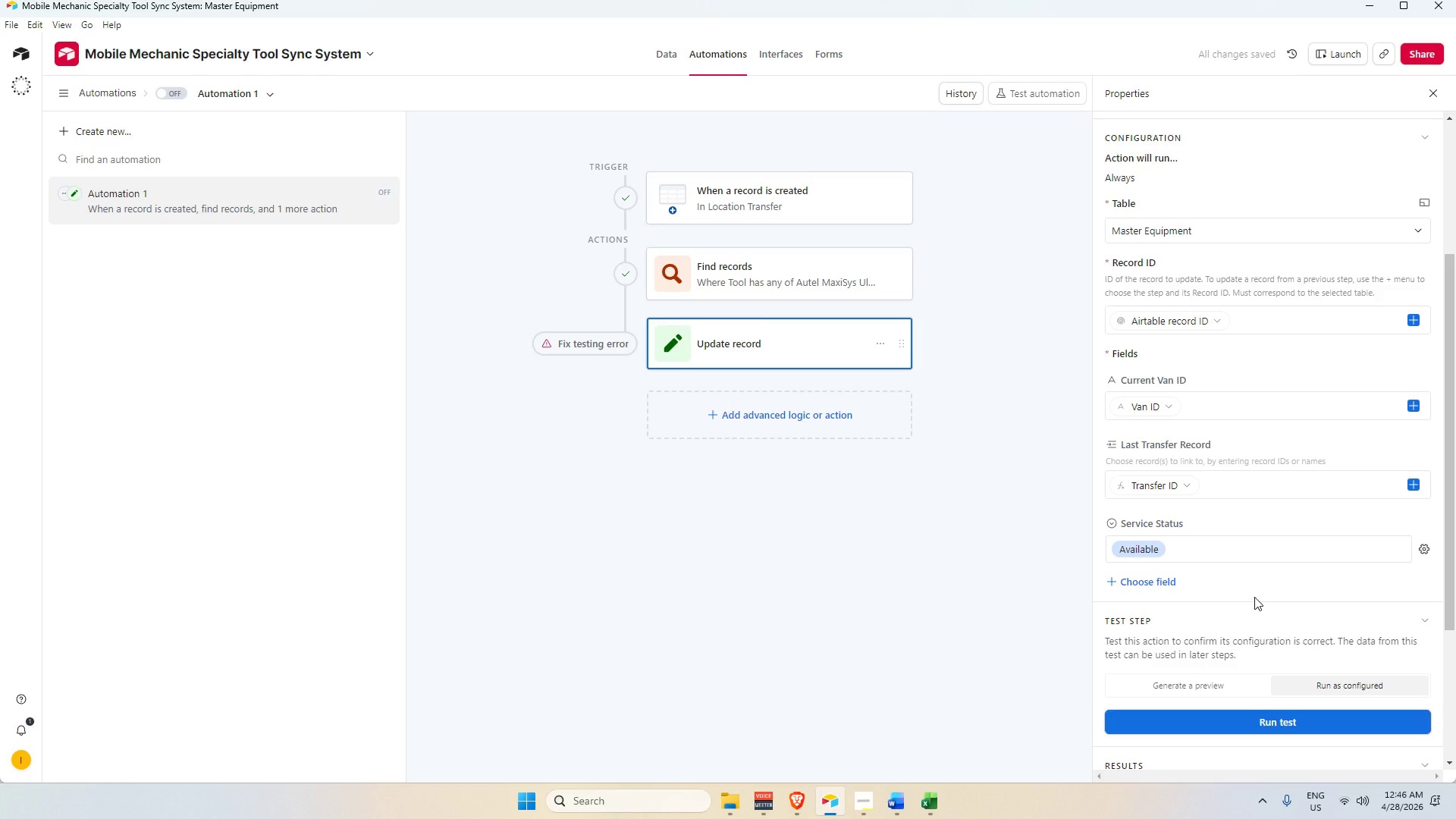 
left_click([1267, 724])
 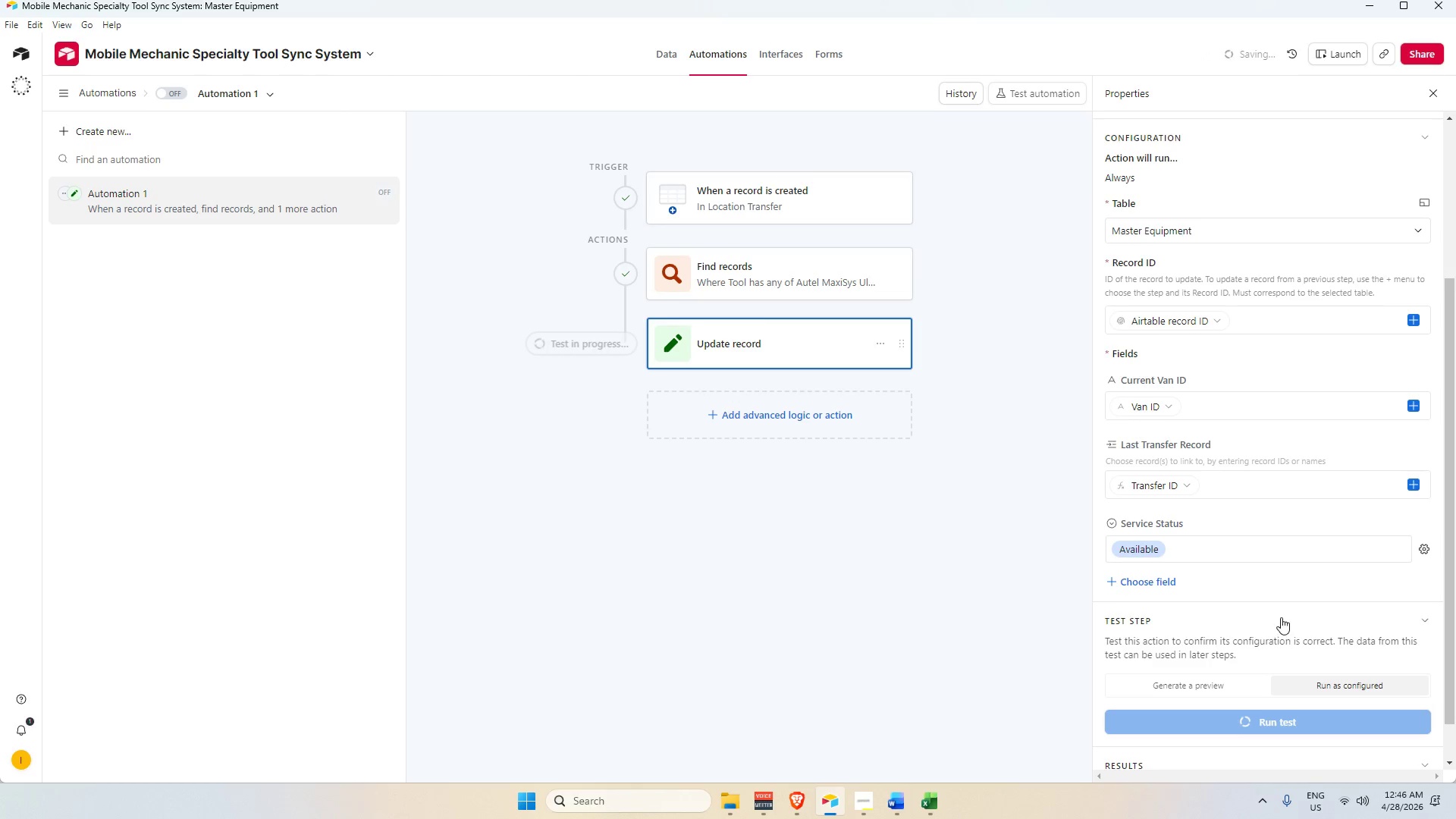 
scroll: coordinate [1266, 607], scroll_direction: down, amount: 11.0
 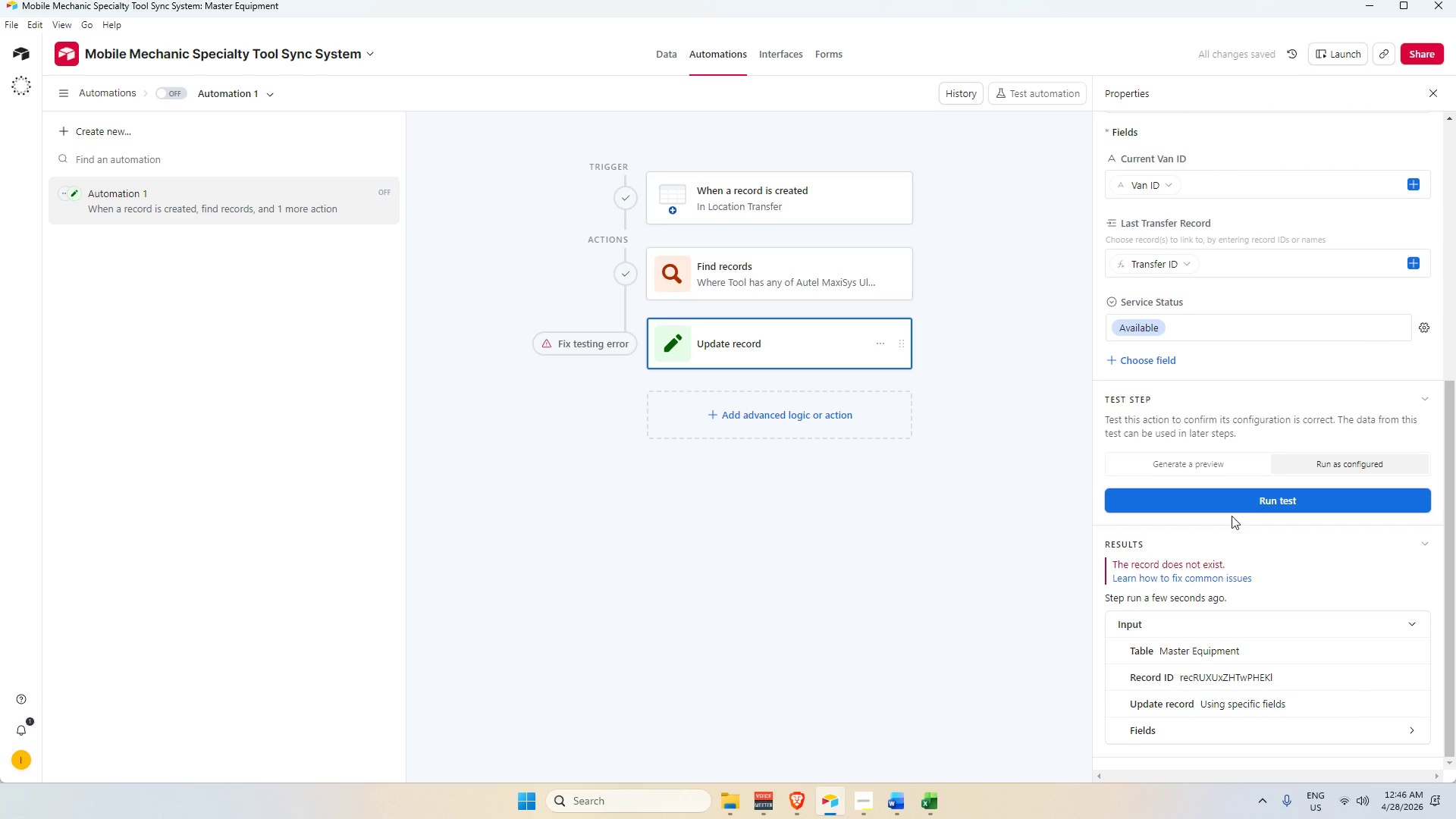 
left_click([1230, 500])
 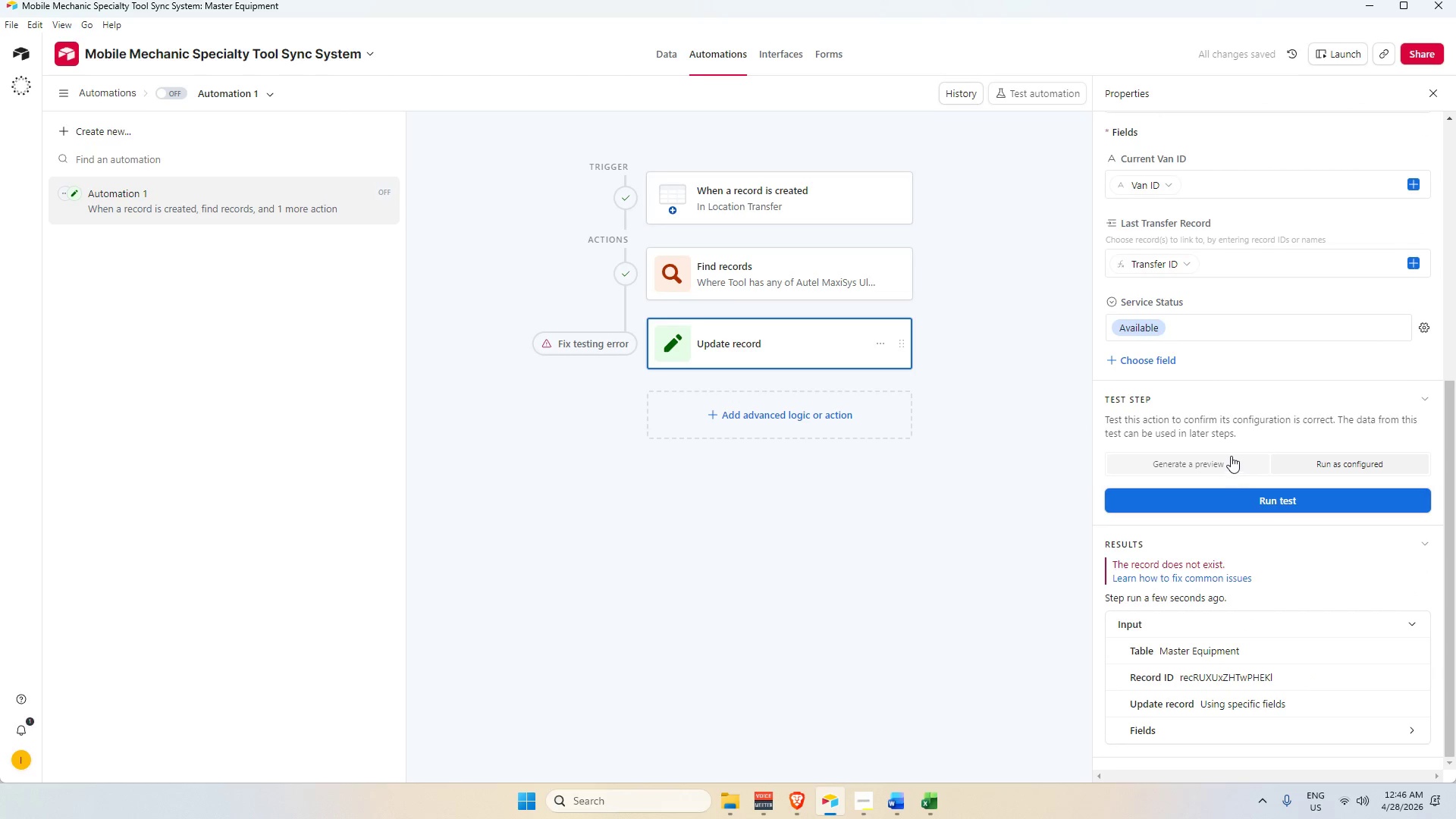 
scroll: coordinate [1243, 513], scroll_direction: down, amount: 3.0
 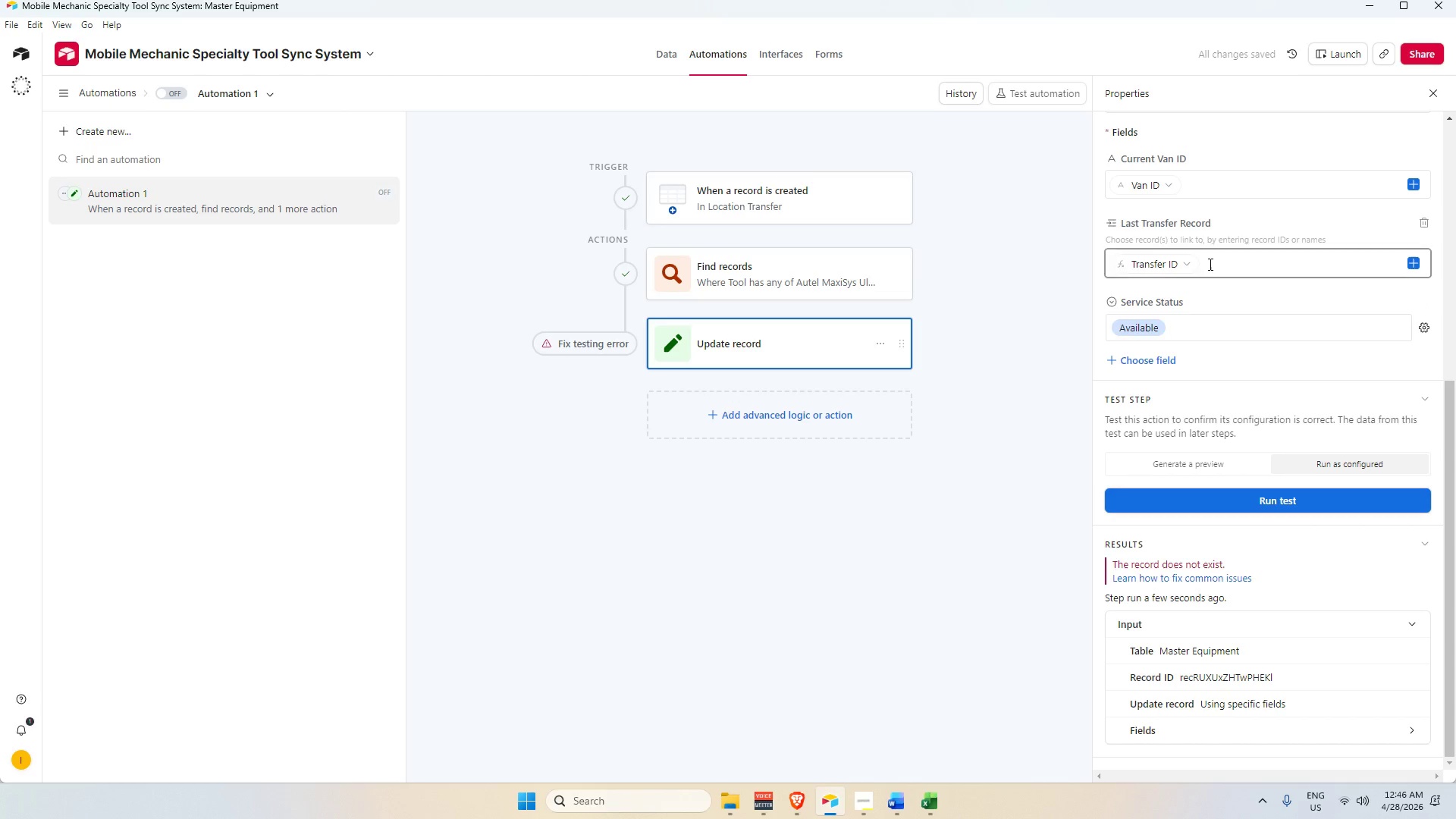 
left_click([1212, 184])
 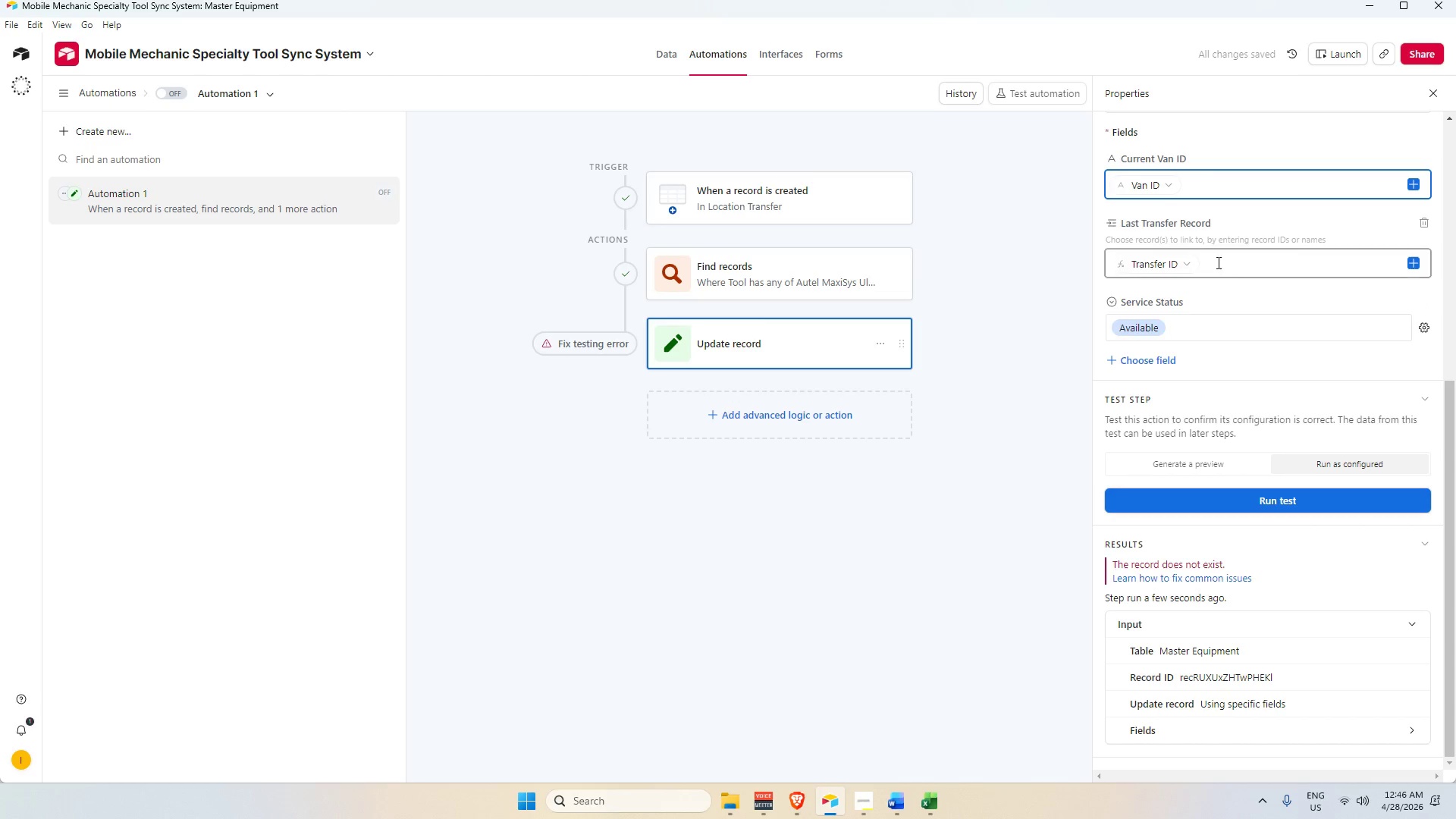 
left_click([1243, 265])
 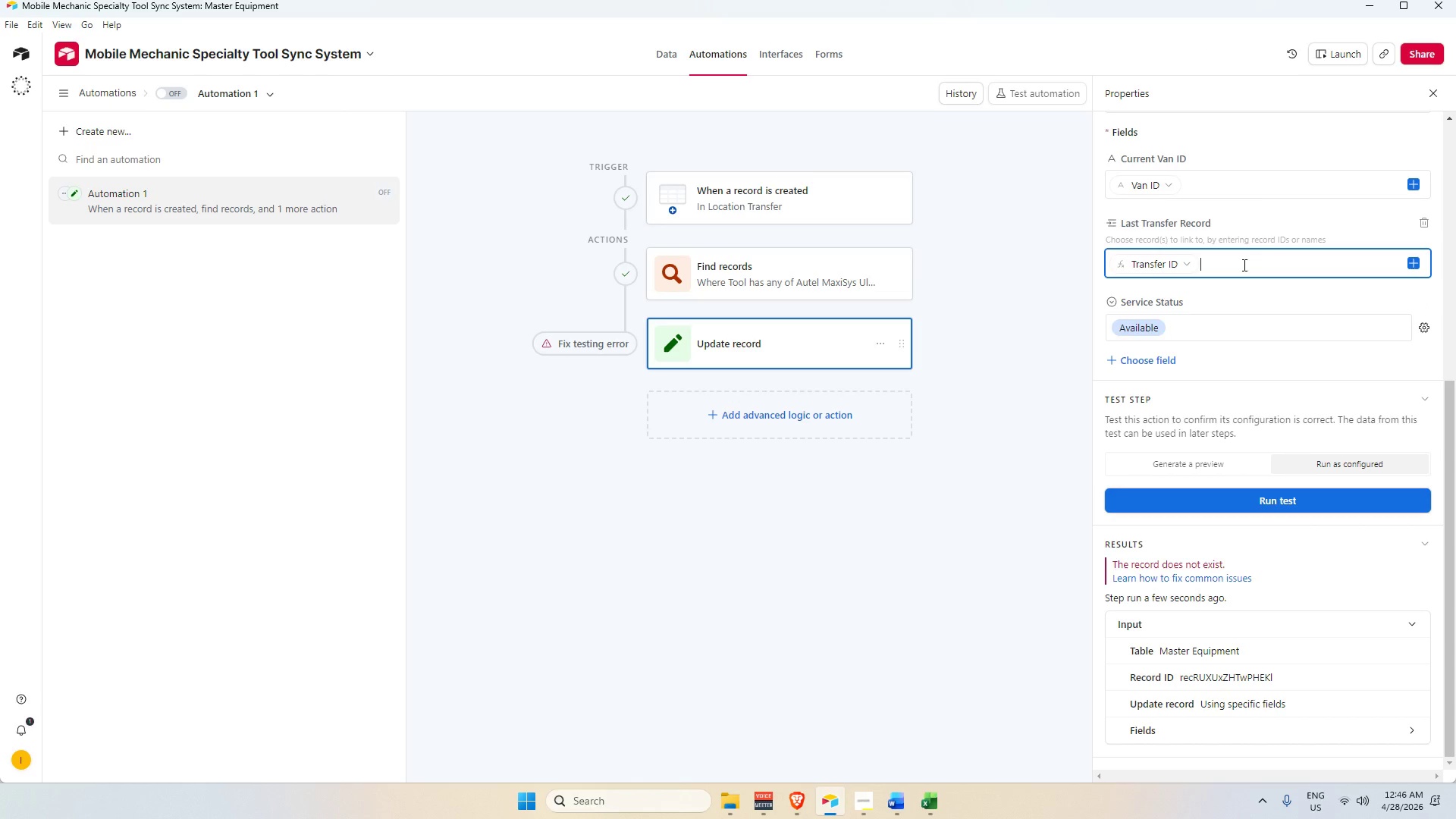 
scroll: coordinate [1240, 265], scroll_direction: up, amount: 1.0
 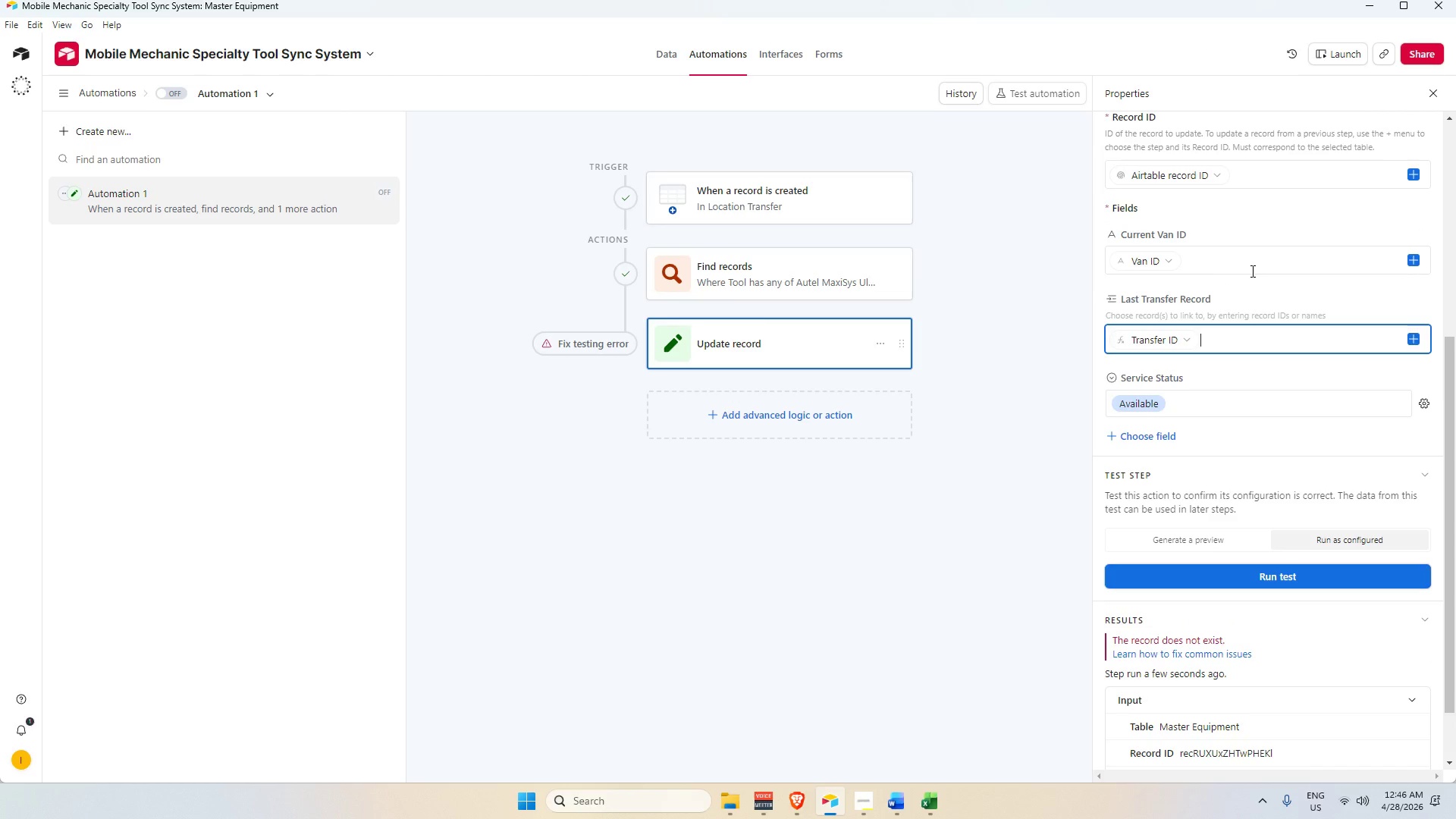 
wait(7.7)
 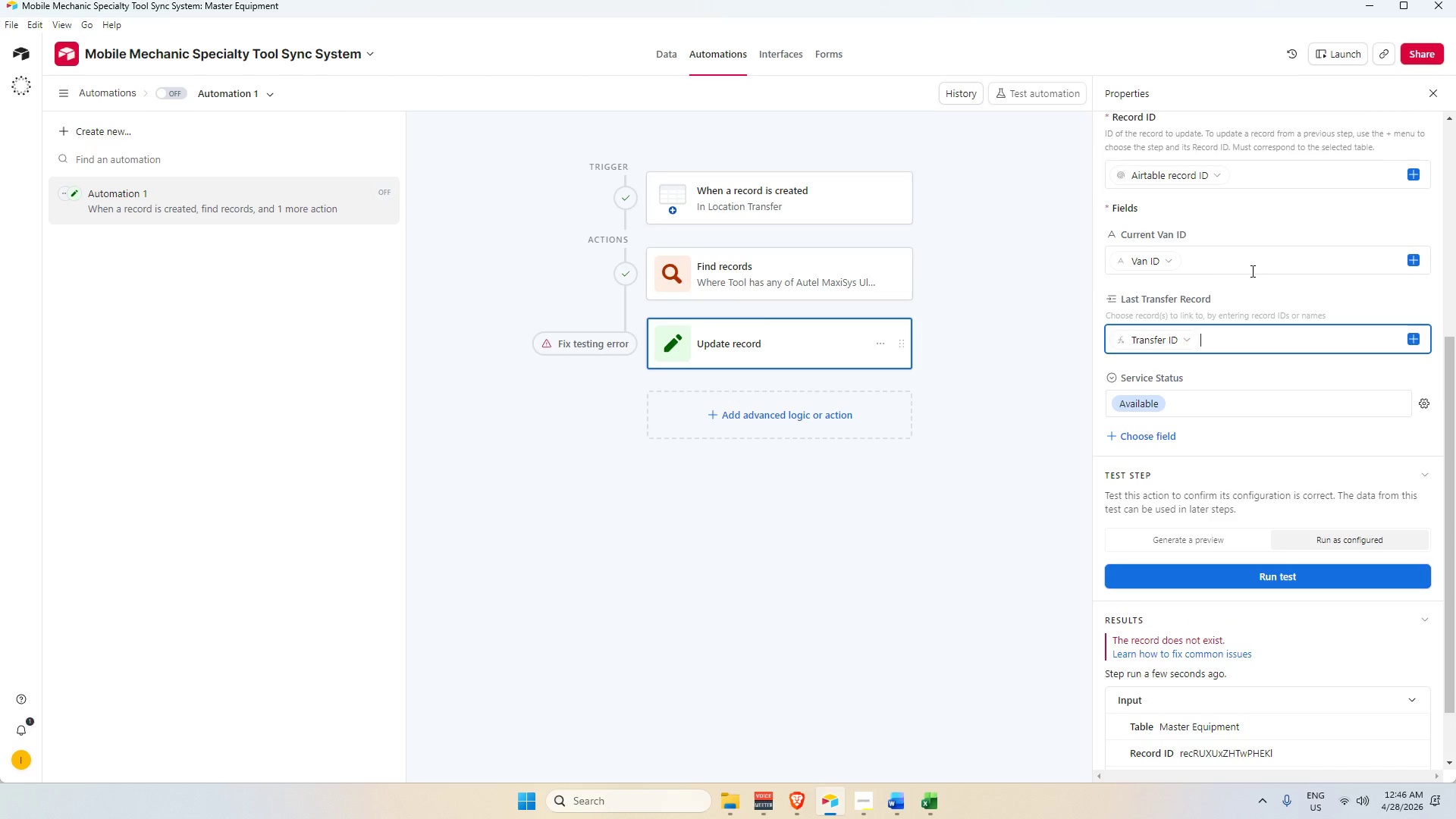 
left_click([1203, 398])
 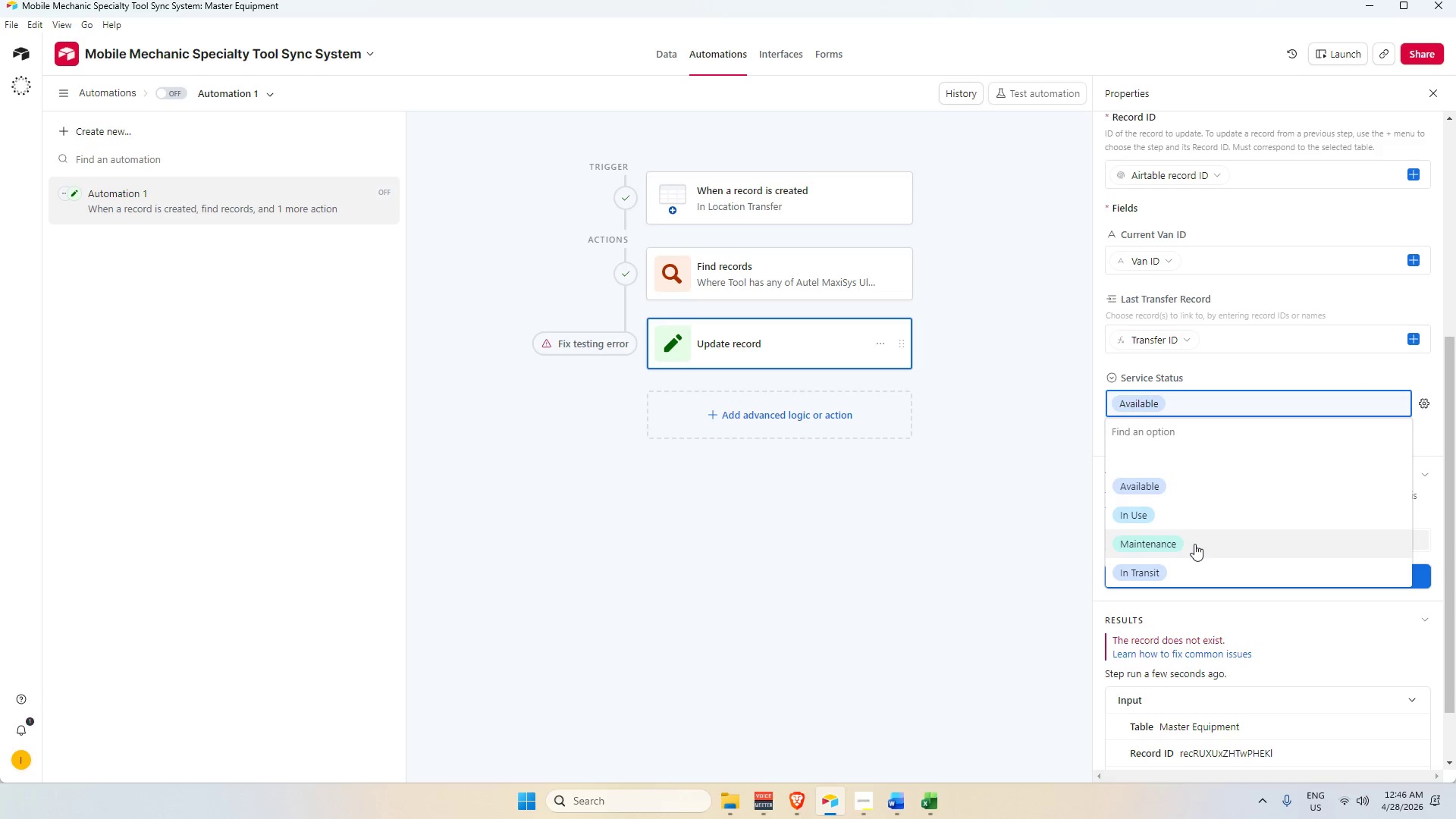 
left_click([1194, 544])
 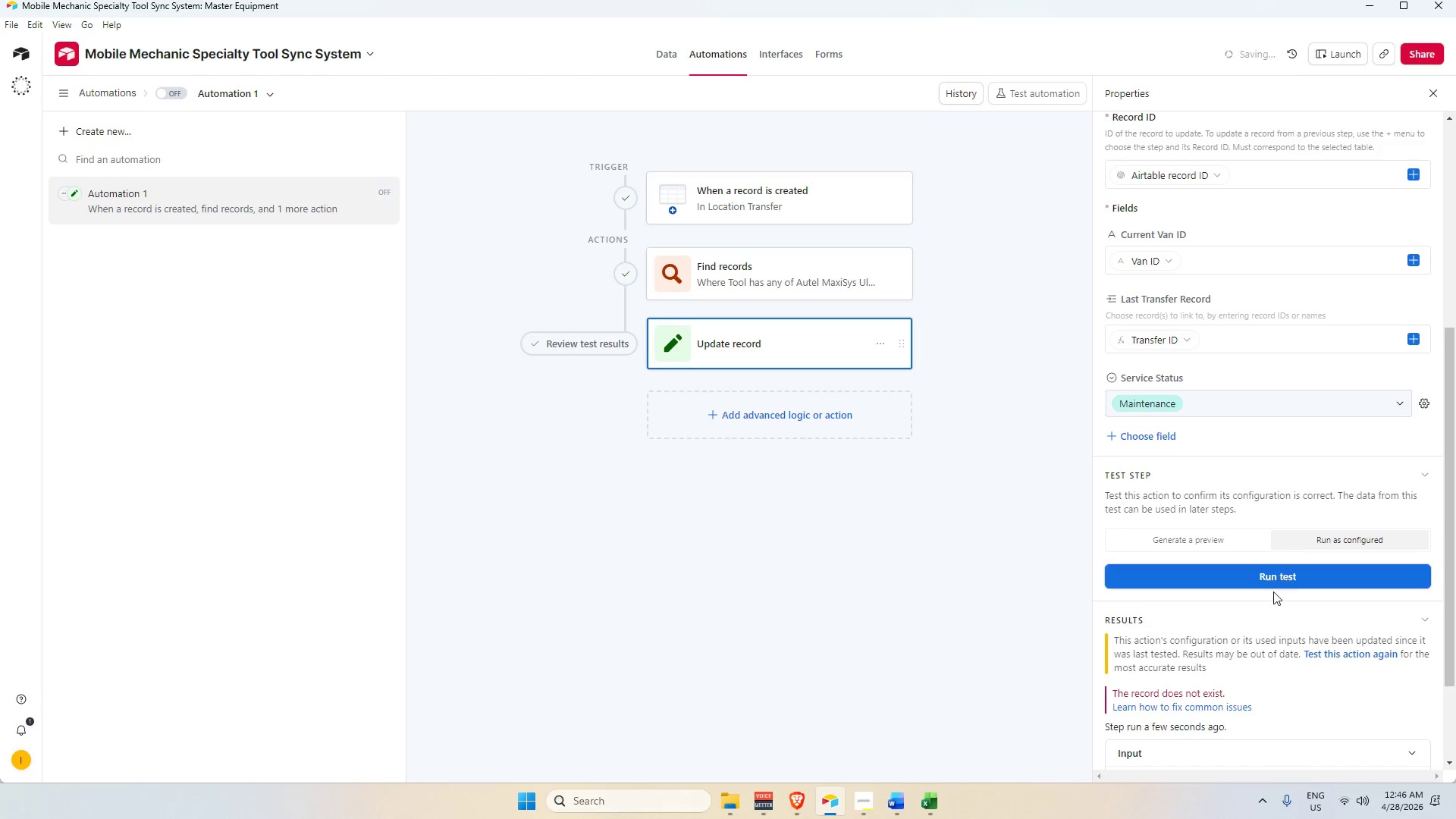 
left_click_drag(start_coordinate=[1274, 573], to_coordinate=[1276, 584])
 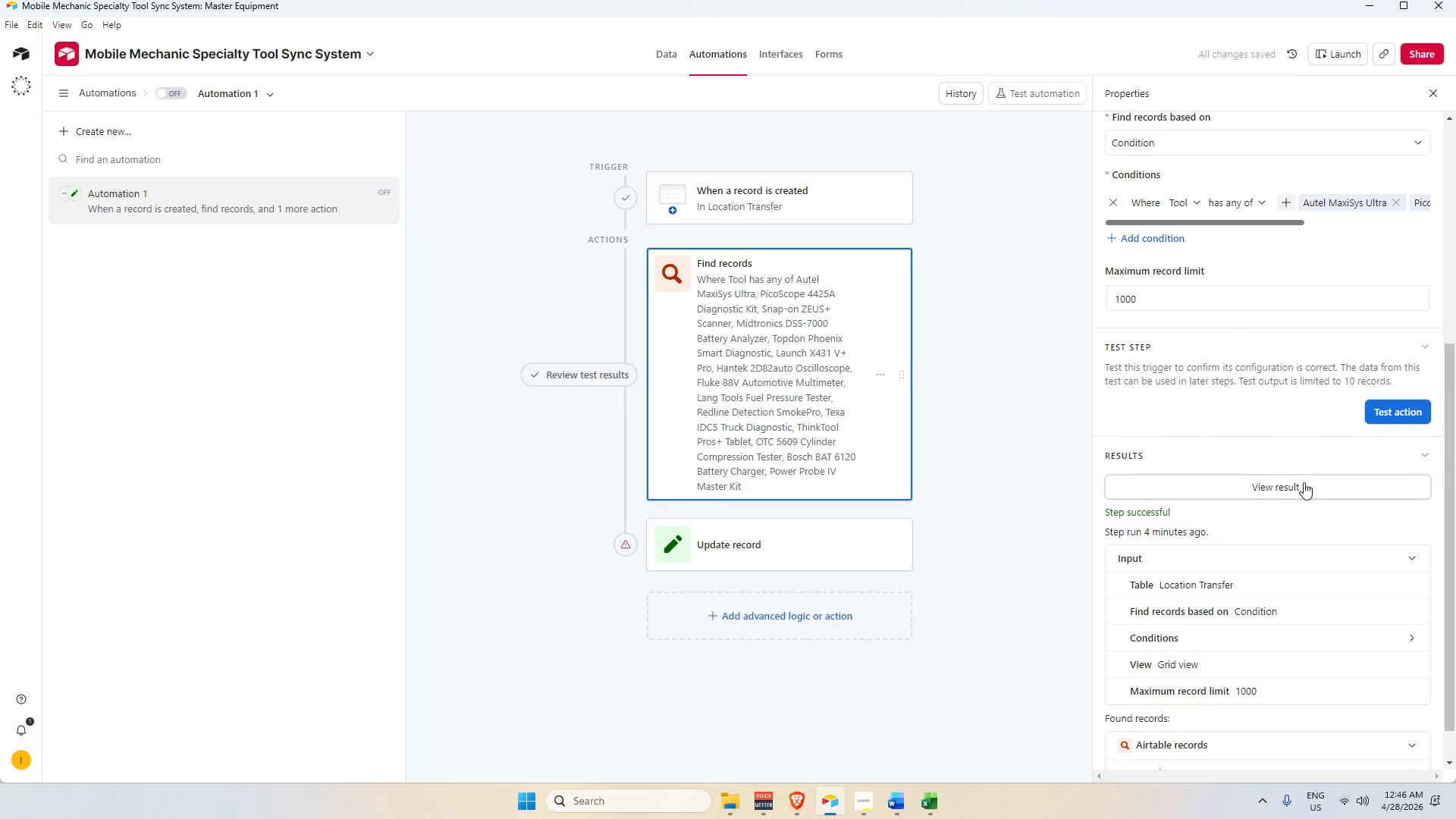 
wait(6.0)
 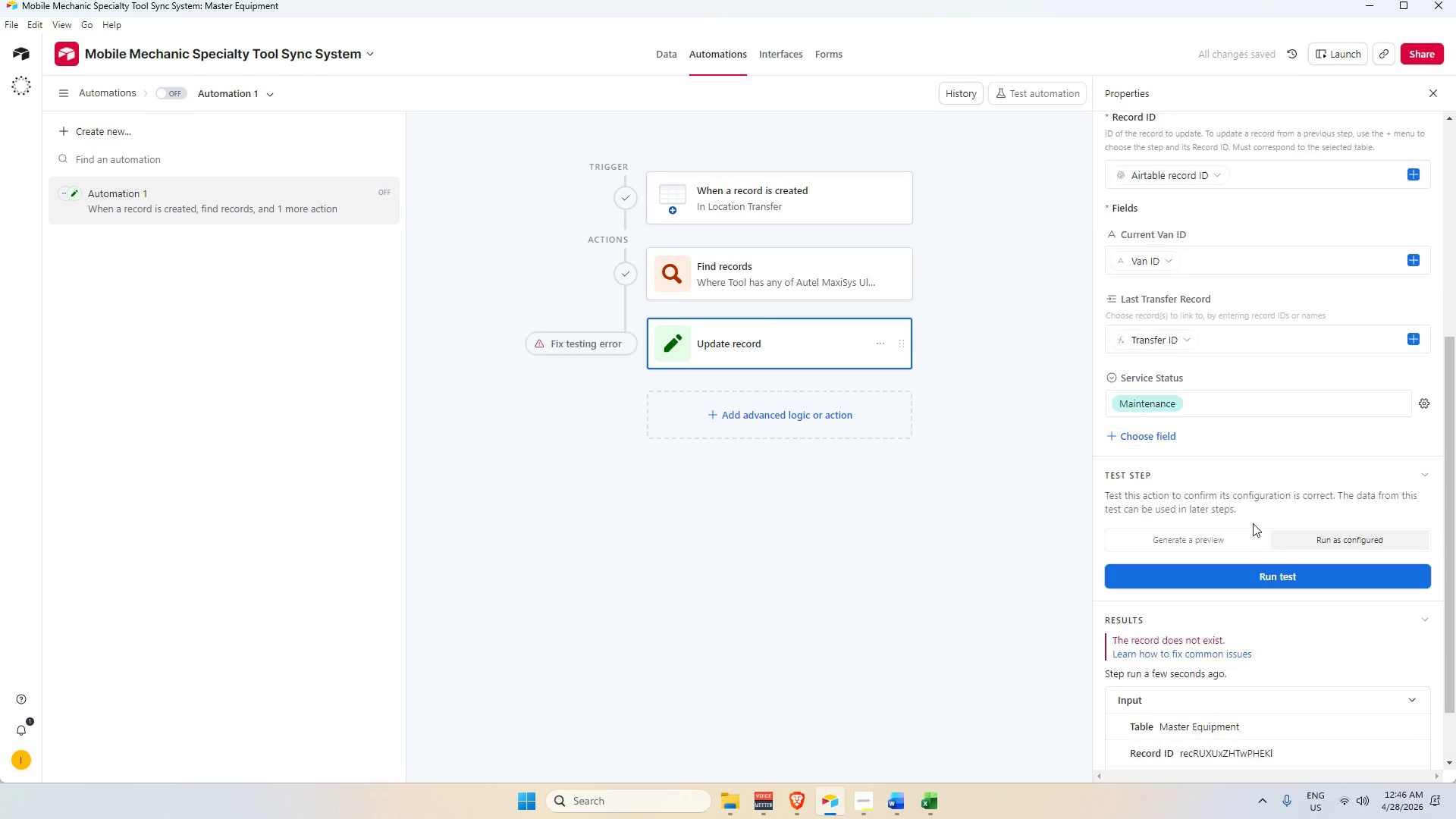 
scroll: coordinate [1308, 529], scroll_direction: down, amount: 3.0
 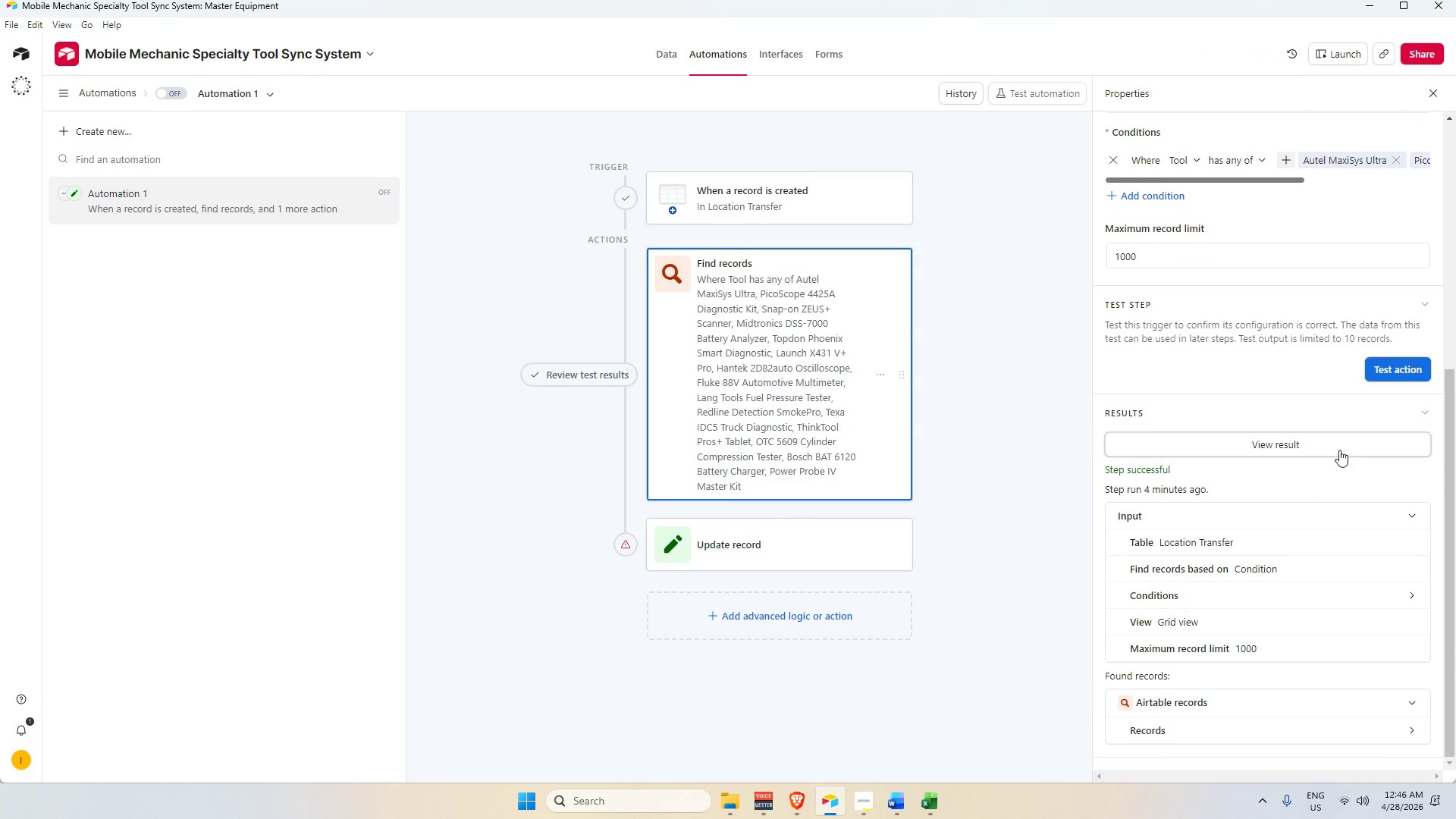 
scroll: coordinate [1327, 438], scroll_direction: up, amount: 2.0
 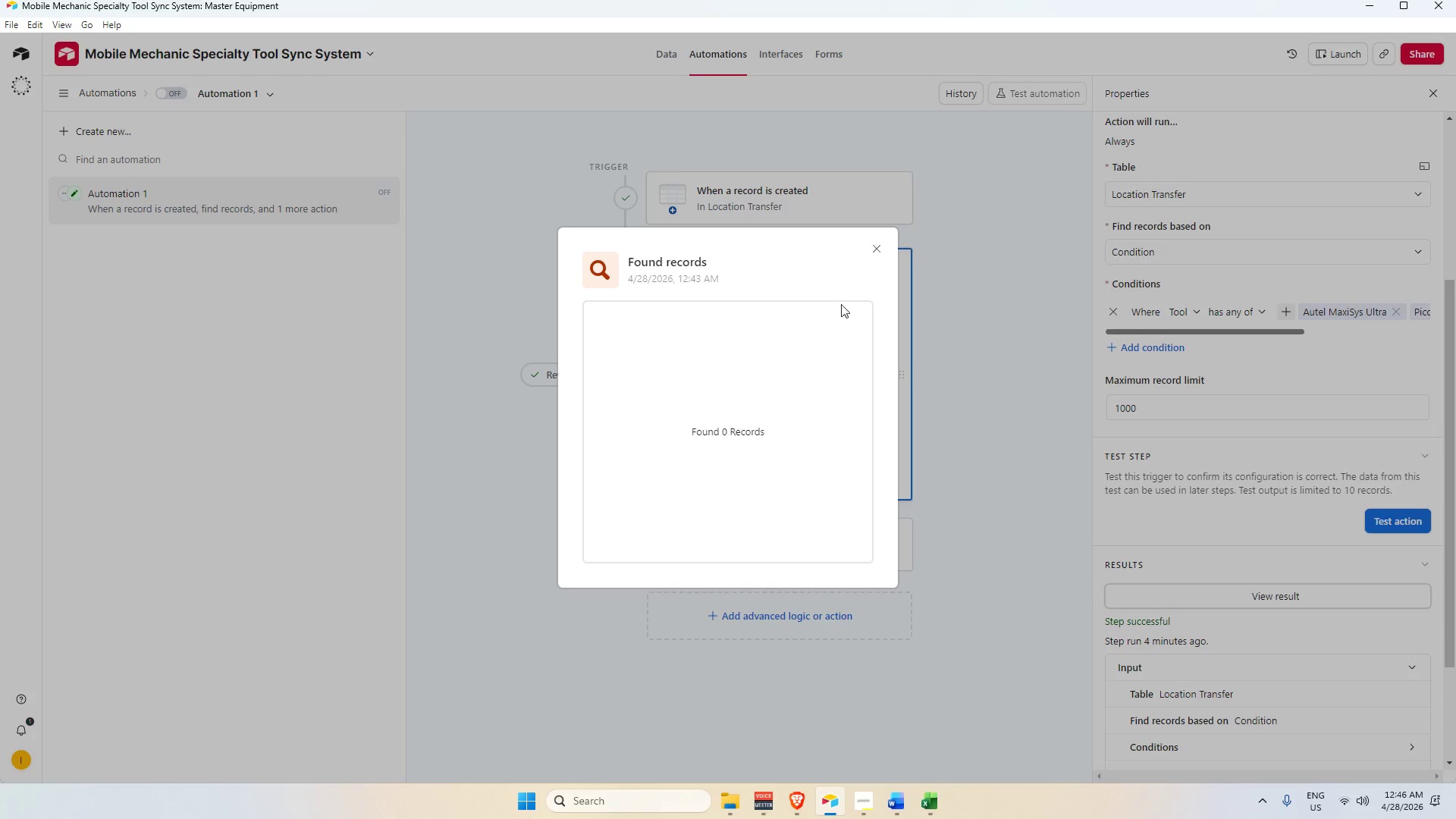 
left_click([881, 246])
 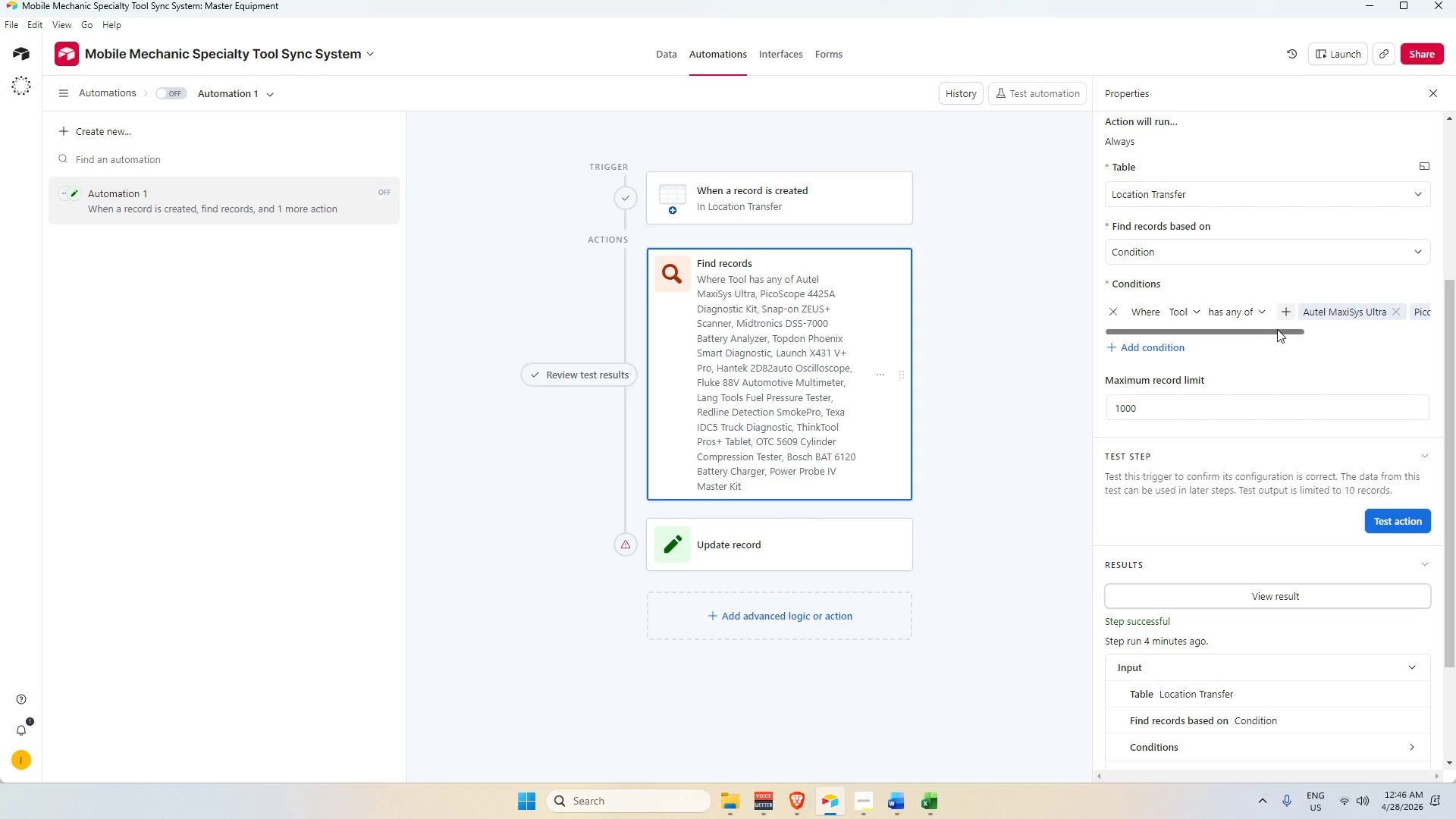 
left_click([1238, 313])
 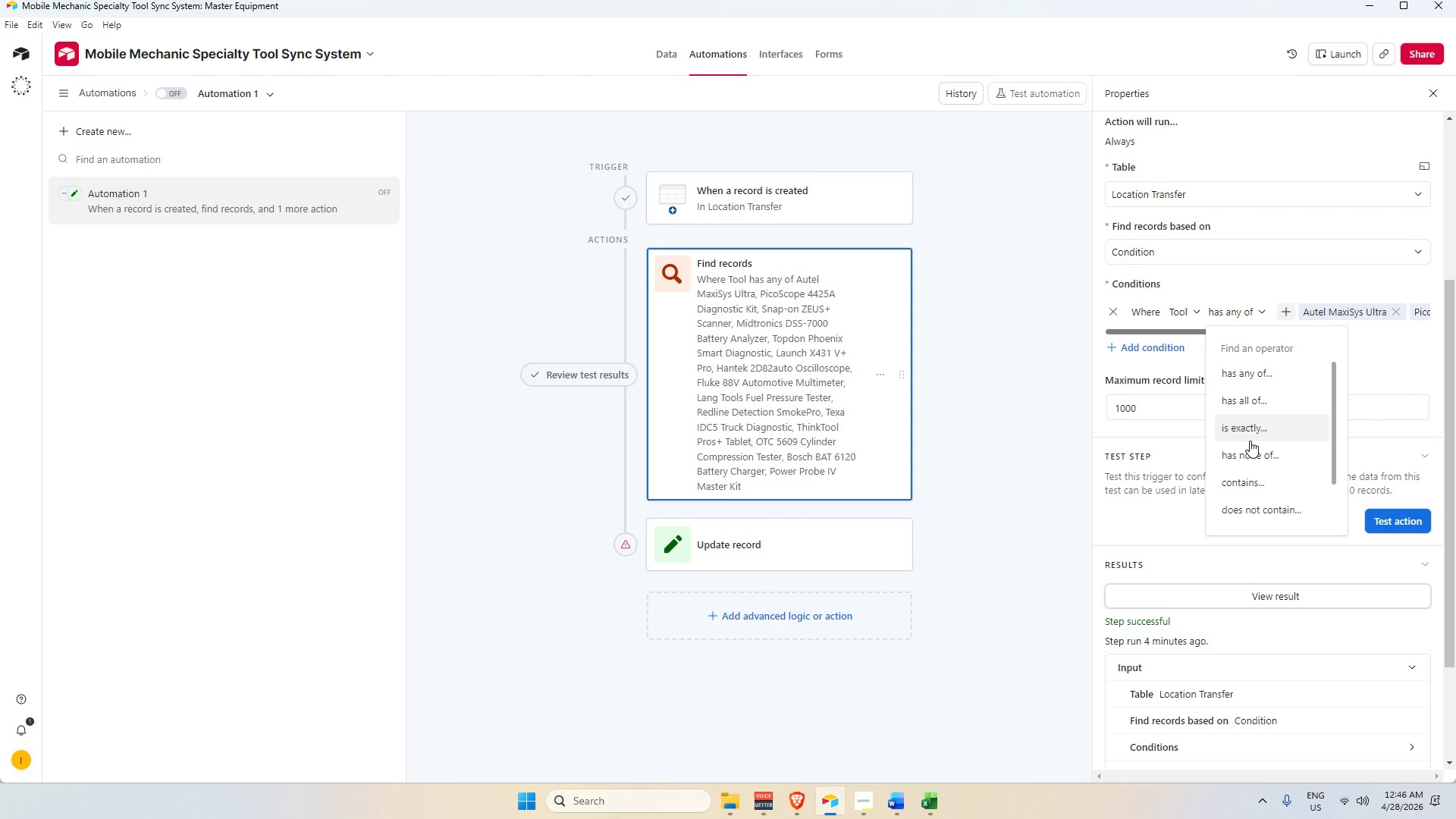 
left_click([1258, 399])
 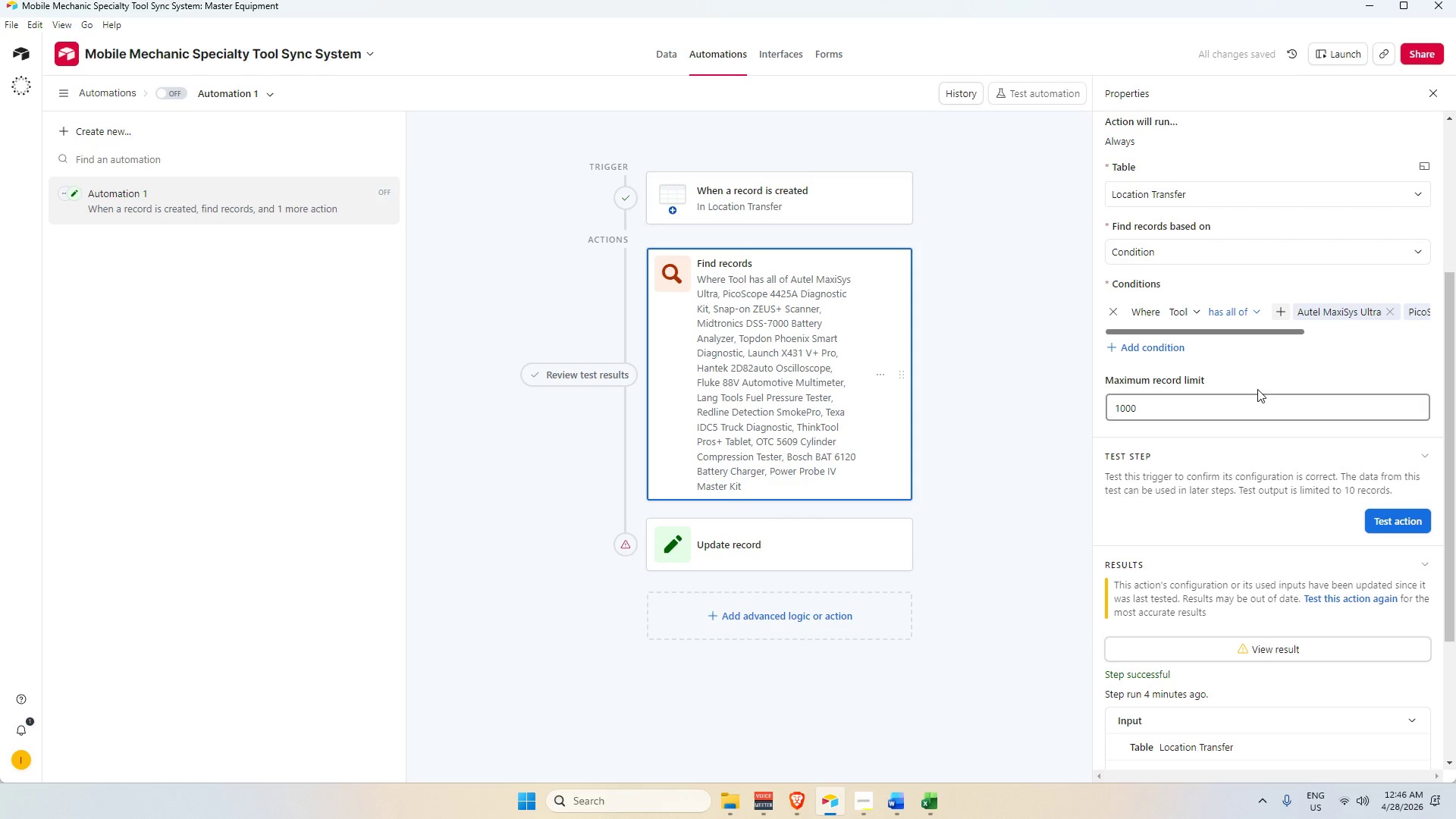 
left_click([1247, 309])
 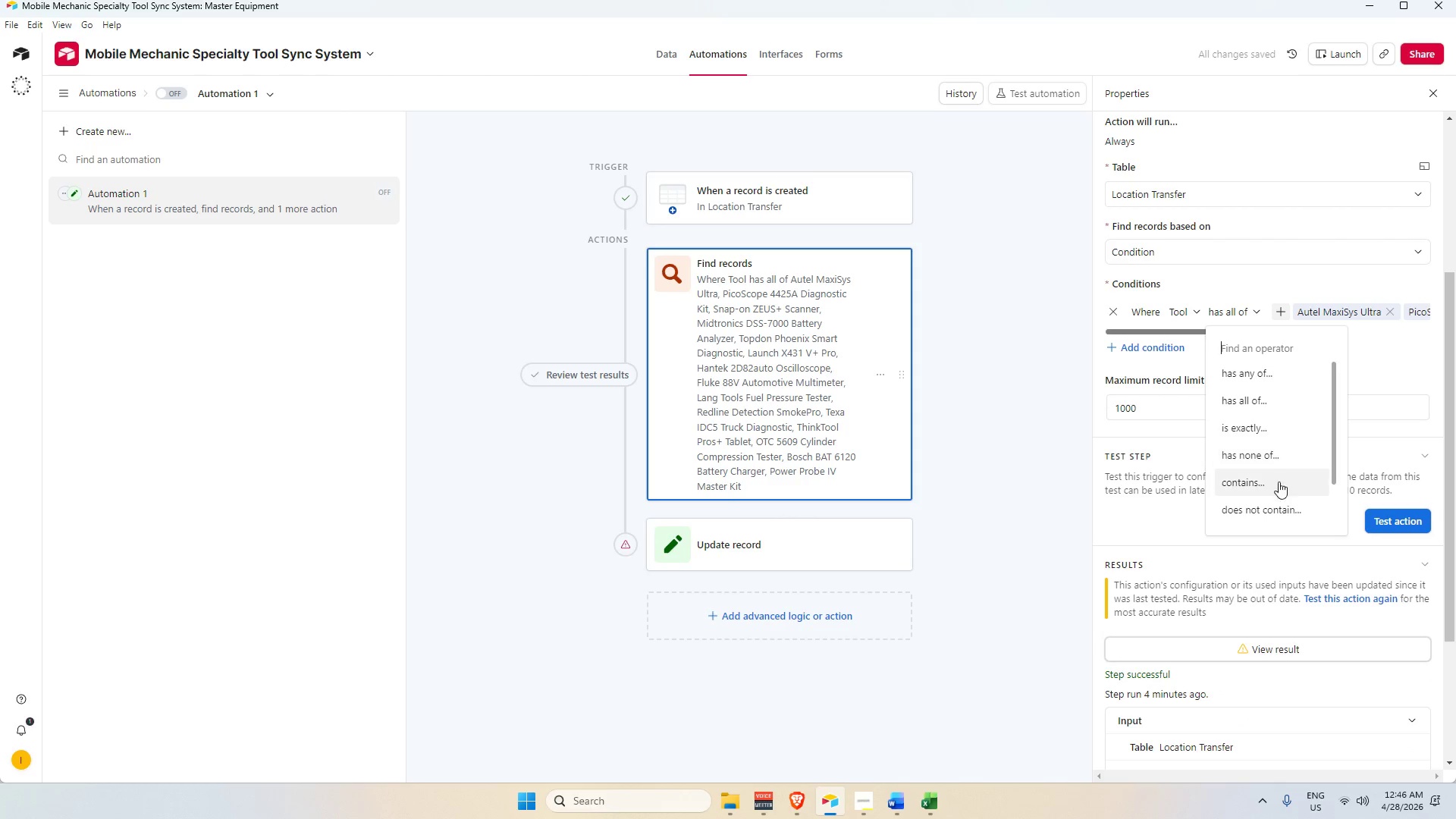 
left_click([1278, 488])
 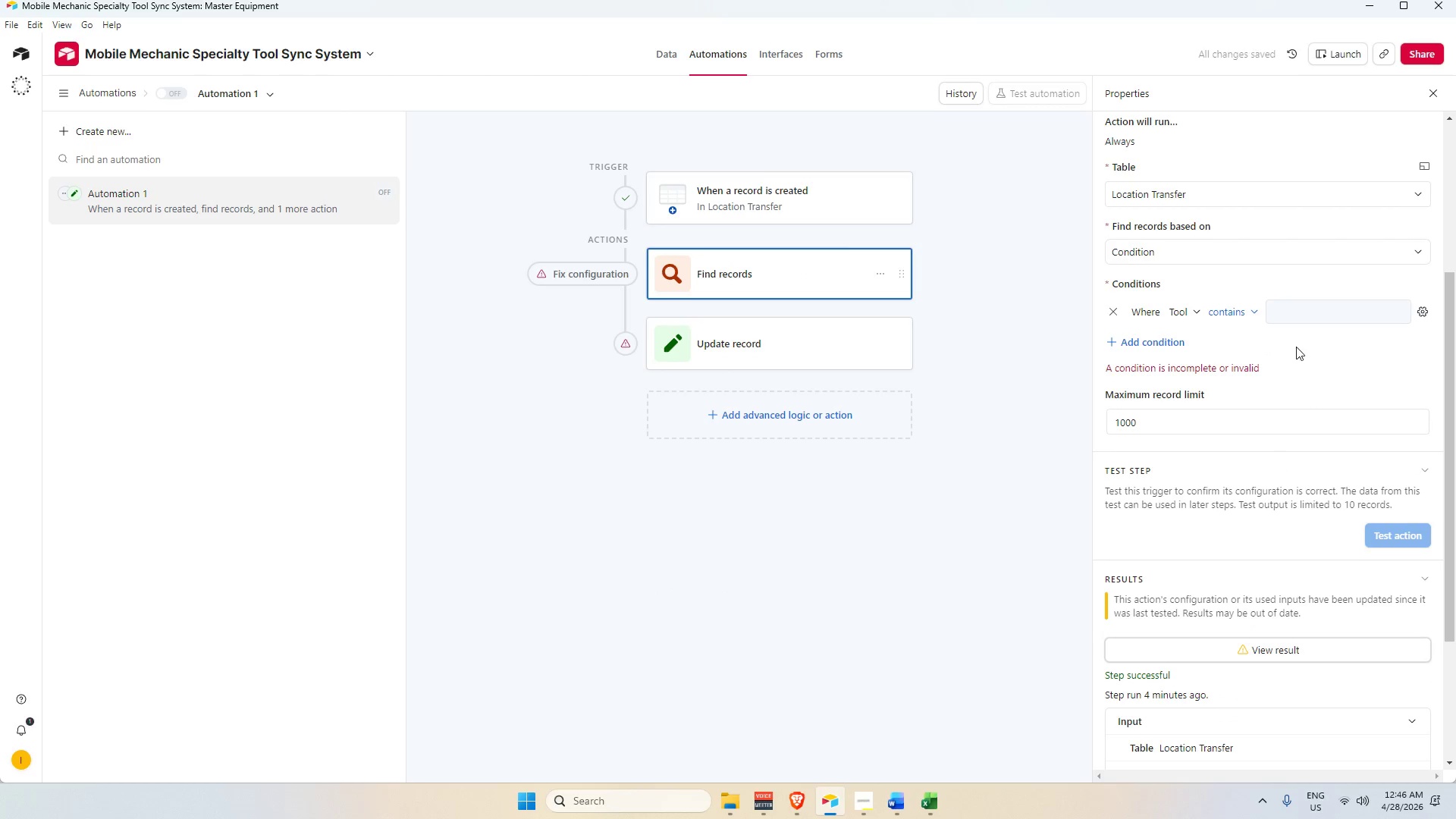 
left_click([1304, 311])
 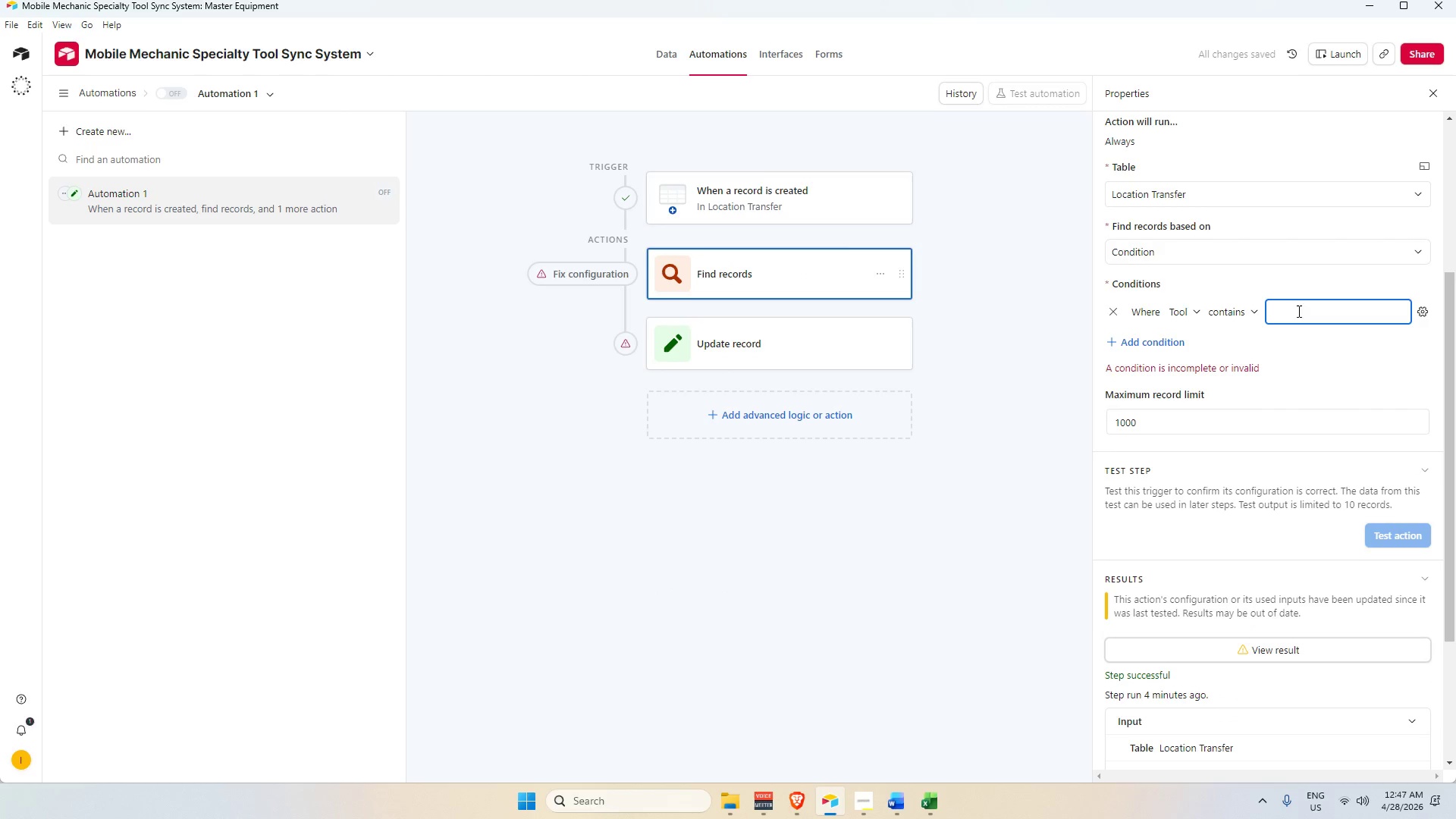 
scroll: coordinate [1291, 311], scroll_direction: up, amount: 2.0
 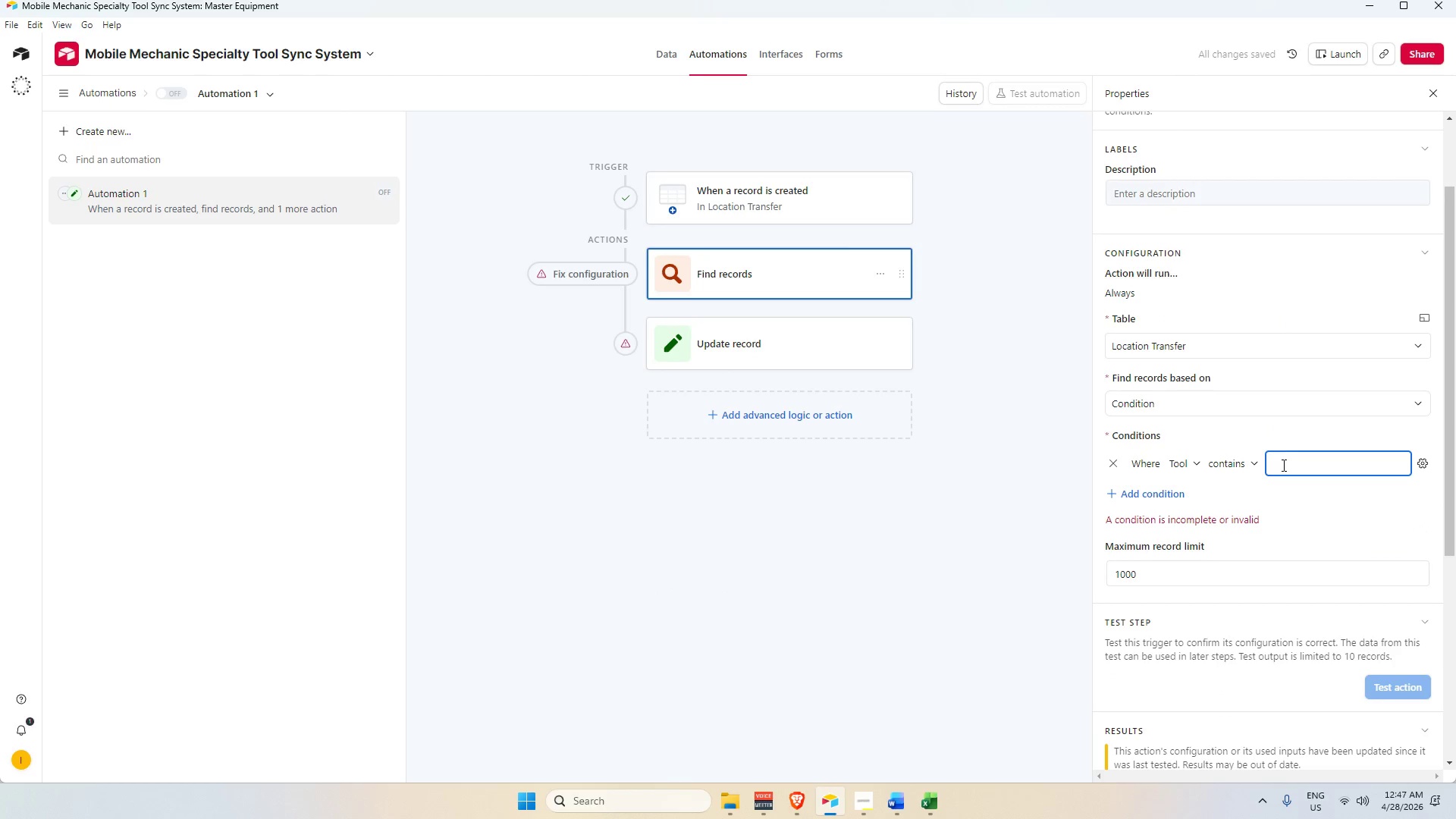 
left_click([1282, 465])
 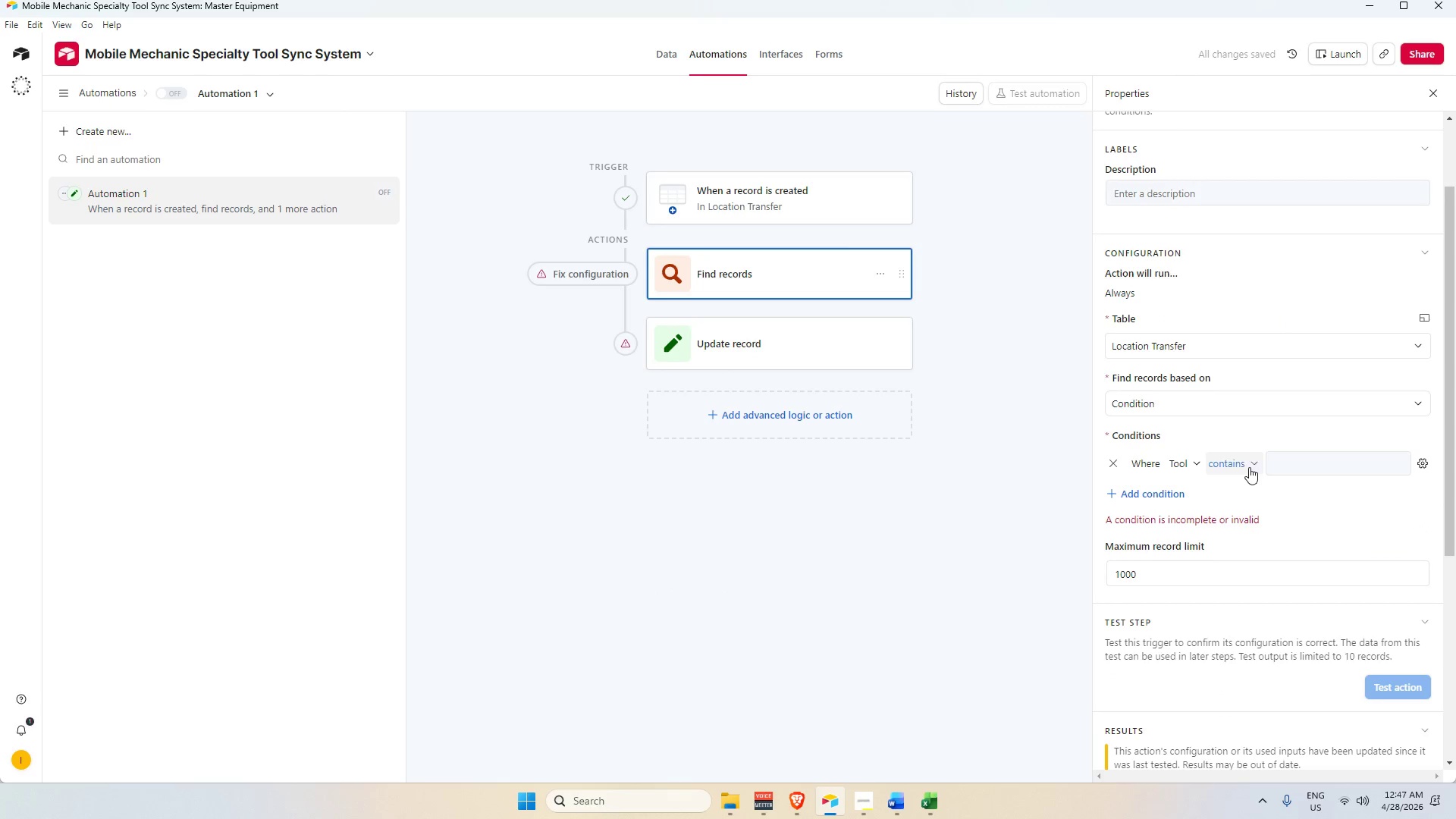 
scroll: coordinate [1269, 617], scroll_direction: down, amount: 4.0
 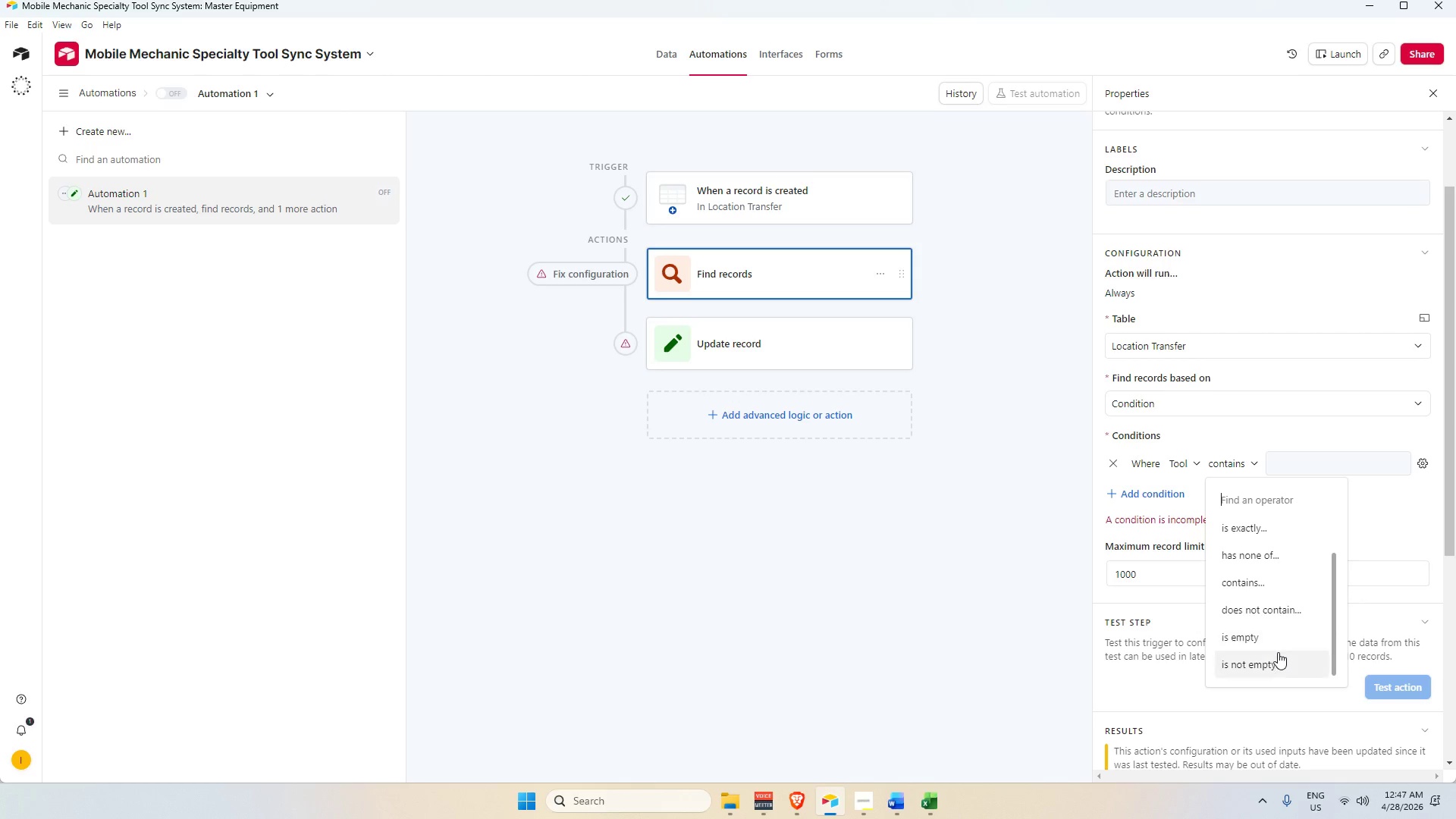 
scroll: coordinate [1281, 587], scroll_direction: up, amount: 6.0
 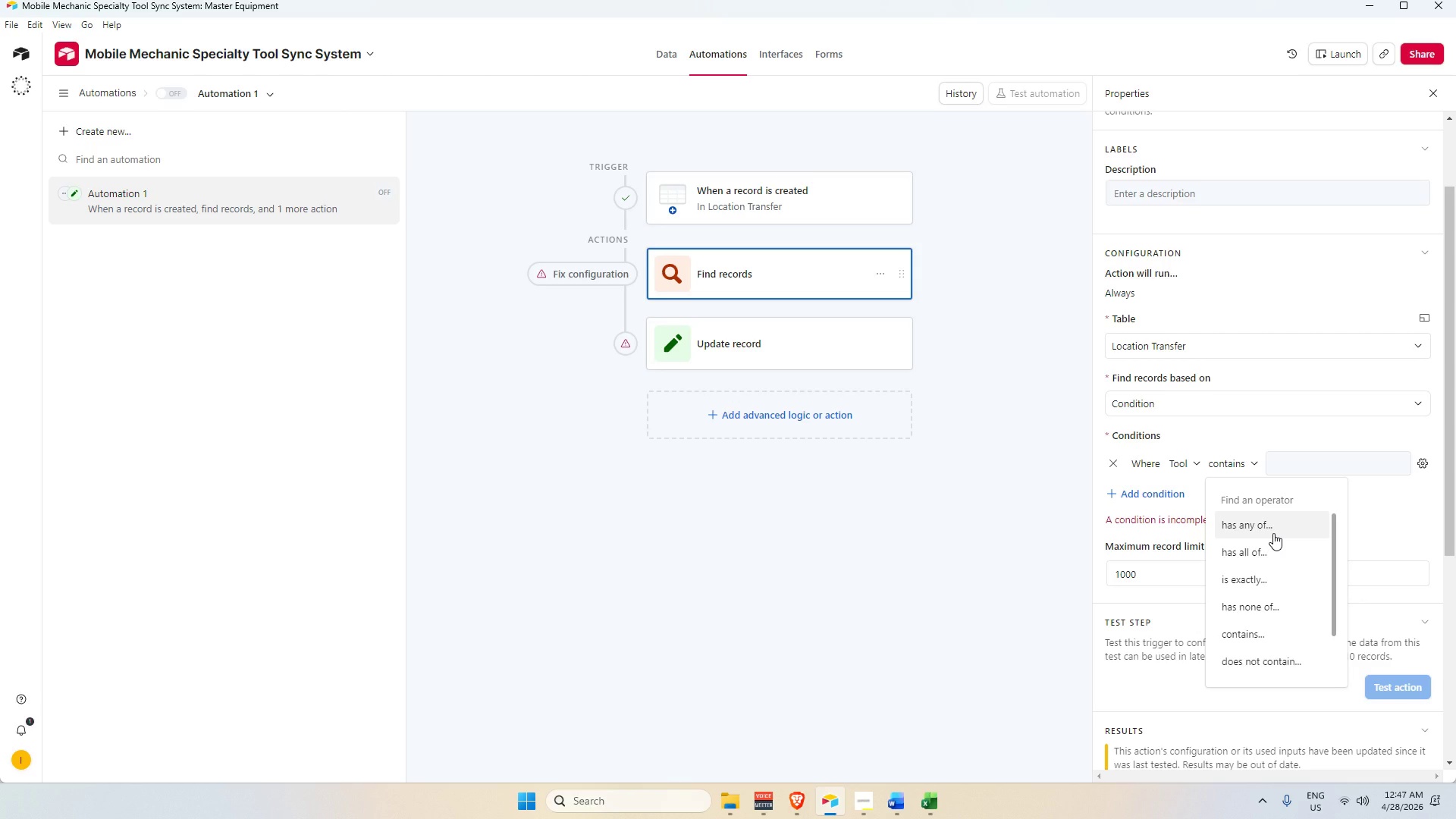 
left_click([1271, 530])
 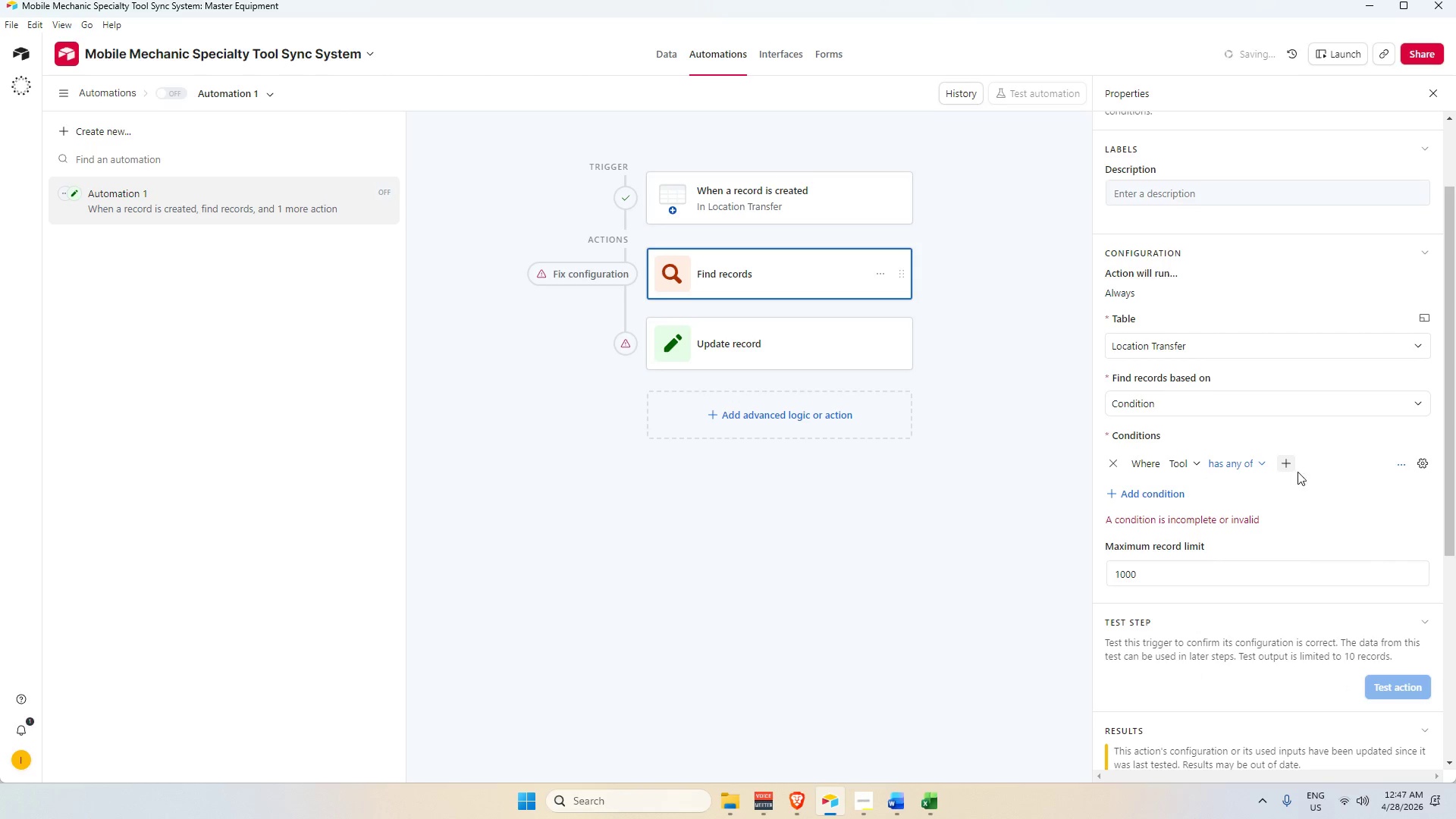 
left_click([1286, 466])
 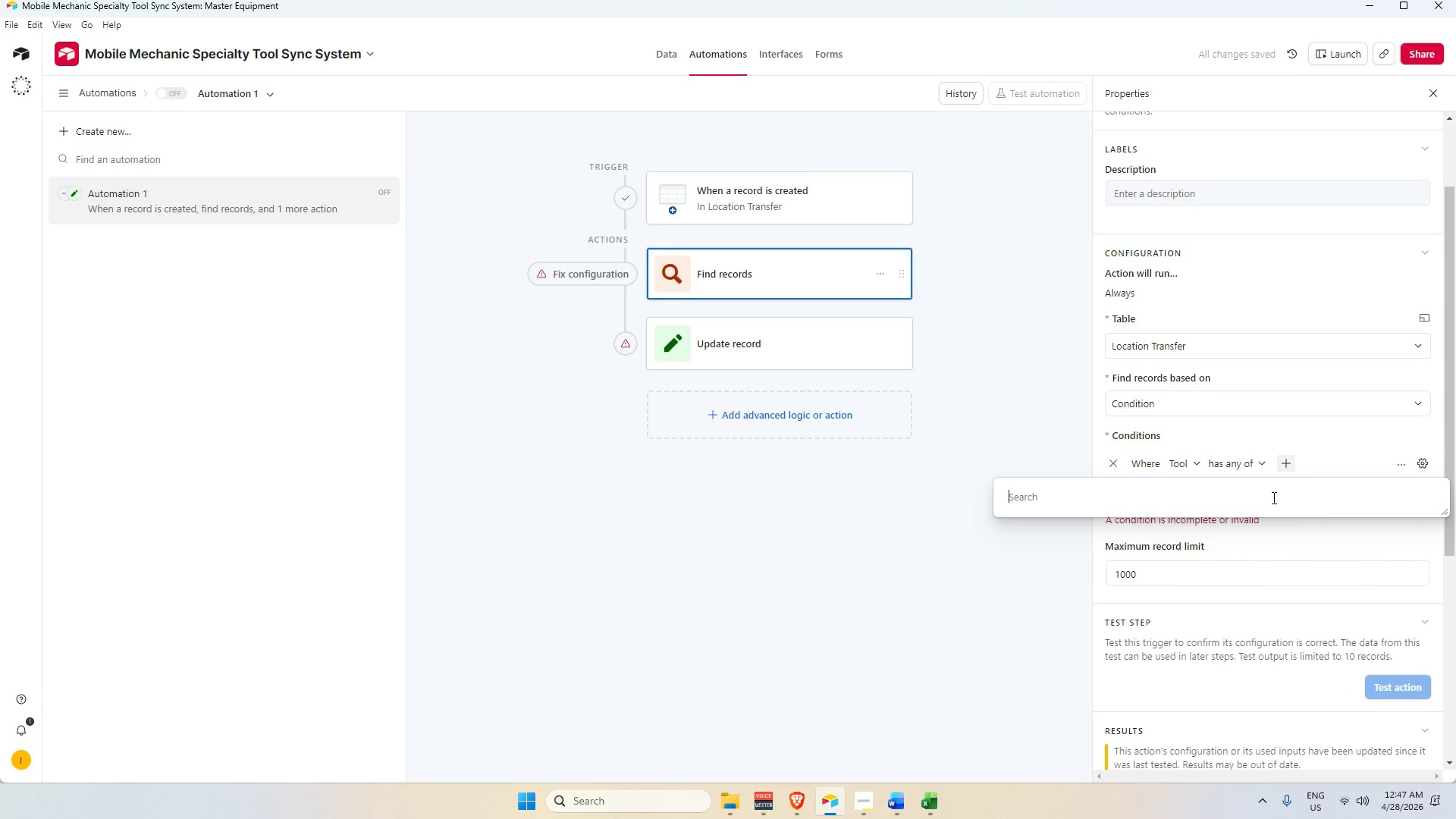 
scroll: coordinate [1241, 519], scroll_direction: up, amount: 3.0
 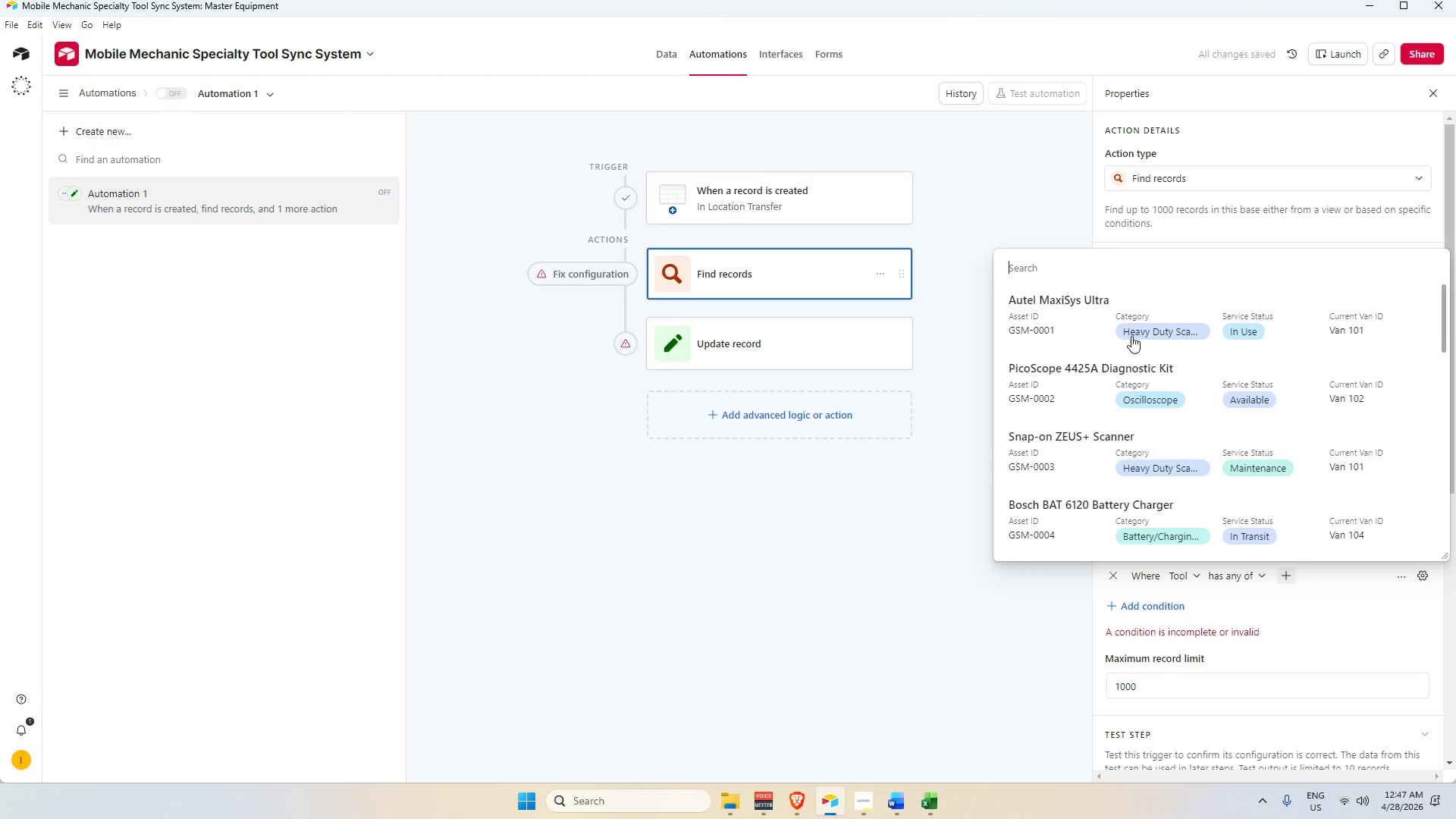 
left_click([1134, 331])
 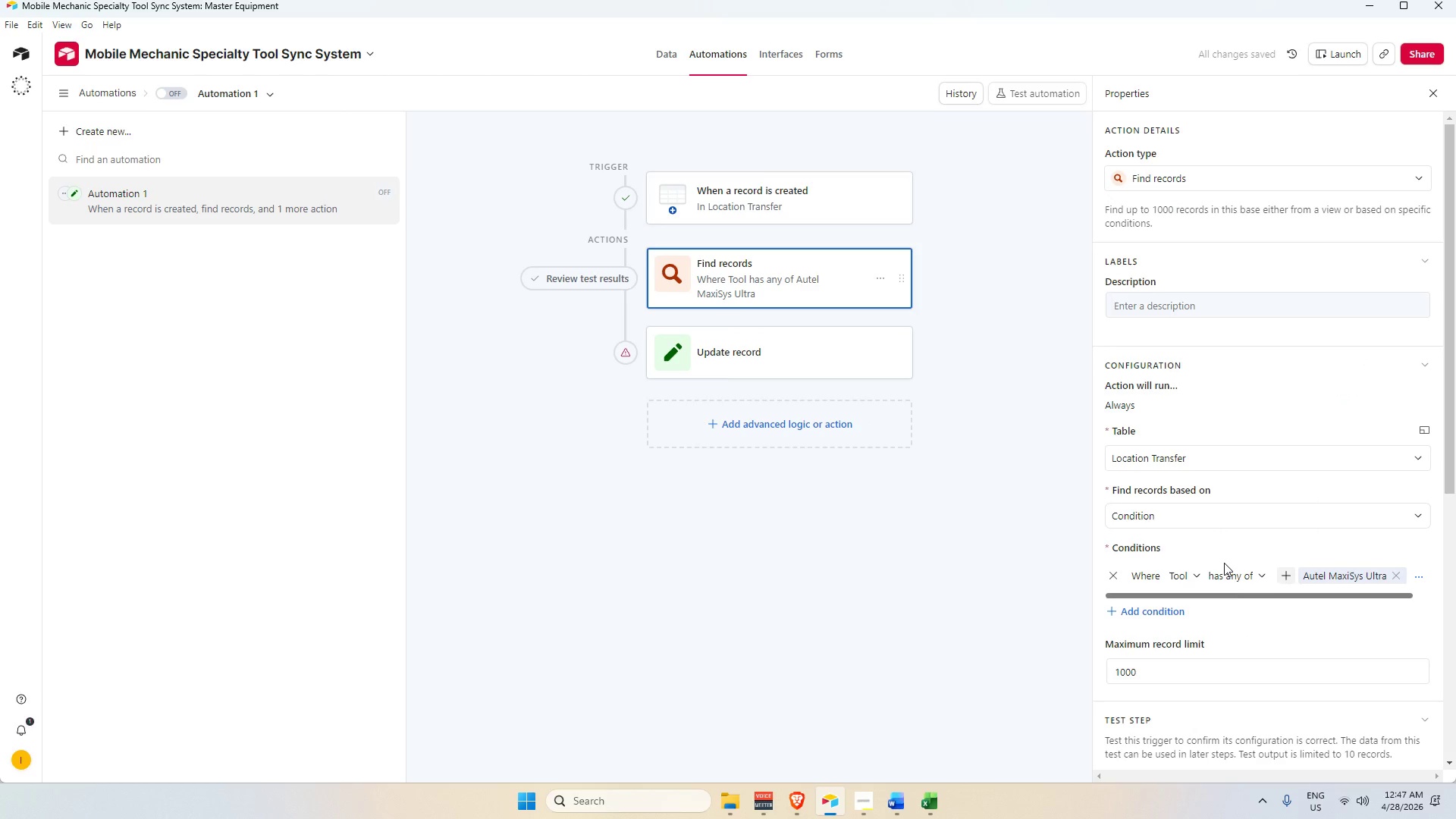 
scroll: coordinate [1341, 653], scroll_direction: down, amount: 9.0
 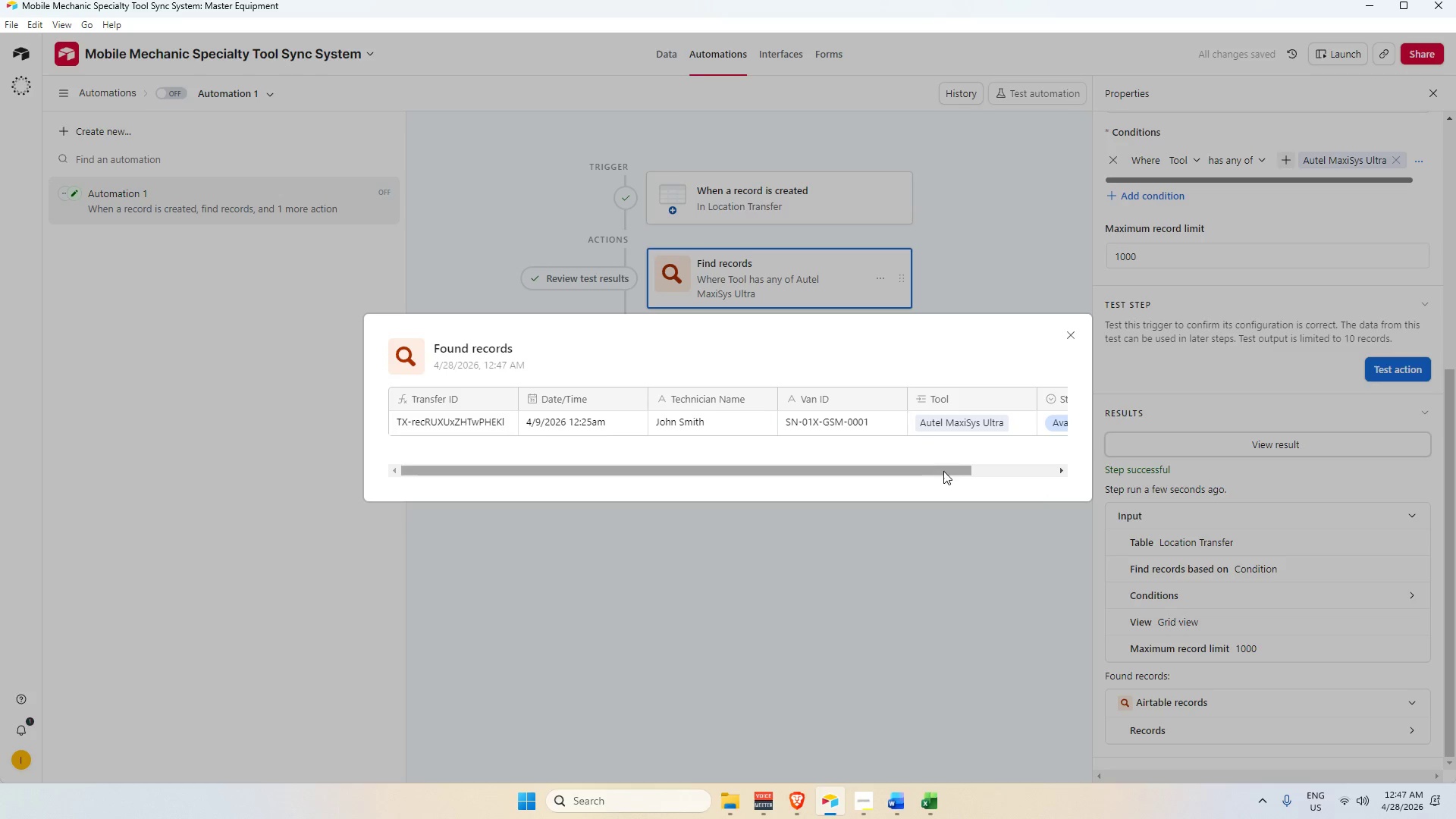 
left_click_drag(start_coordinate=[945, 470], to_coordinate=[1072, 452])
 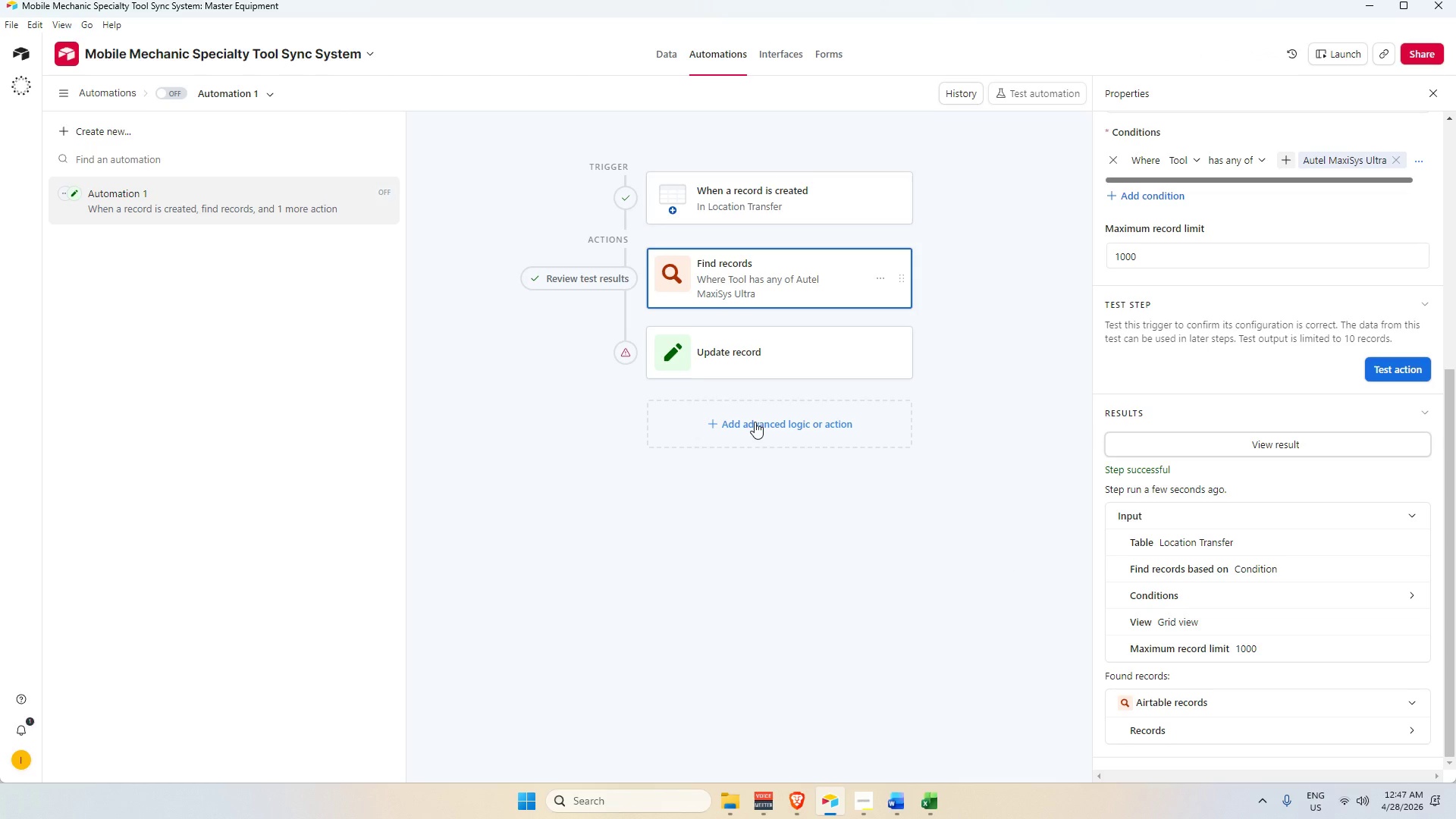 
left_click([702, 362])
 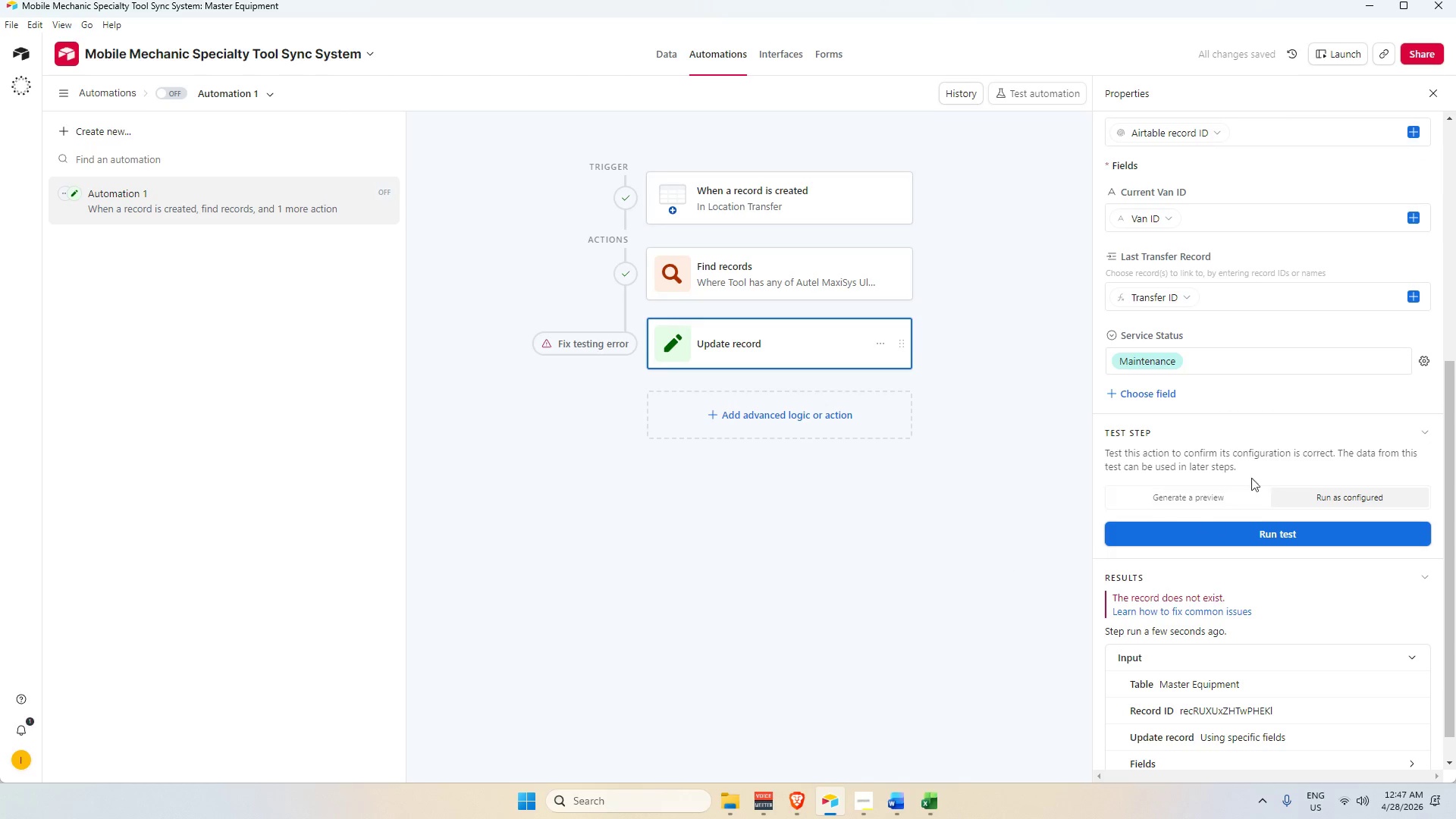 
scroll: coordinate [1266, 327], scroll_direction: up, amount: 1.0
 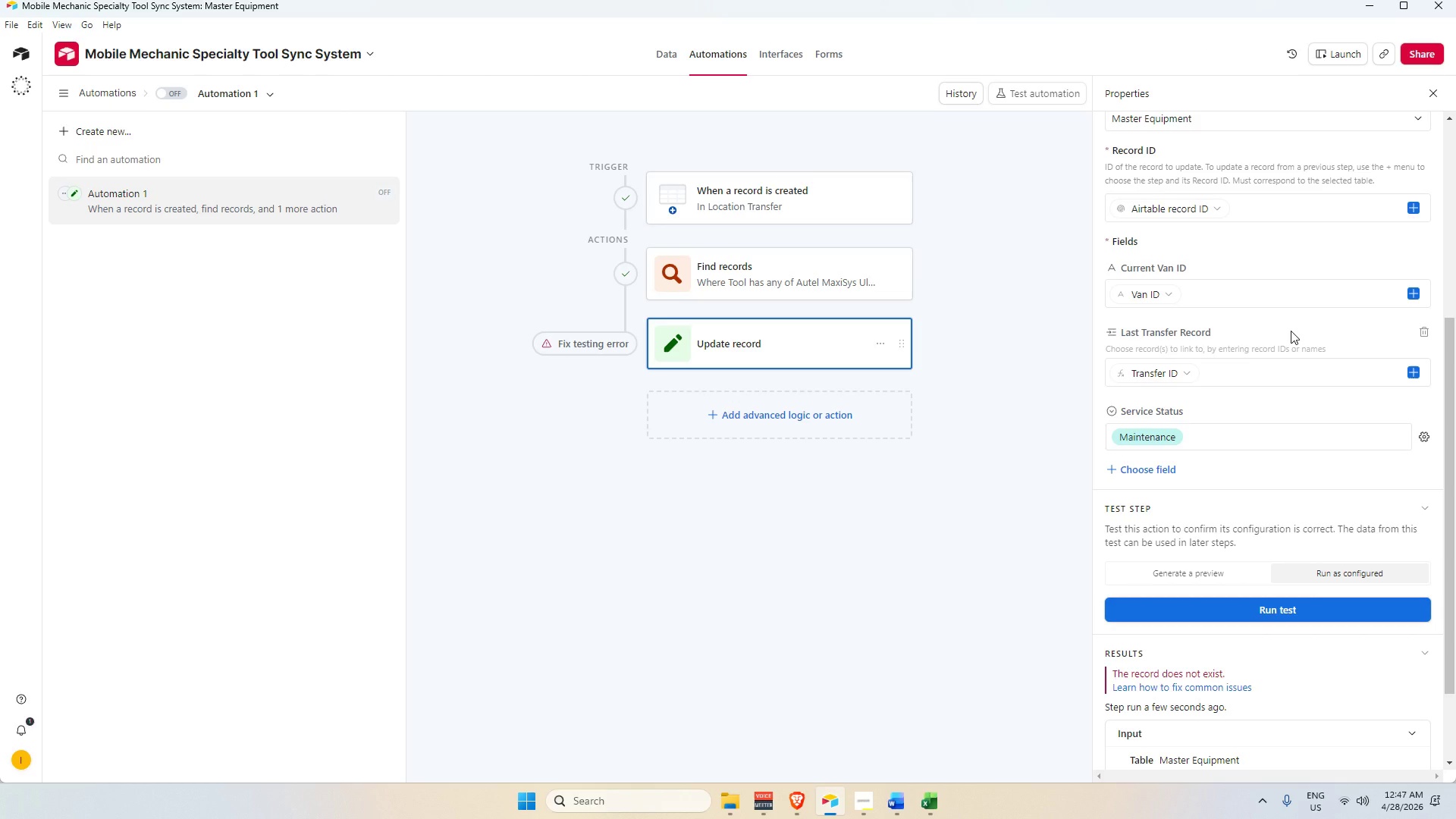 
left_click([1242, 294])
 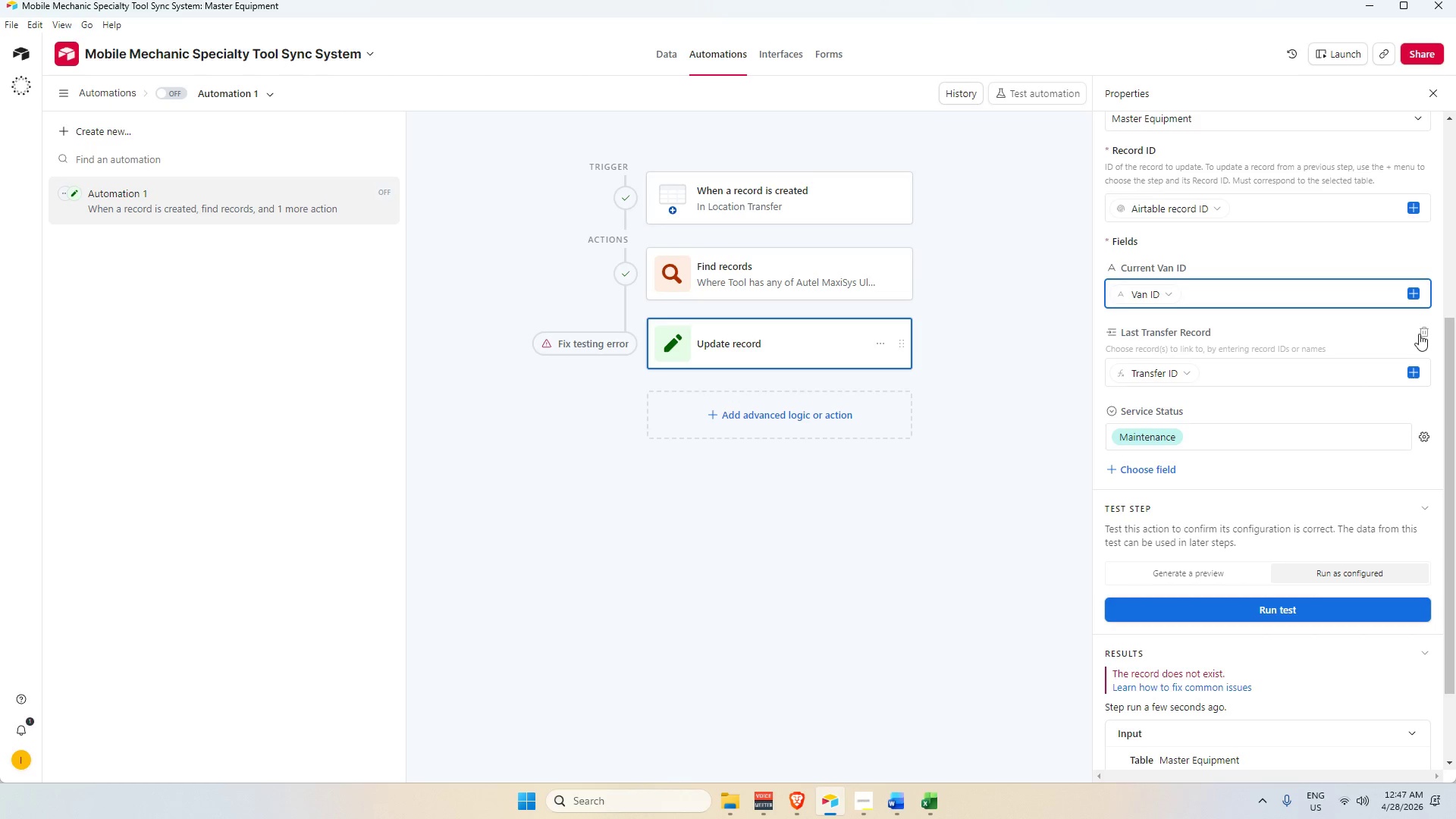 
wait(6.41)
 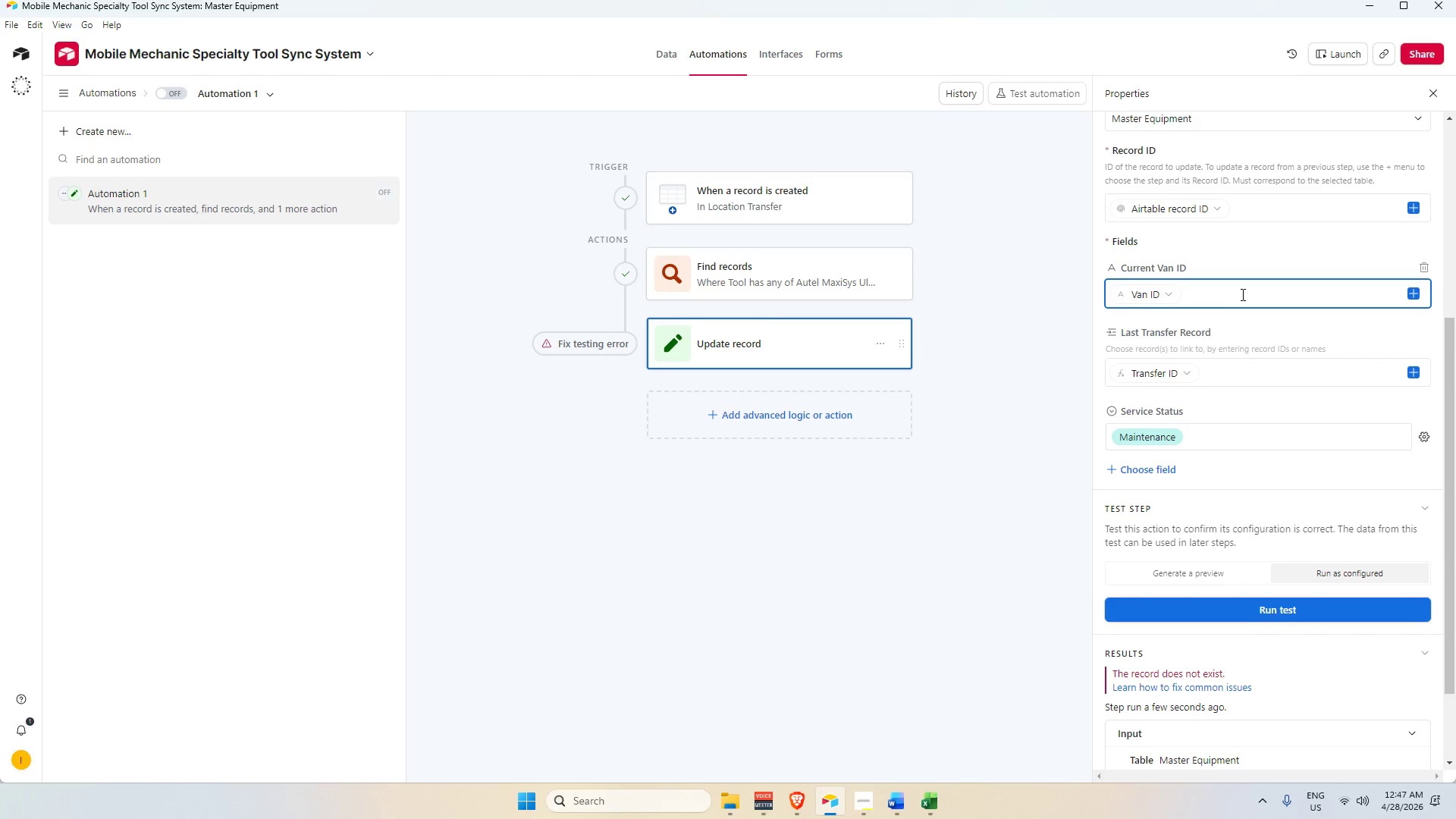 
left_click([1421, 334])
 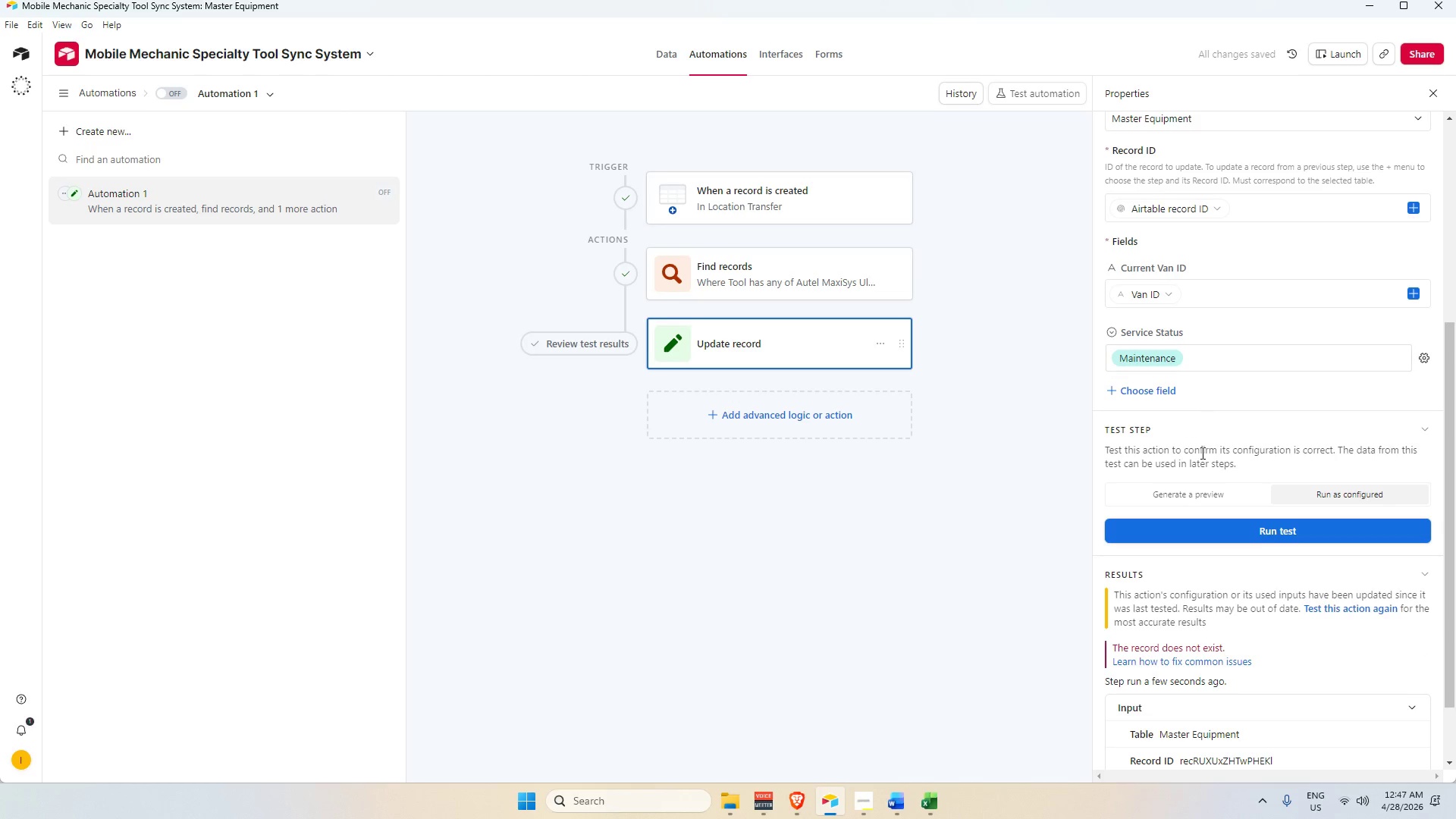 
mouse_move([1230, 514])
 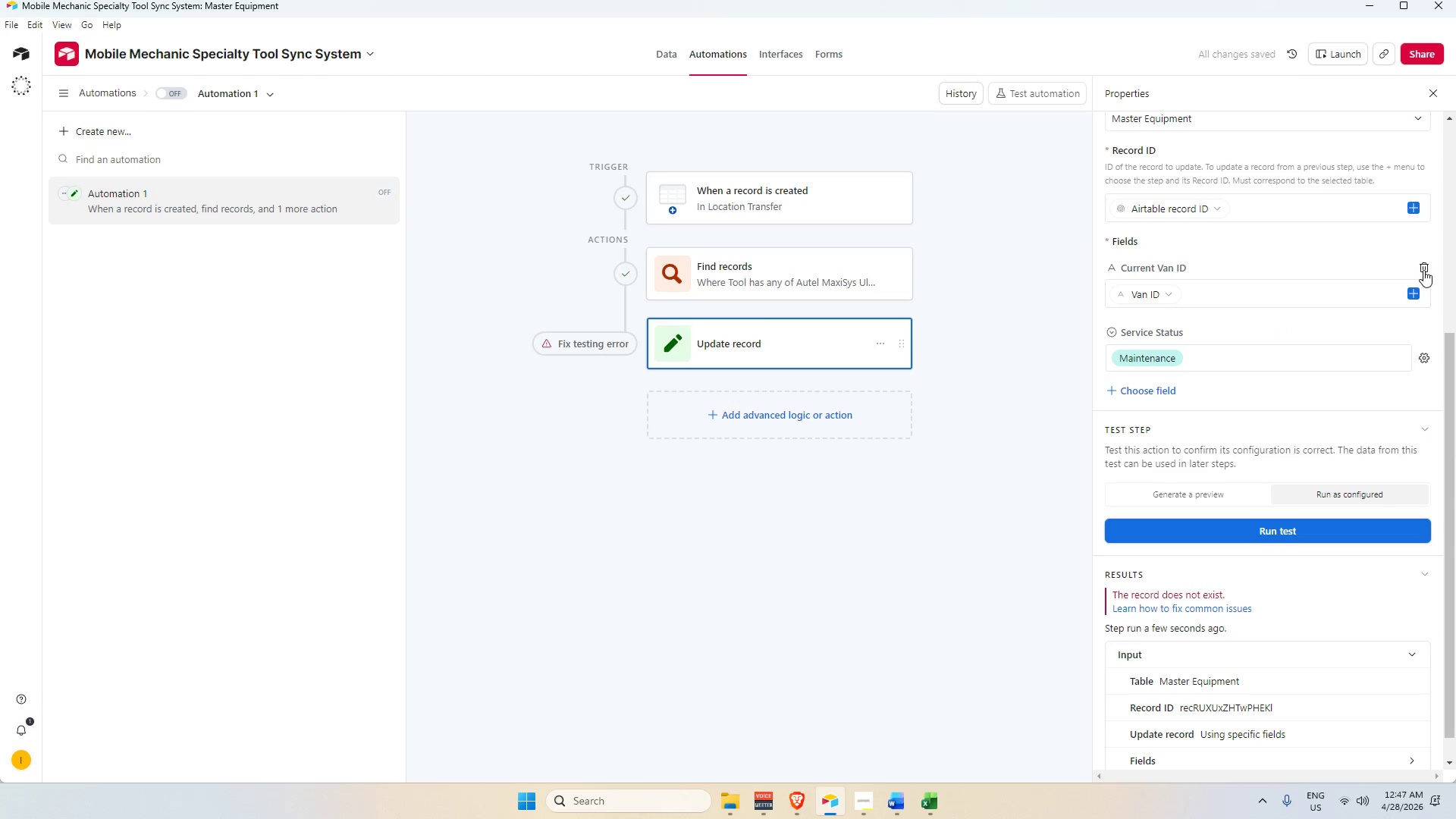 
left_click([1423, 270])
 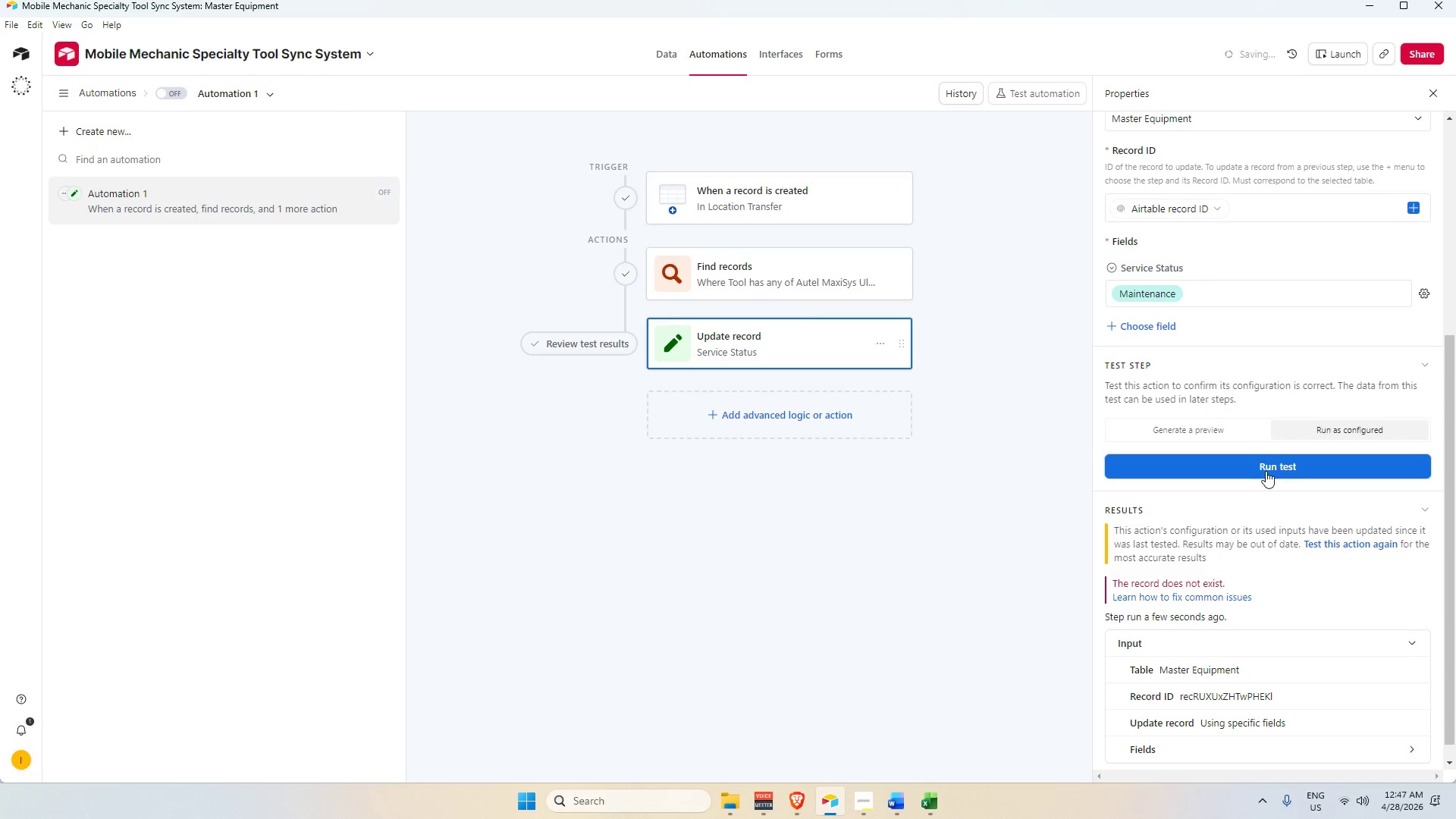 
left_click([1266, 471])
 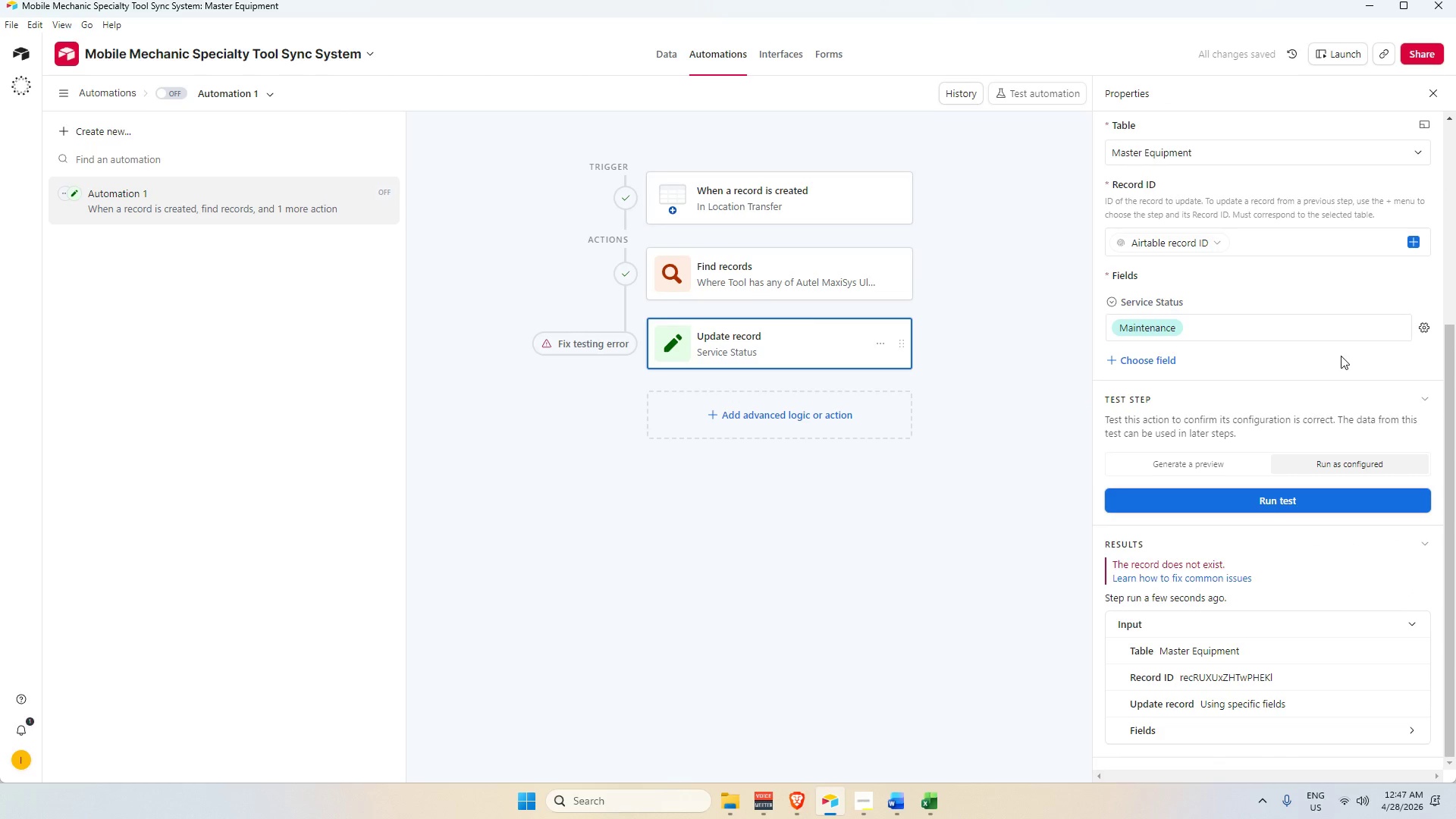 
left_click([1423, 302])
 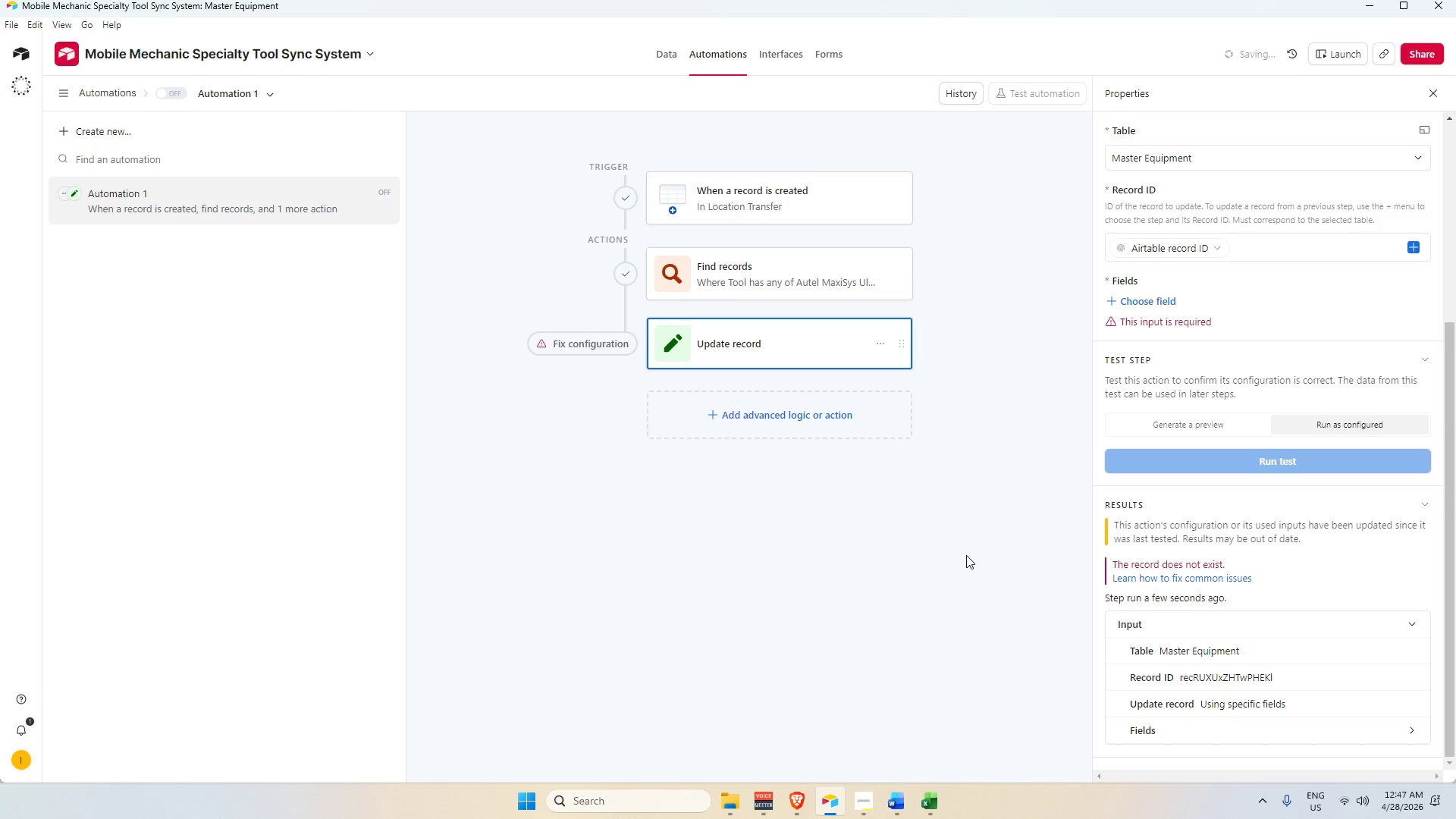 
left_click([965, 554])
 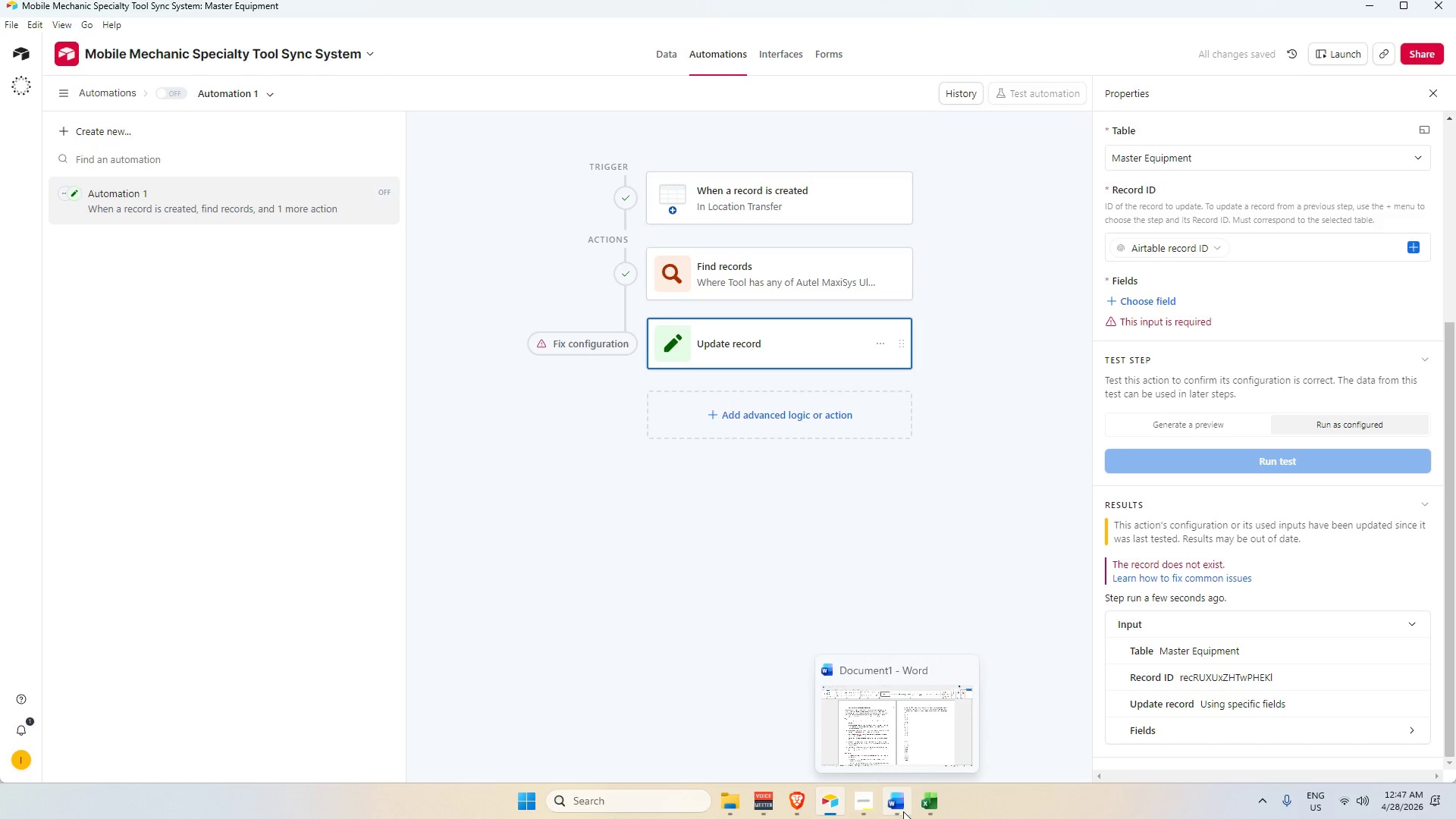 
left_click([902, 811])
 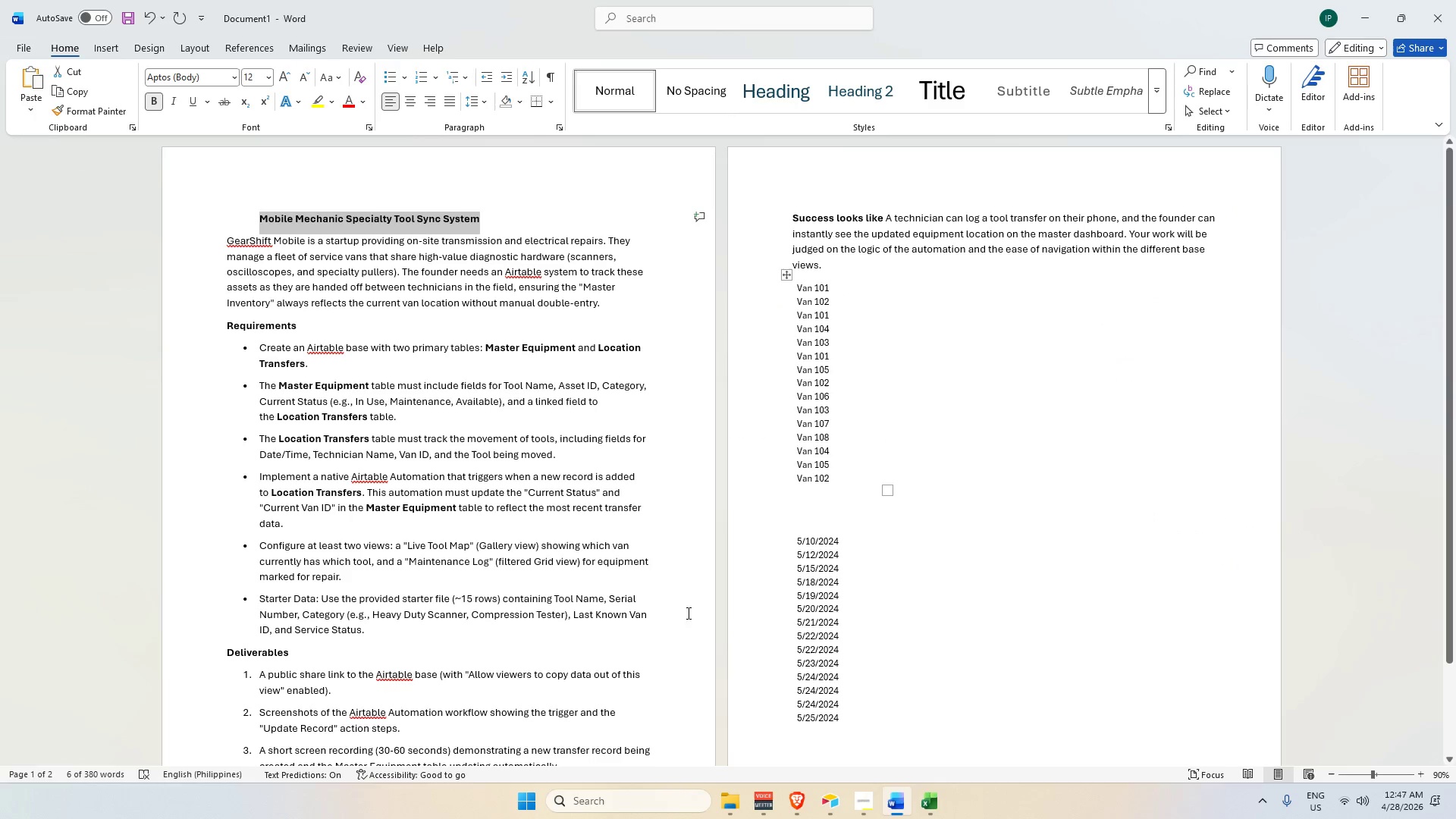 
scroll: coordinate [682, 653], scroll_direction: down, amount: 2.0
 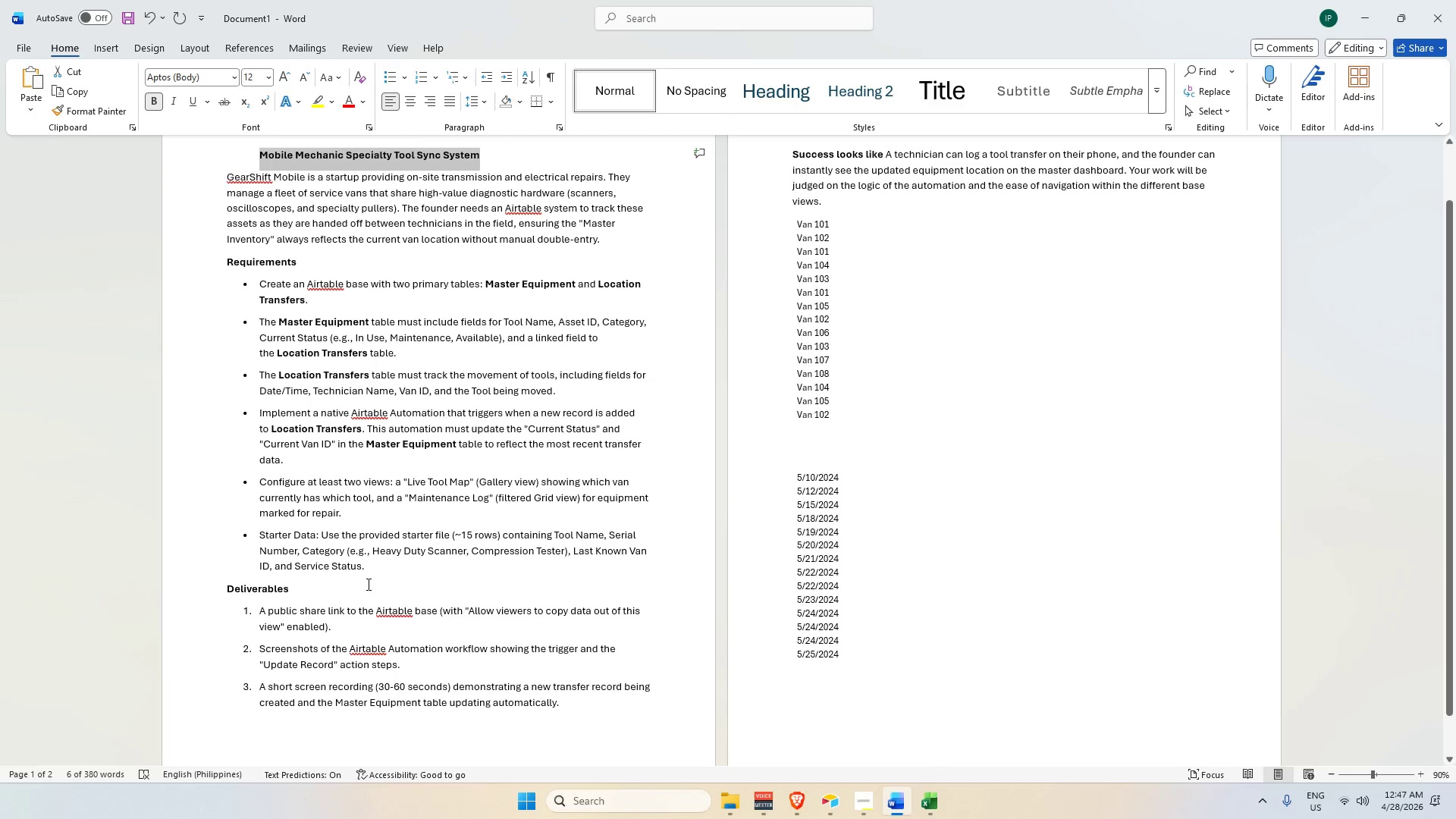 
scroll: coordinate [883, 478], scroll_direction: up, amount: 2.0
 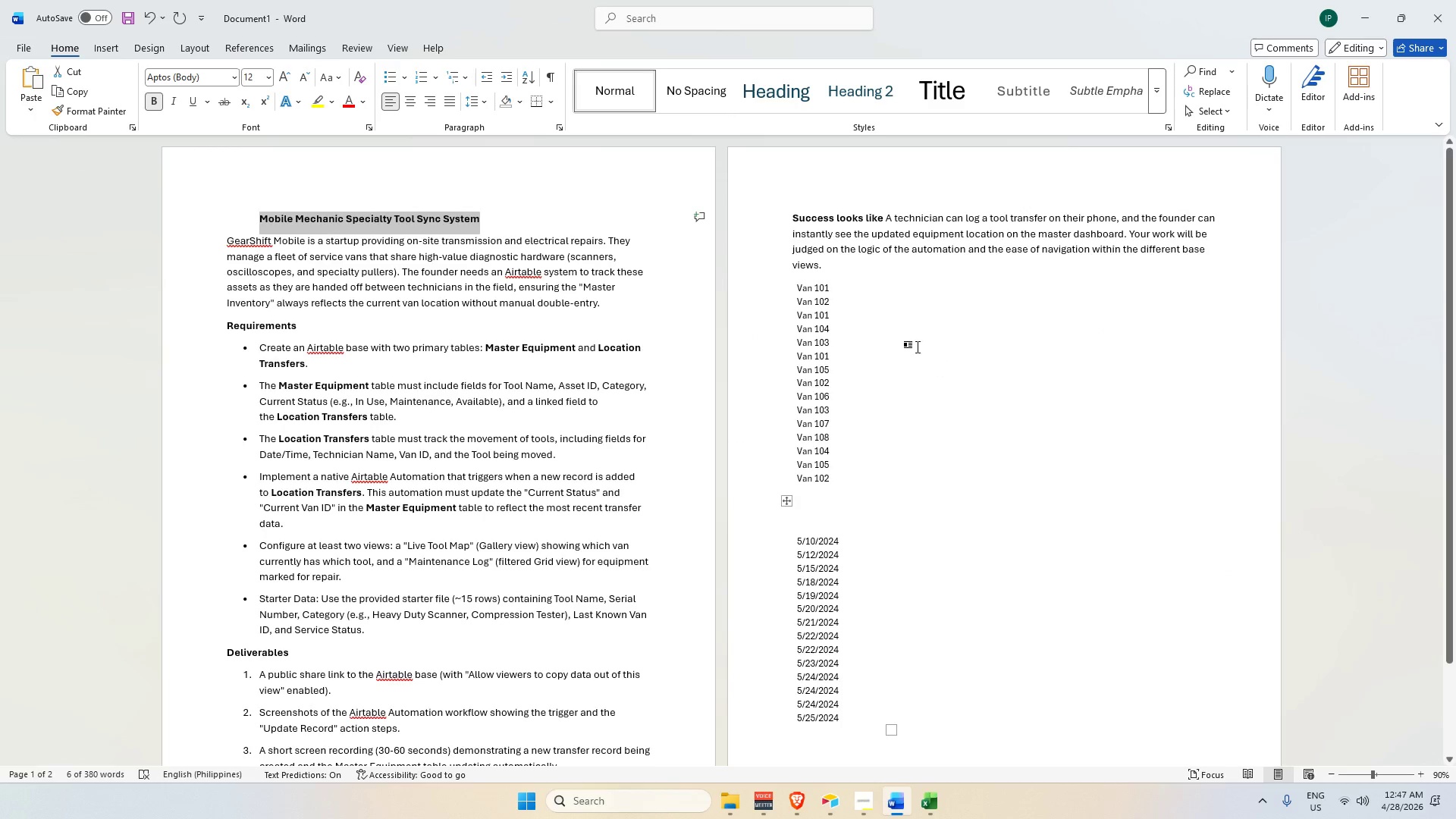 
scroll: coordinate [912, 353], scroll_direction: down, amount: 1.0
 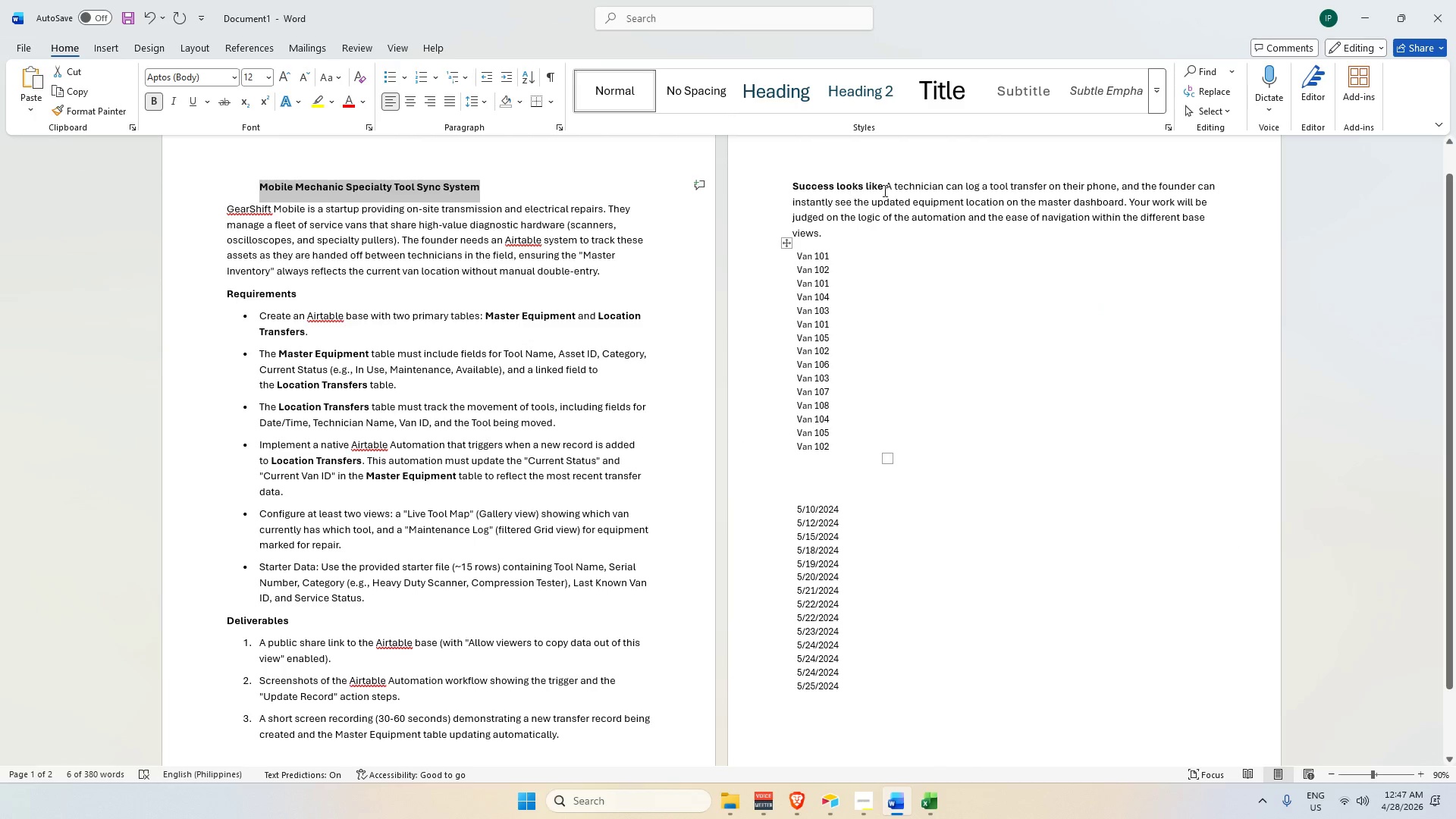 
left_click_drag(start_coordinate=[888, 180], to_coordinate=[1244, 227])
 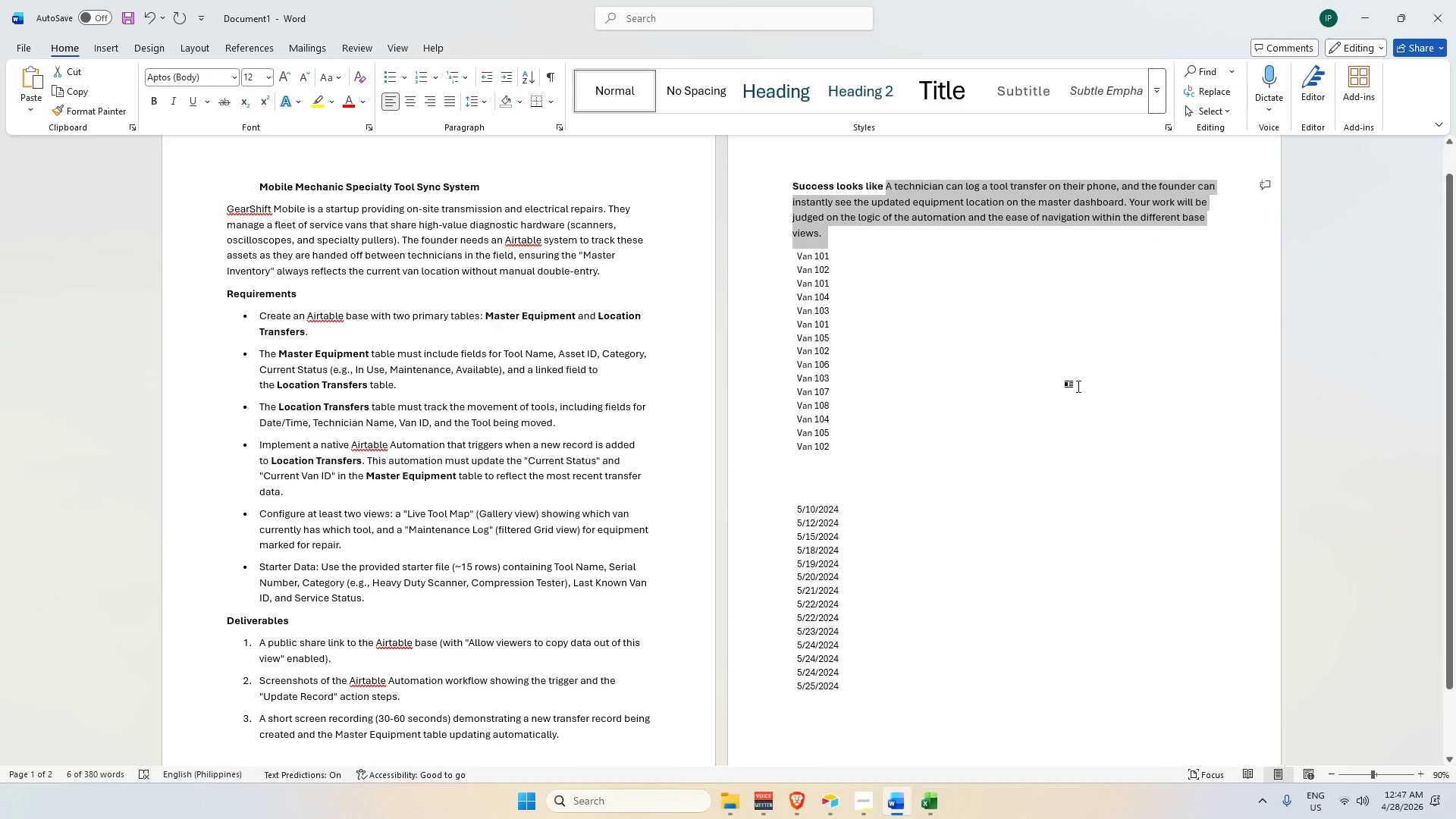 
left_click([1062, 435])
 